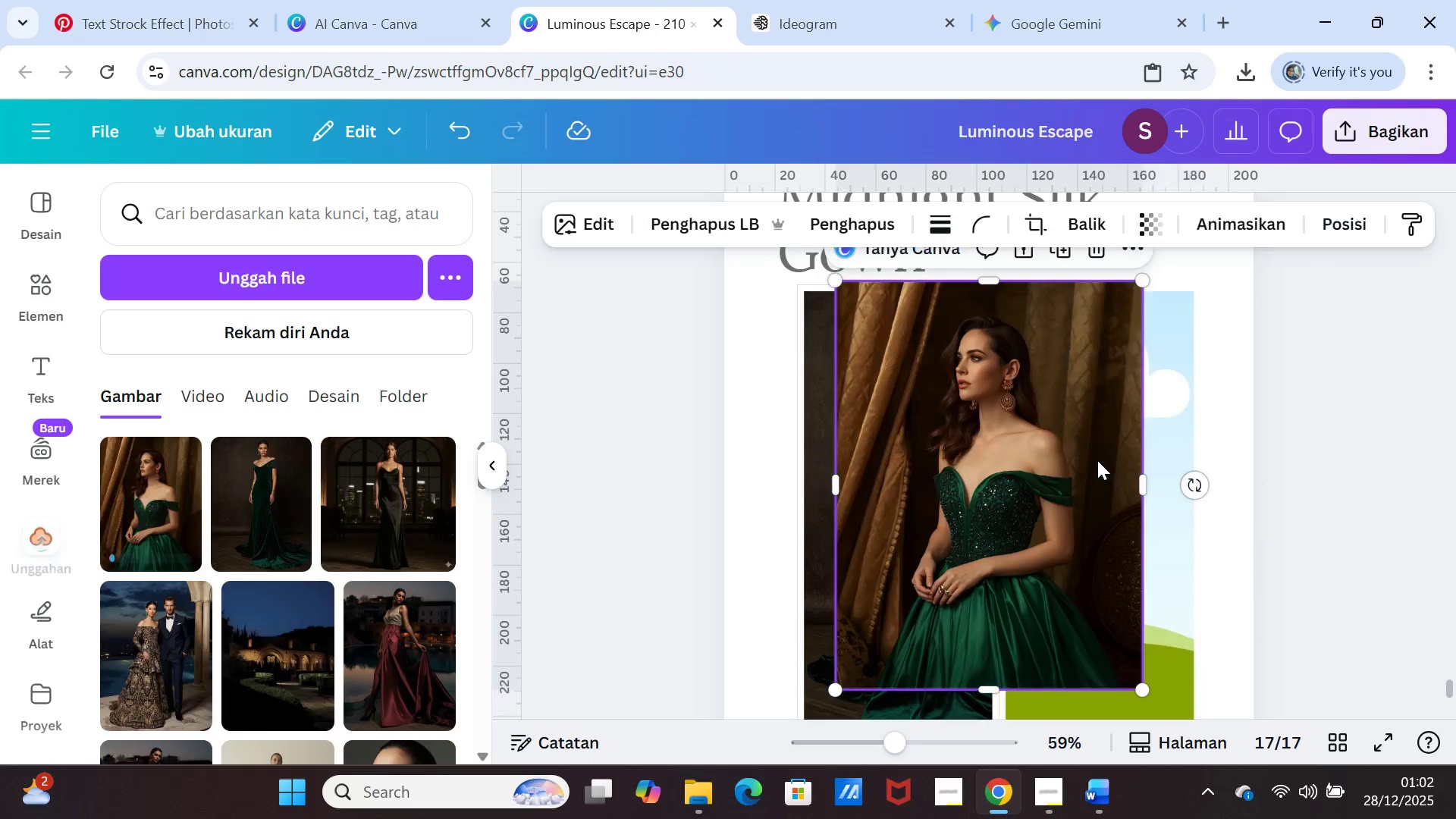 
left_click_drag(start_coordinate=[1090, 456], to_coordinate=[1103, 466])
 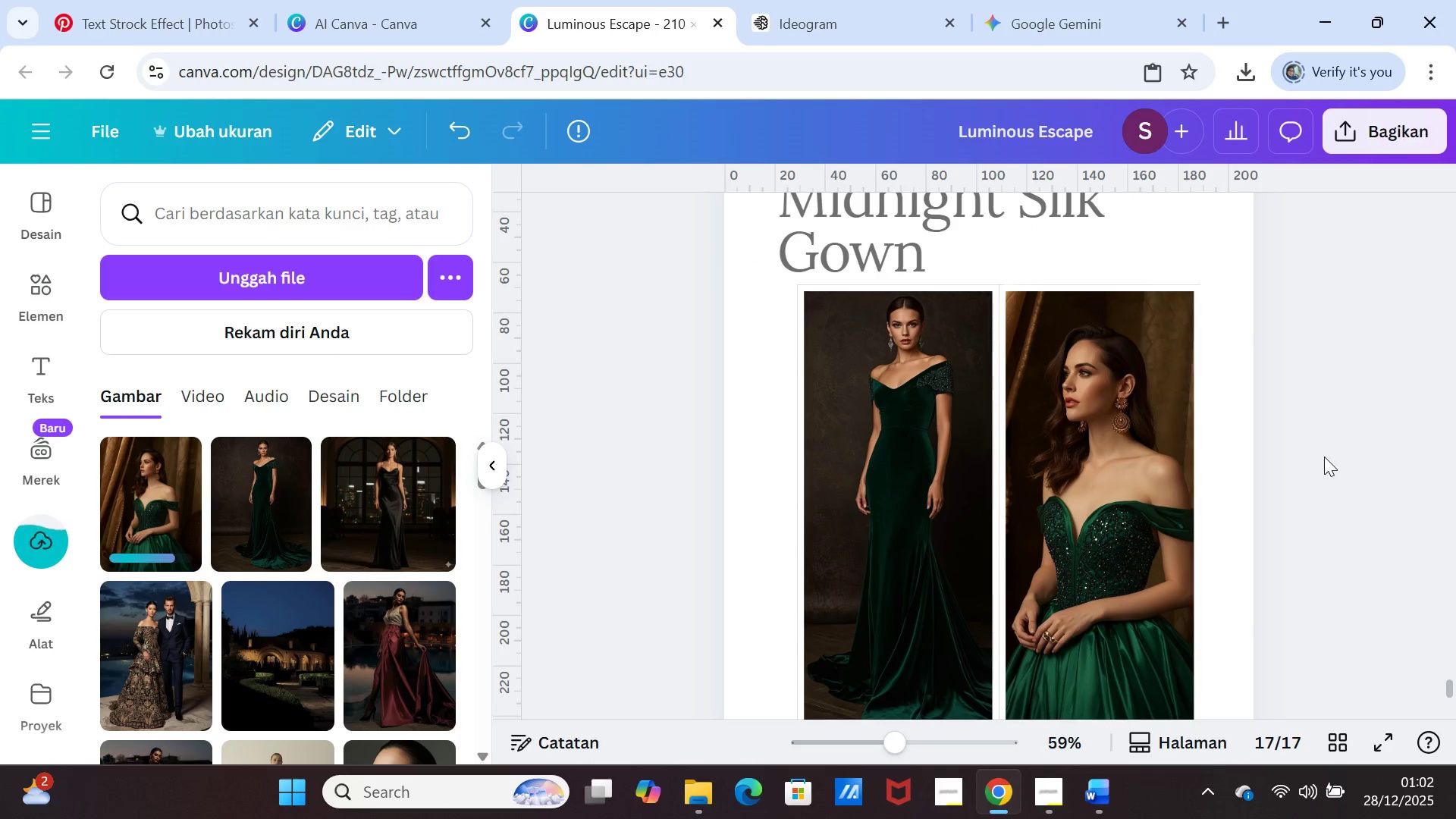 
left_click([1324, 457])
 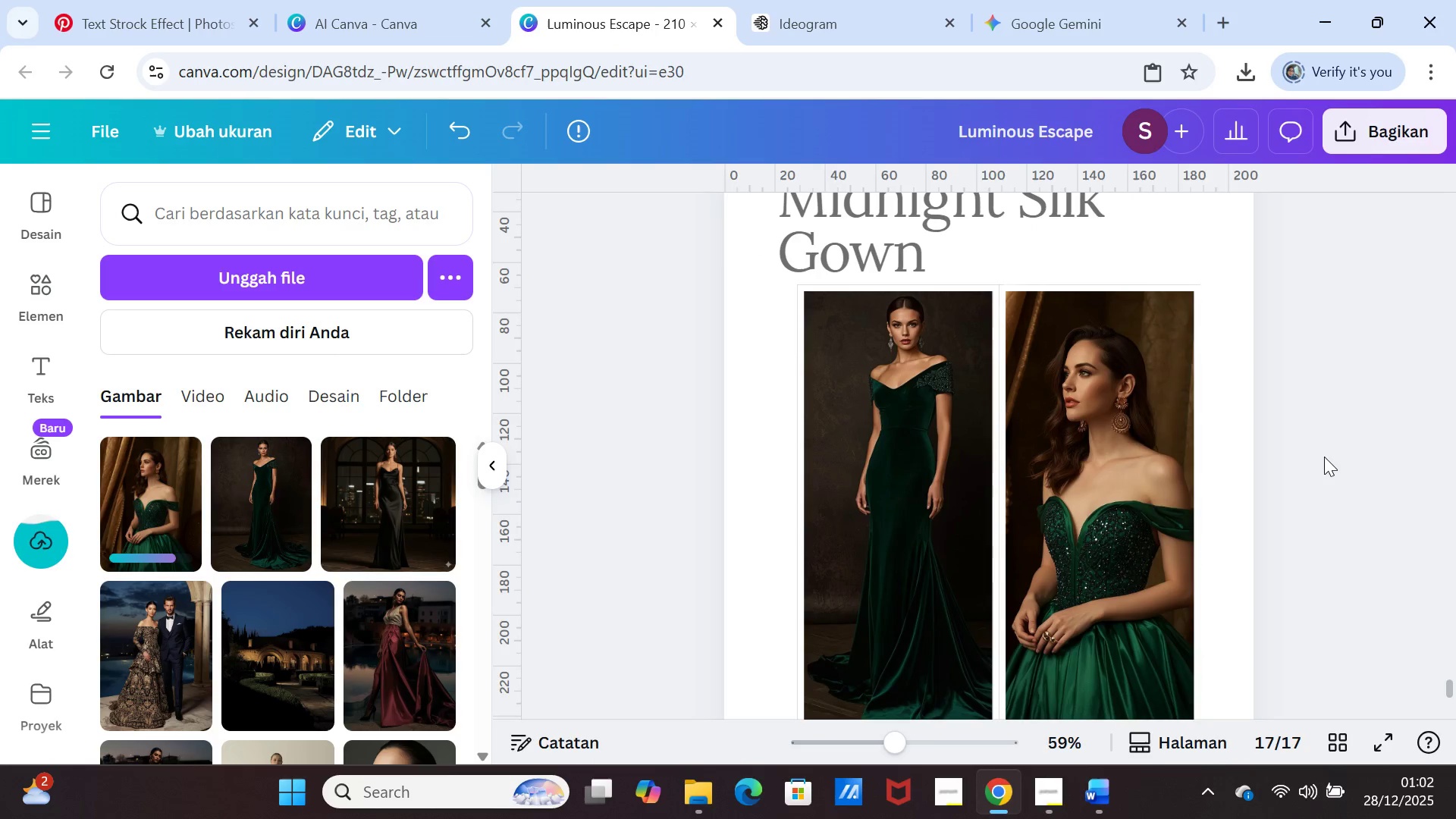 
scroll: coordinate [1324, 457], scroll_direction: down, amount: 1.0
 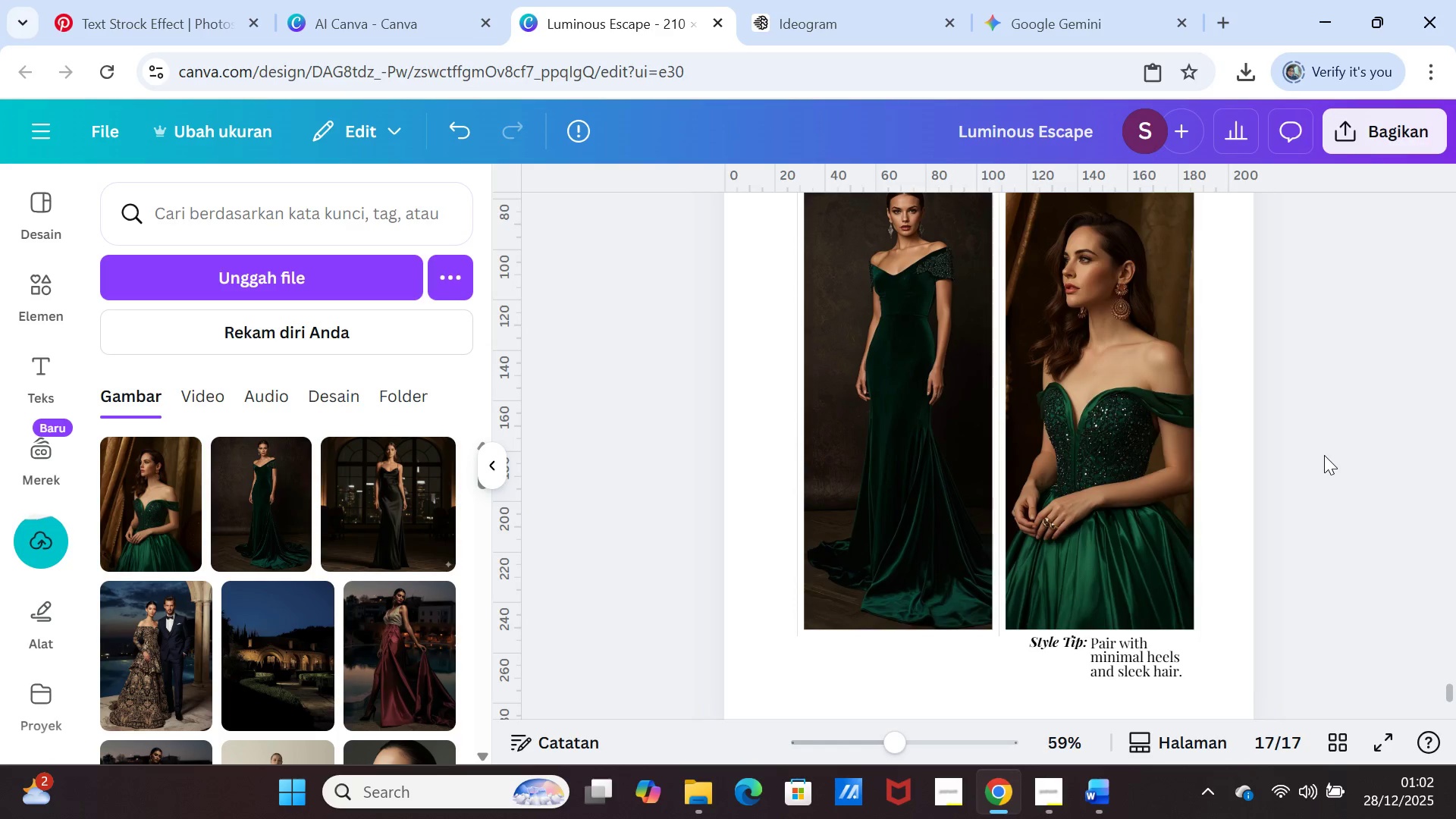 
scroll: coordinate [1324, 455], scroll_direction: up, amount: 1.0
 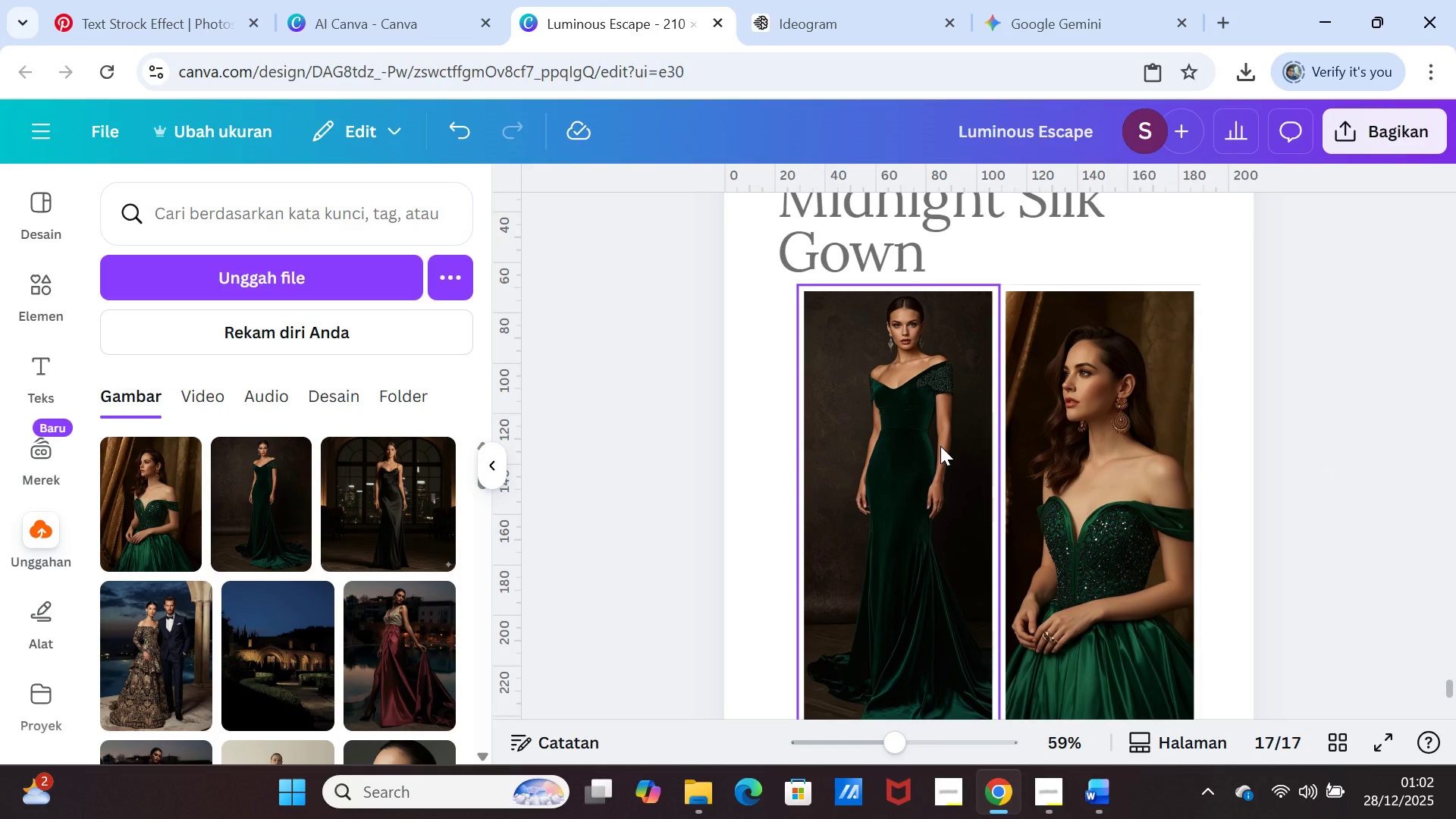 
left_click([940, 446])
 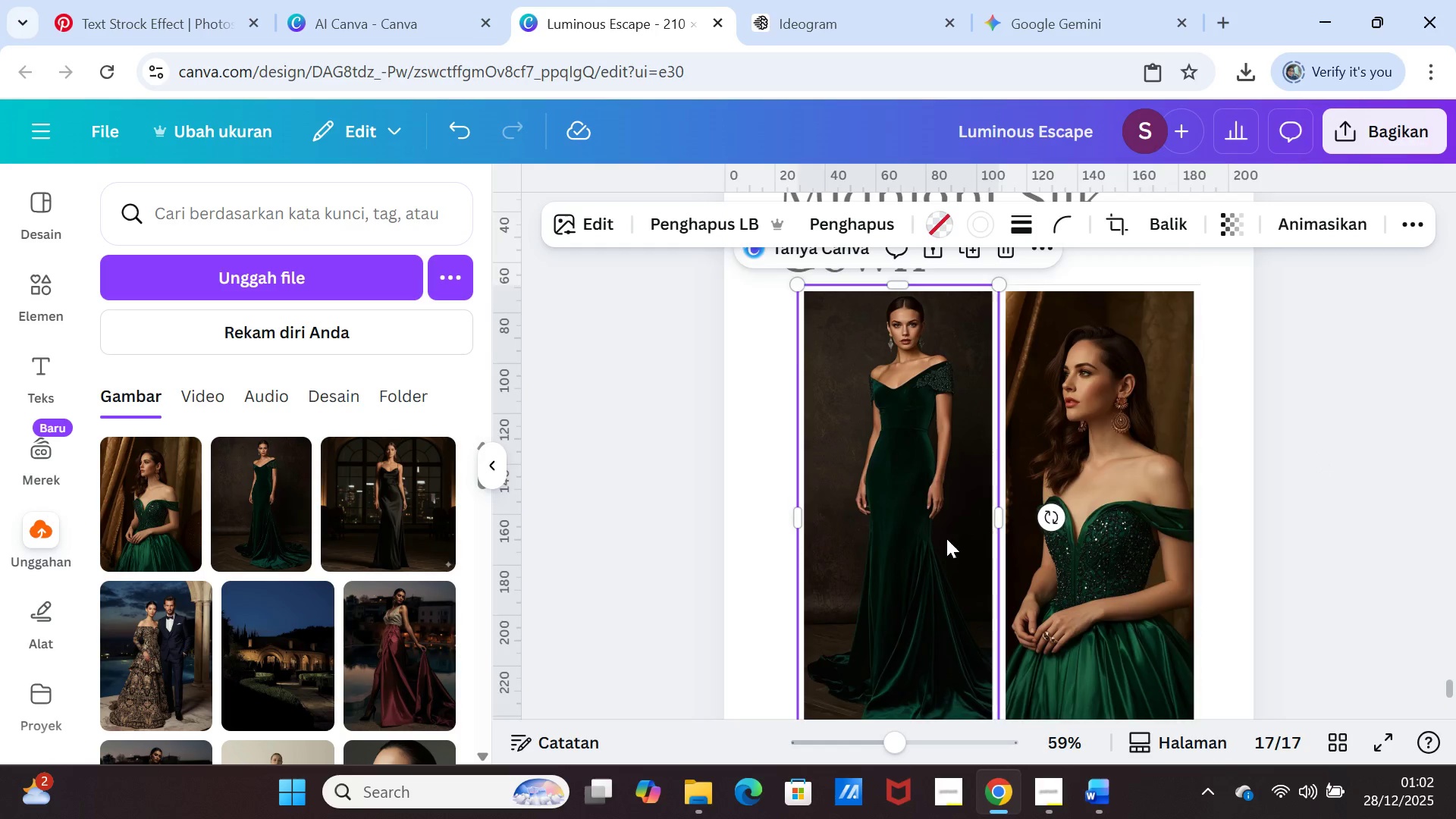 
scroll: coordinate [946, 538], scroll_direction: down, amount: 1.0
 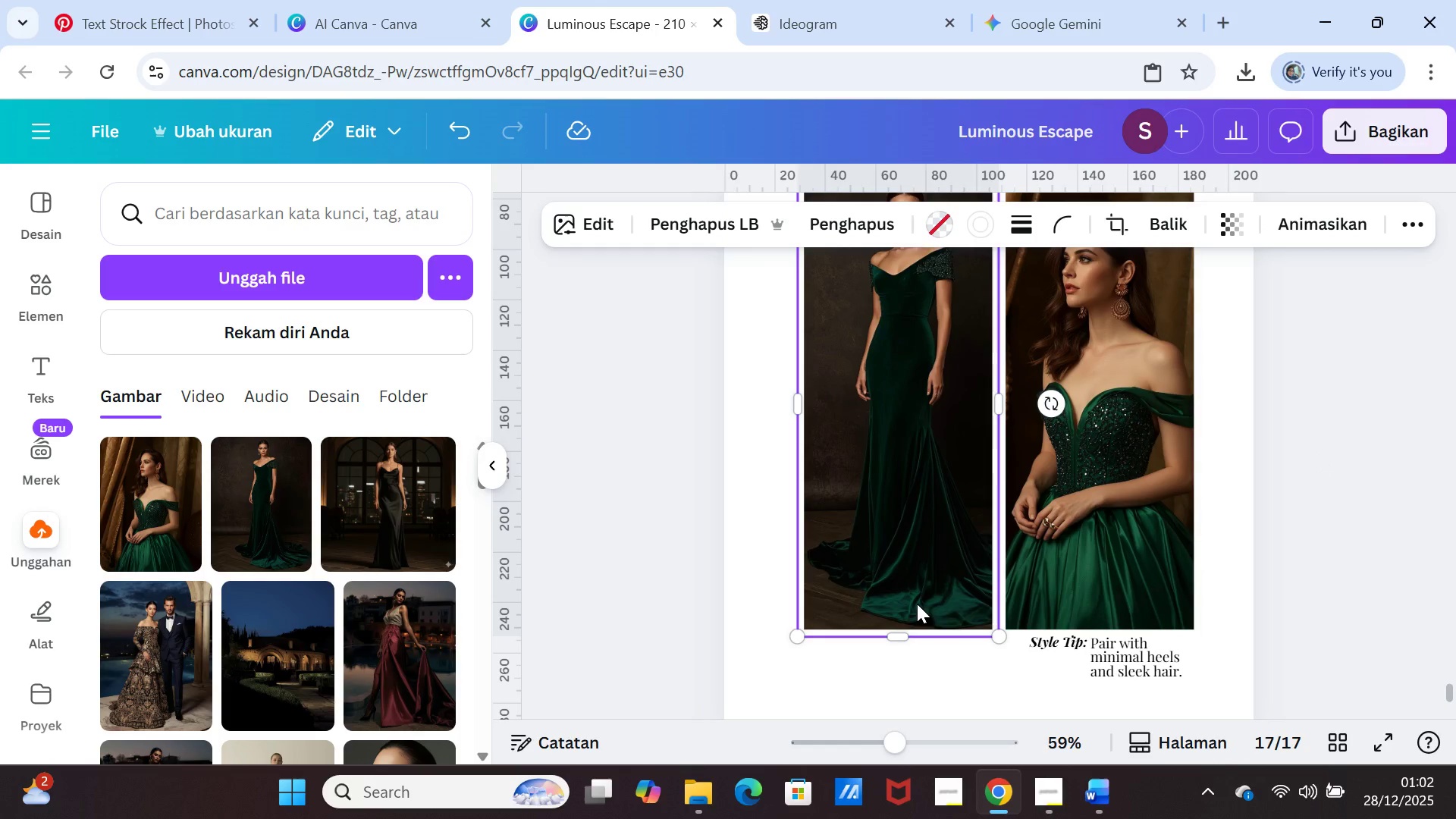 
mouse_move([931, 607])
 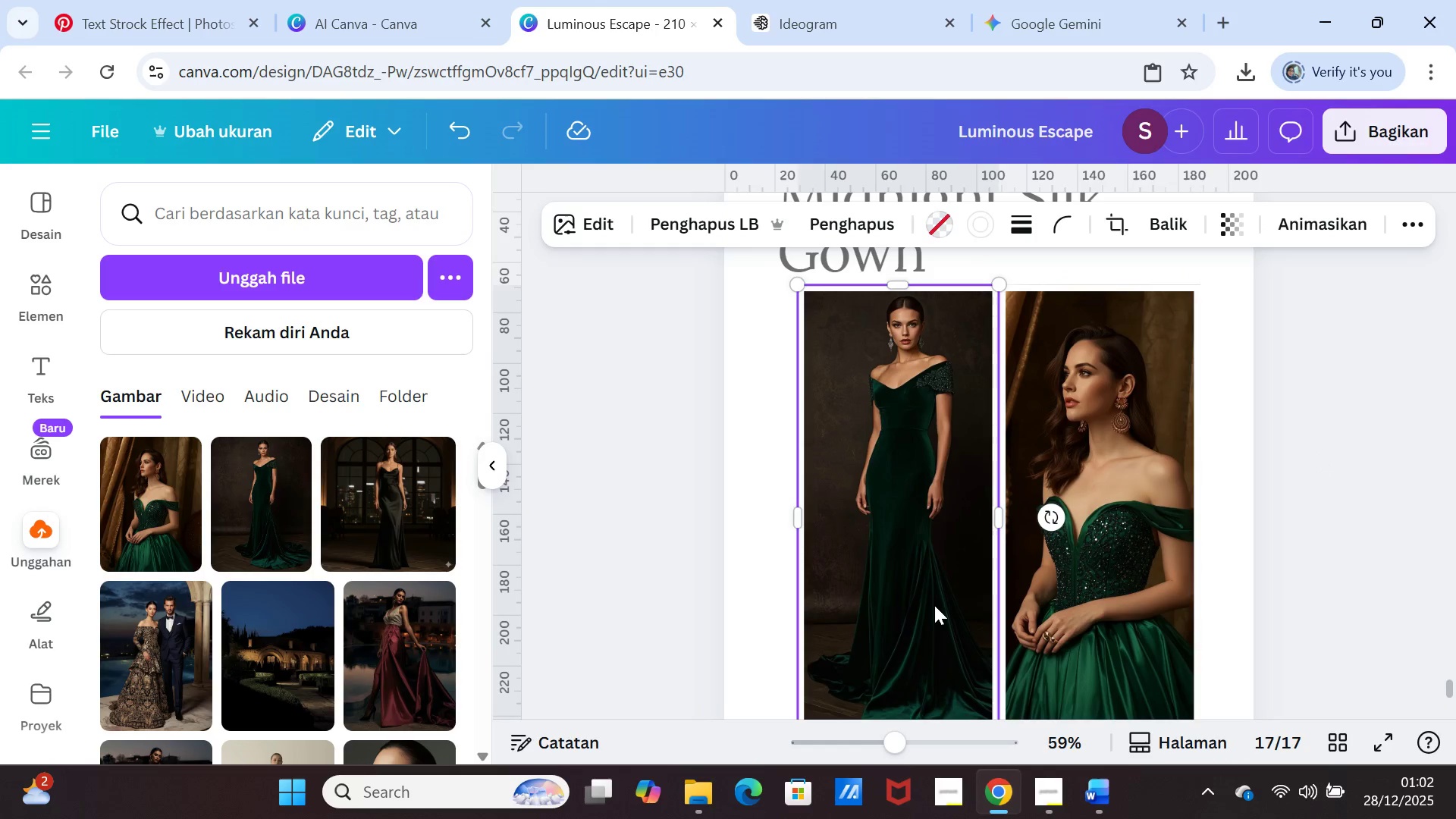 
scroll: coordinate [934, 605], scroll_direction: up, amount: 1.0
 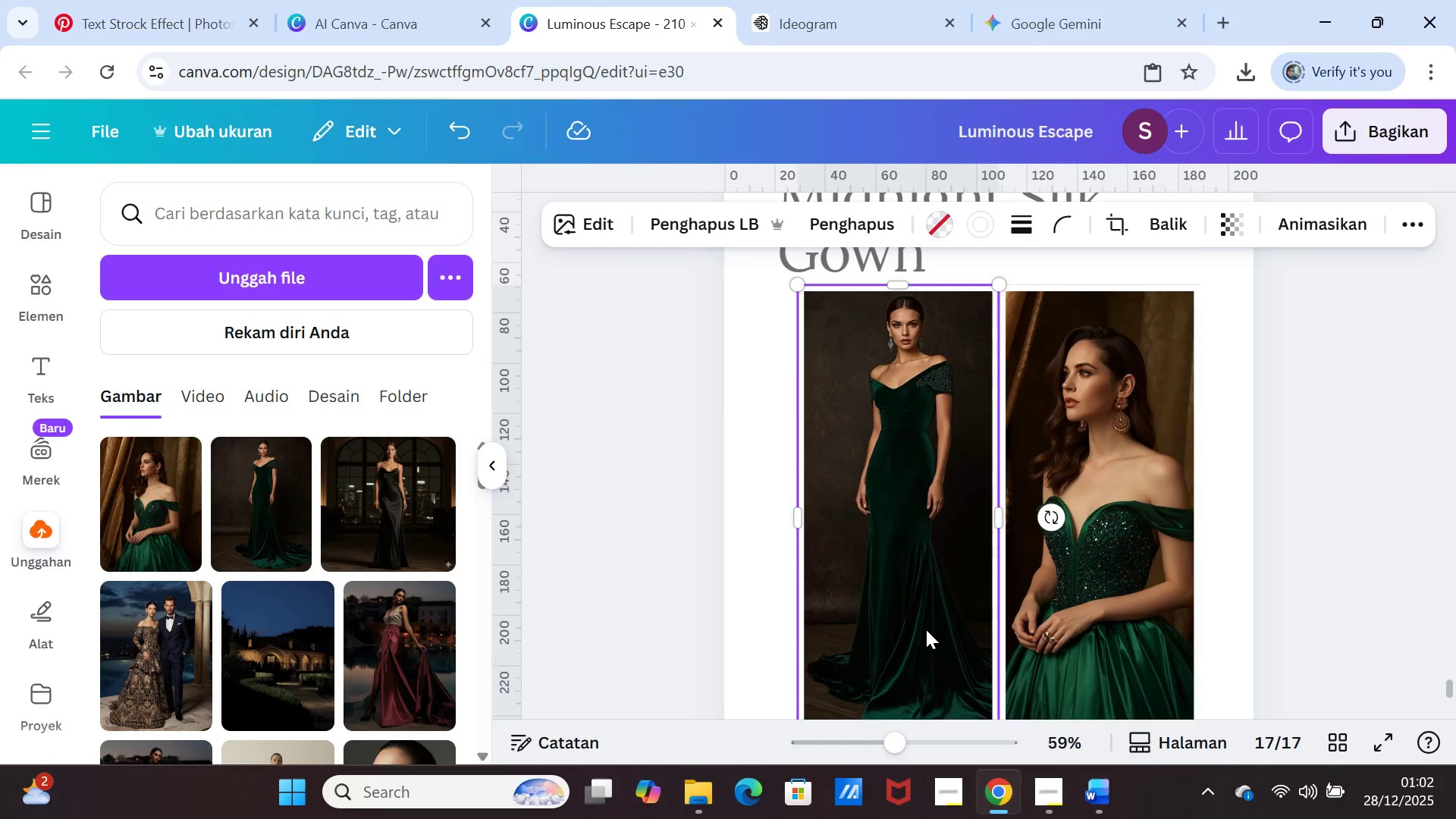 
scroll: coordinate [926, 629], scroll_direction: down, amount: 1.0
 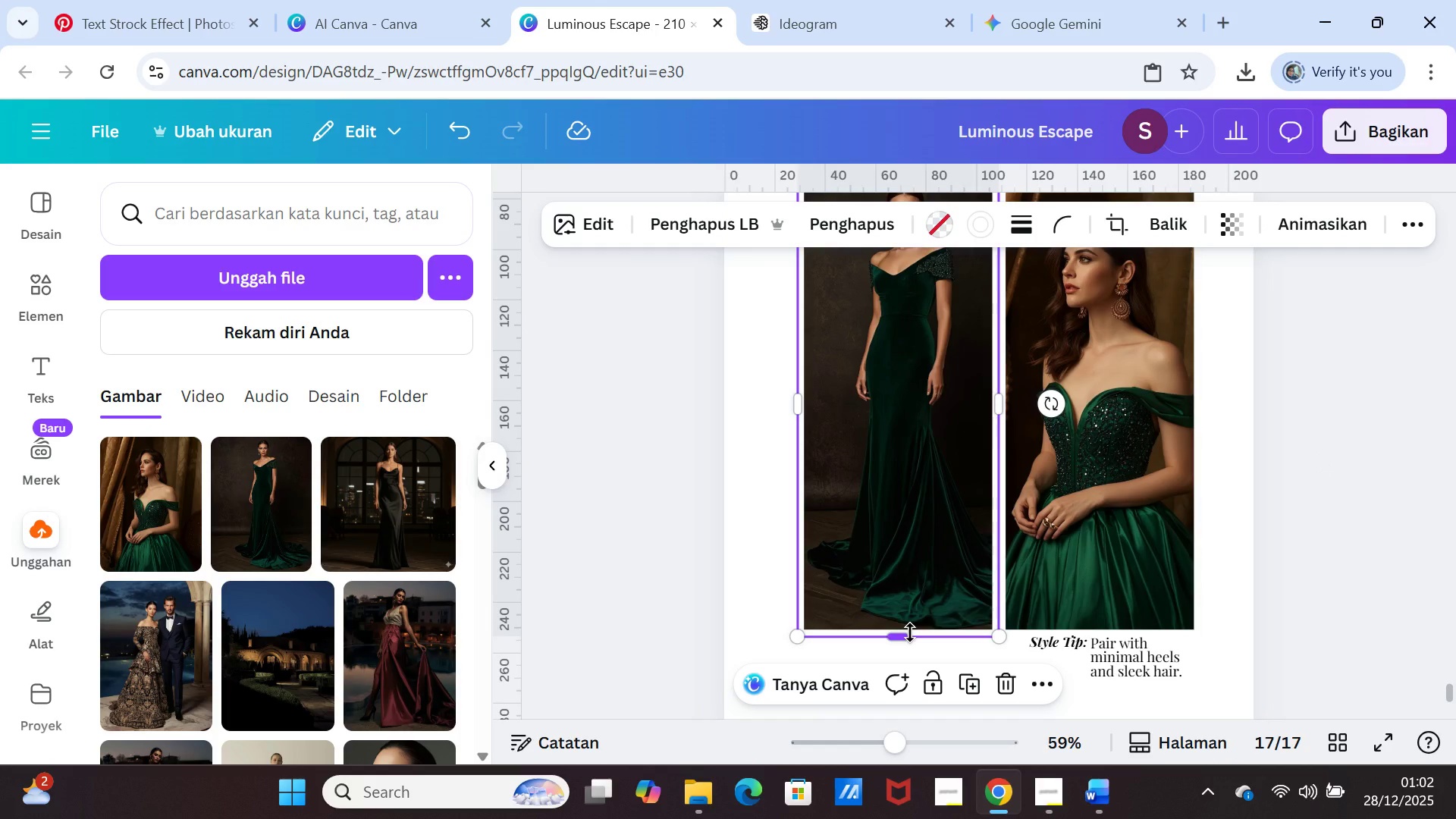 
left_click_drag(start_coordinate=[910, 632], to_coordinate=[915, 416])
 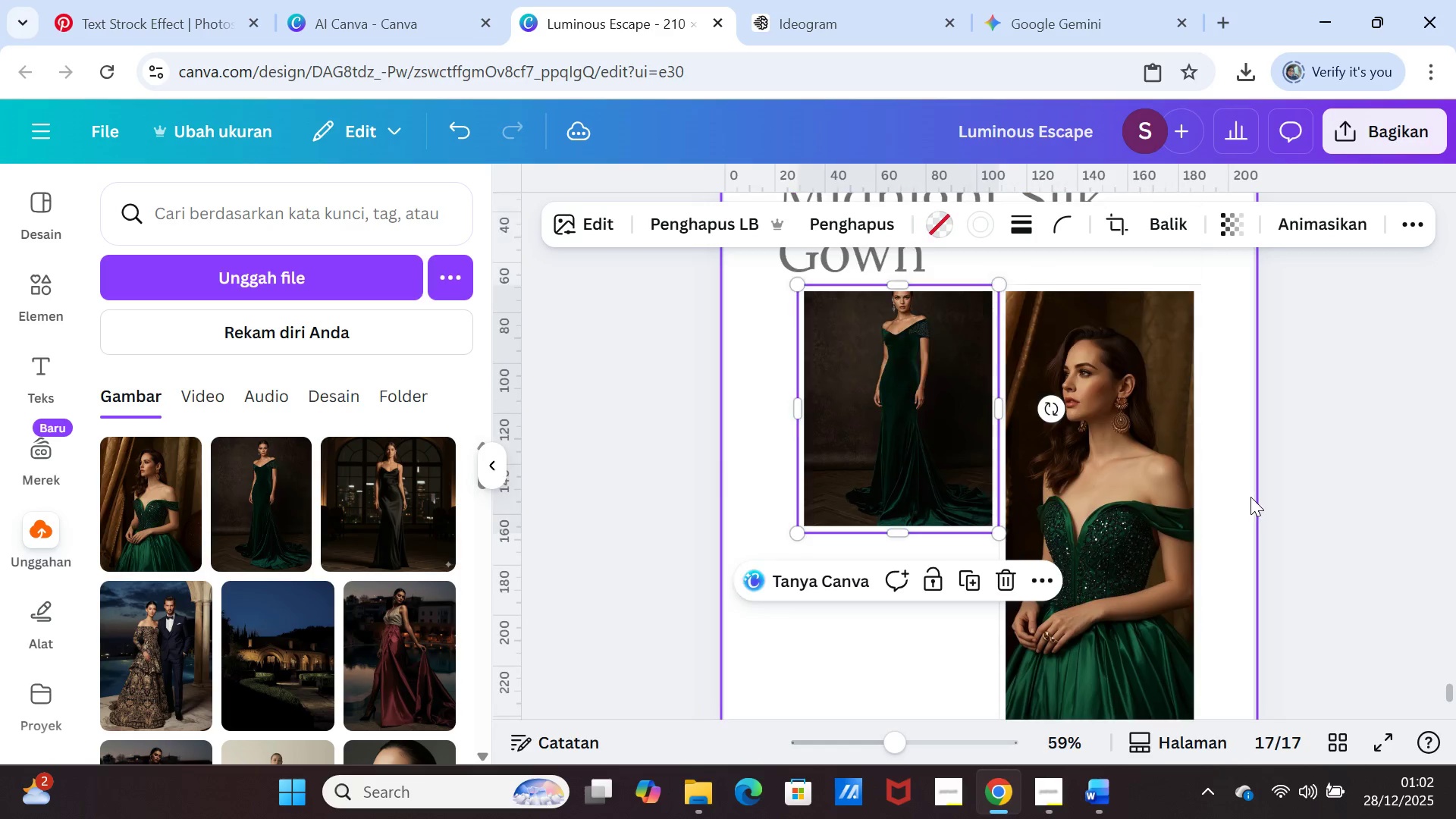 
scroll: coordinate [1250, 497], scroll_direction: up, amount: 1.0
 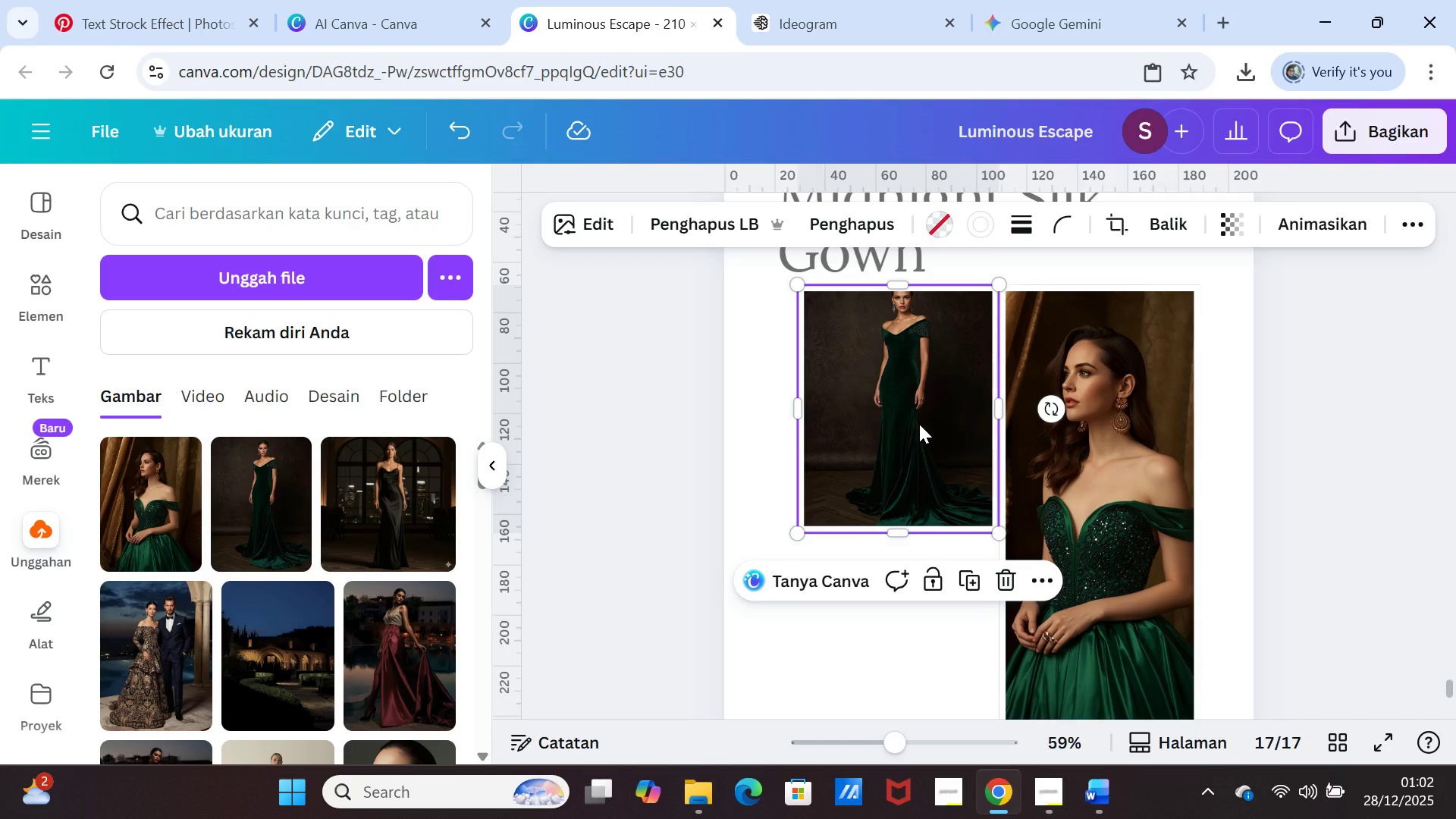 
double_click([919, 424])
 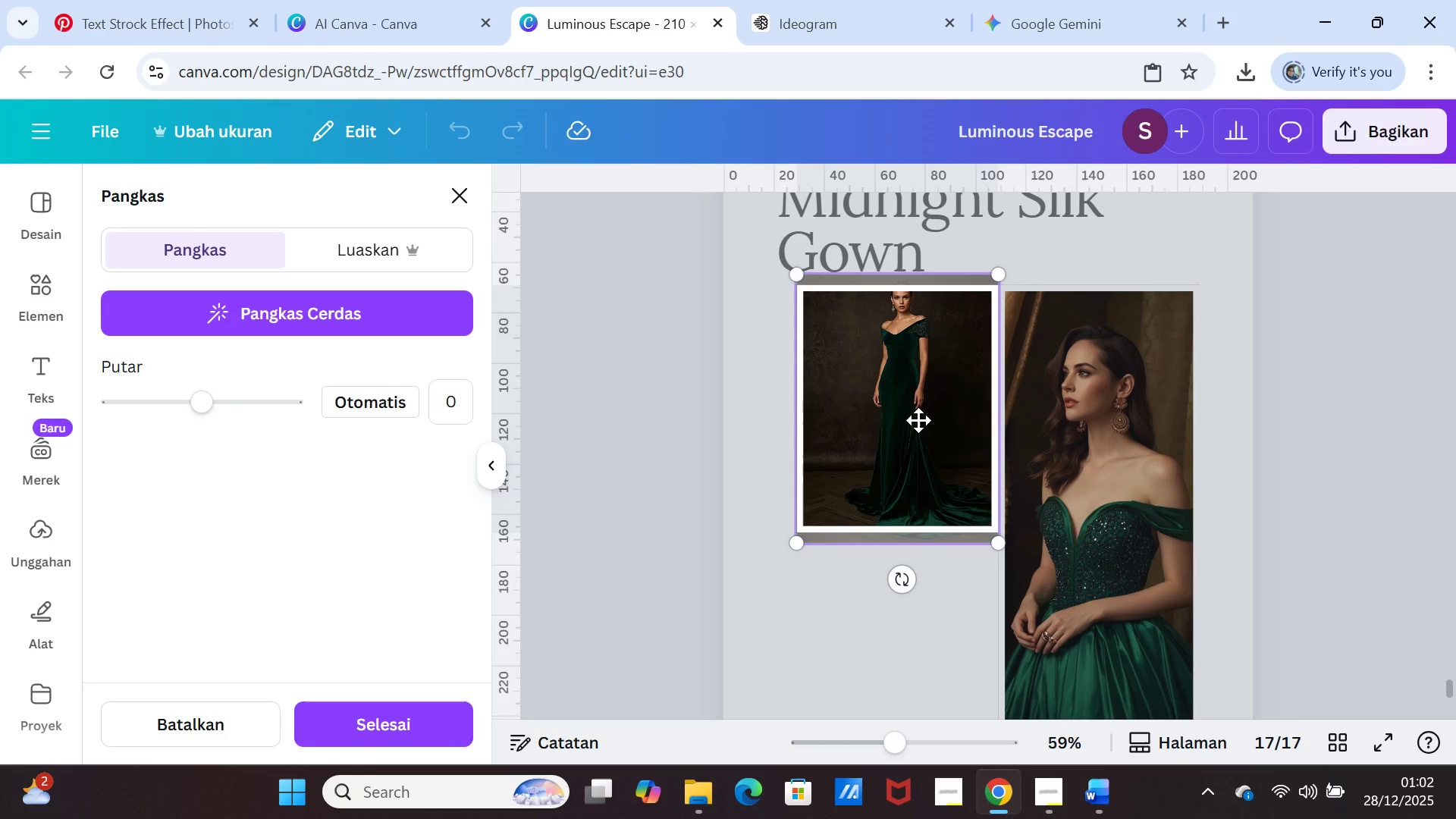 
left_click([918, 420])
 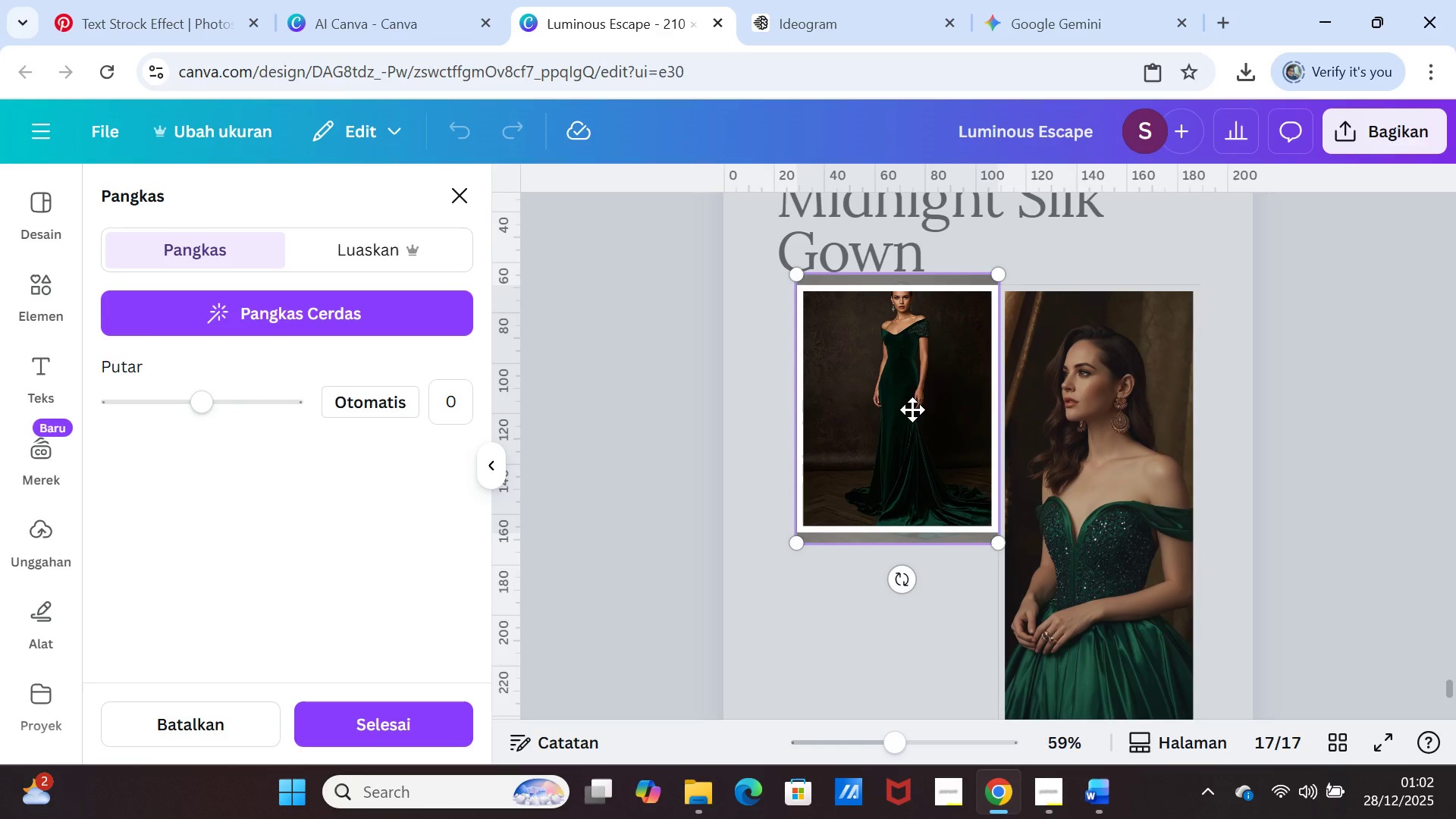 
double_click([912, 410])
 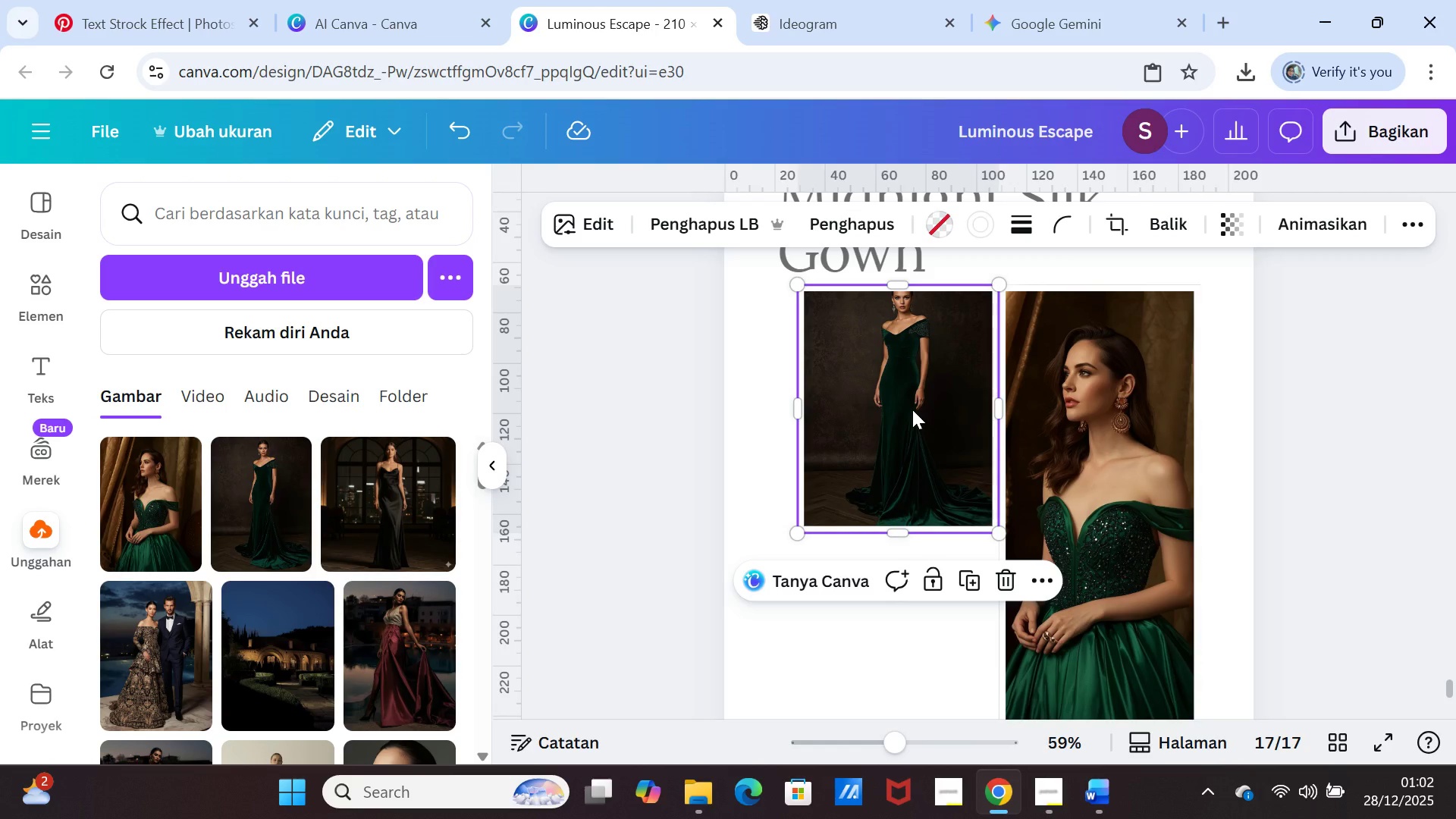 
double_click([912, 410])
 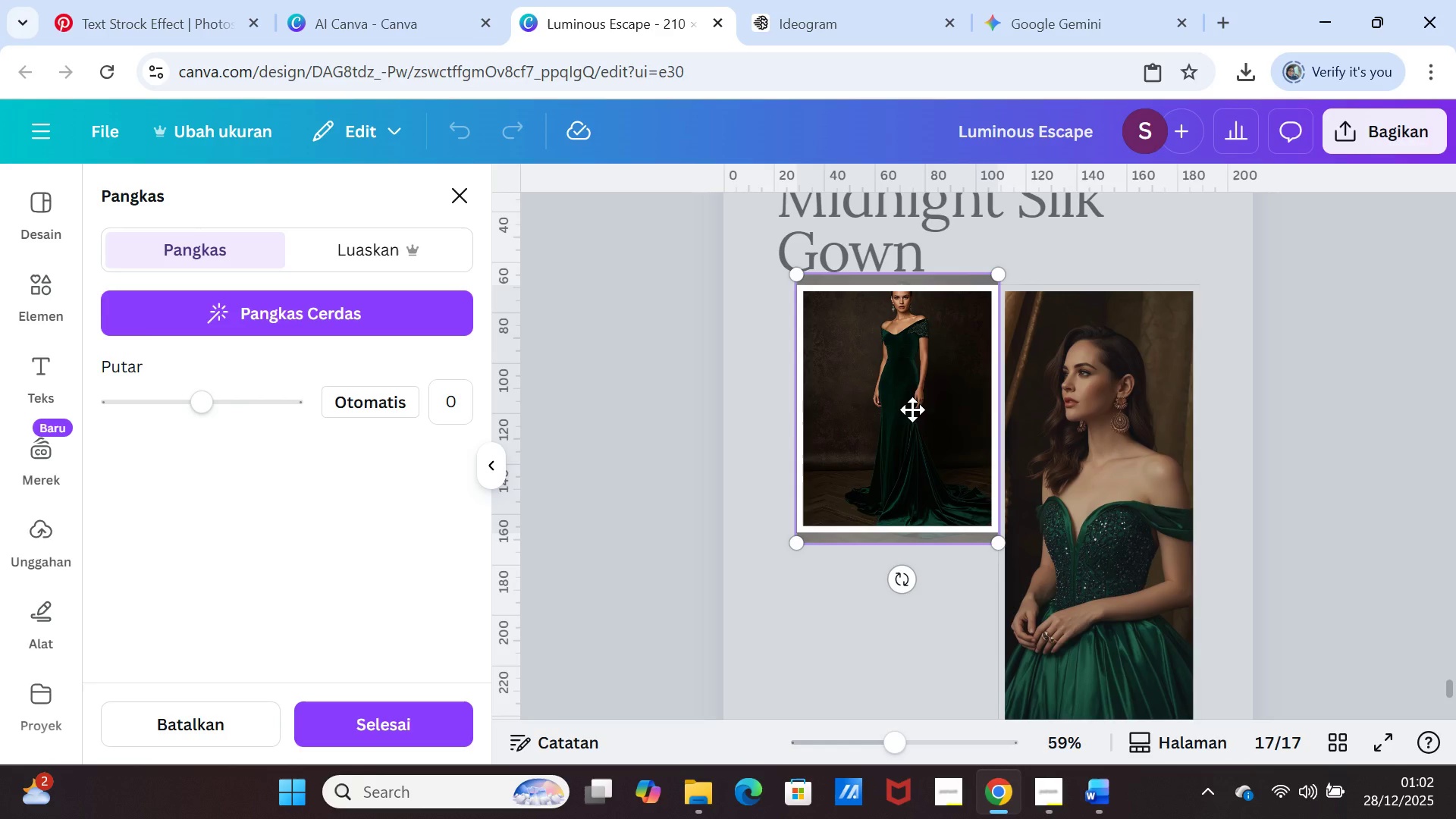 
left_click_drag(start_coordinate=[912, 410], to_coordinate=[916, 445])
 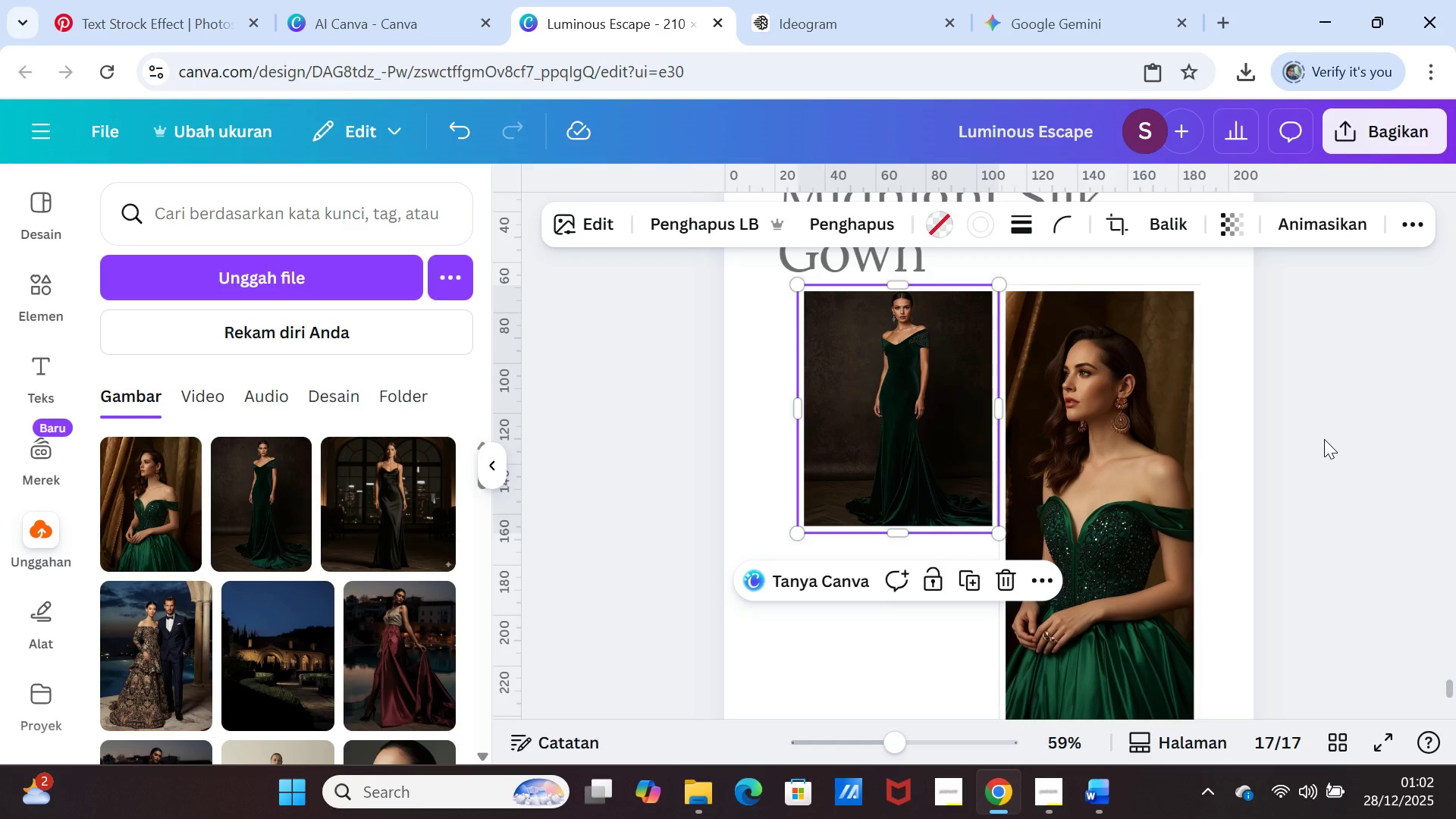 
left_click([1324, 439])
 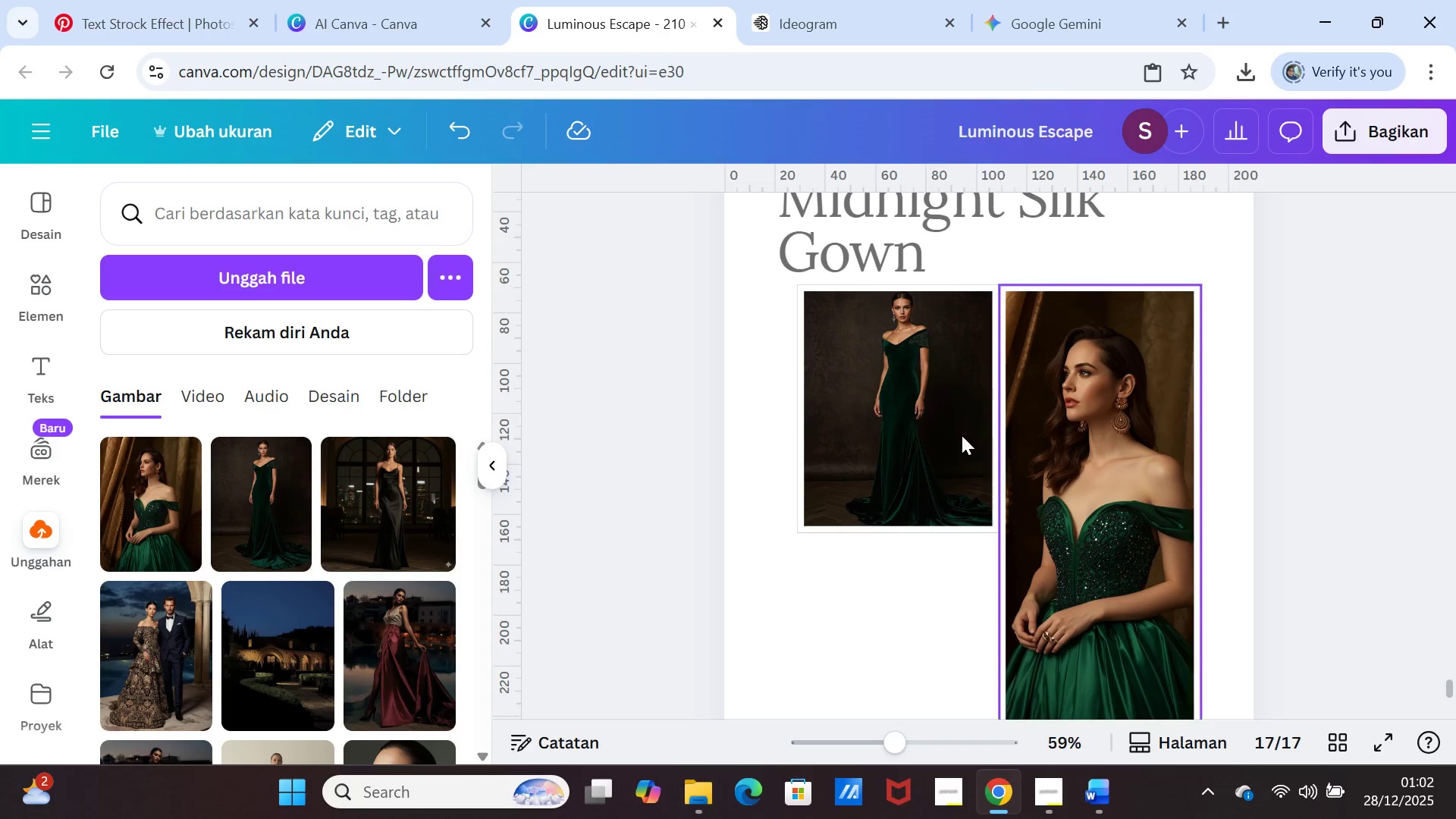 
left_click([871, 432])
 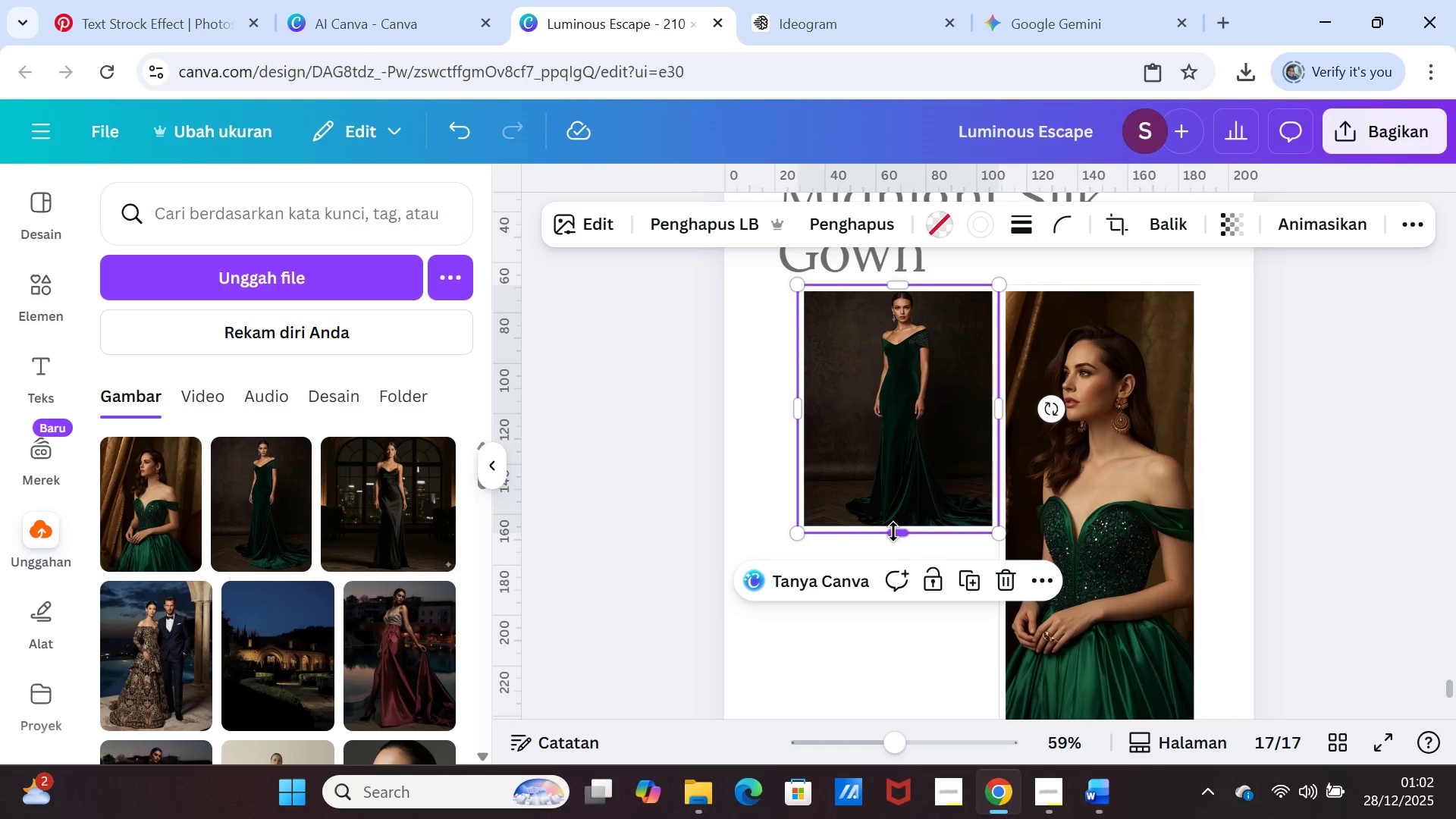 
left_click_drag(start_coordinate=[893, 532], to_coordinate=[902, 673])
 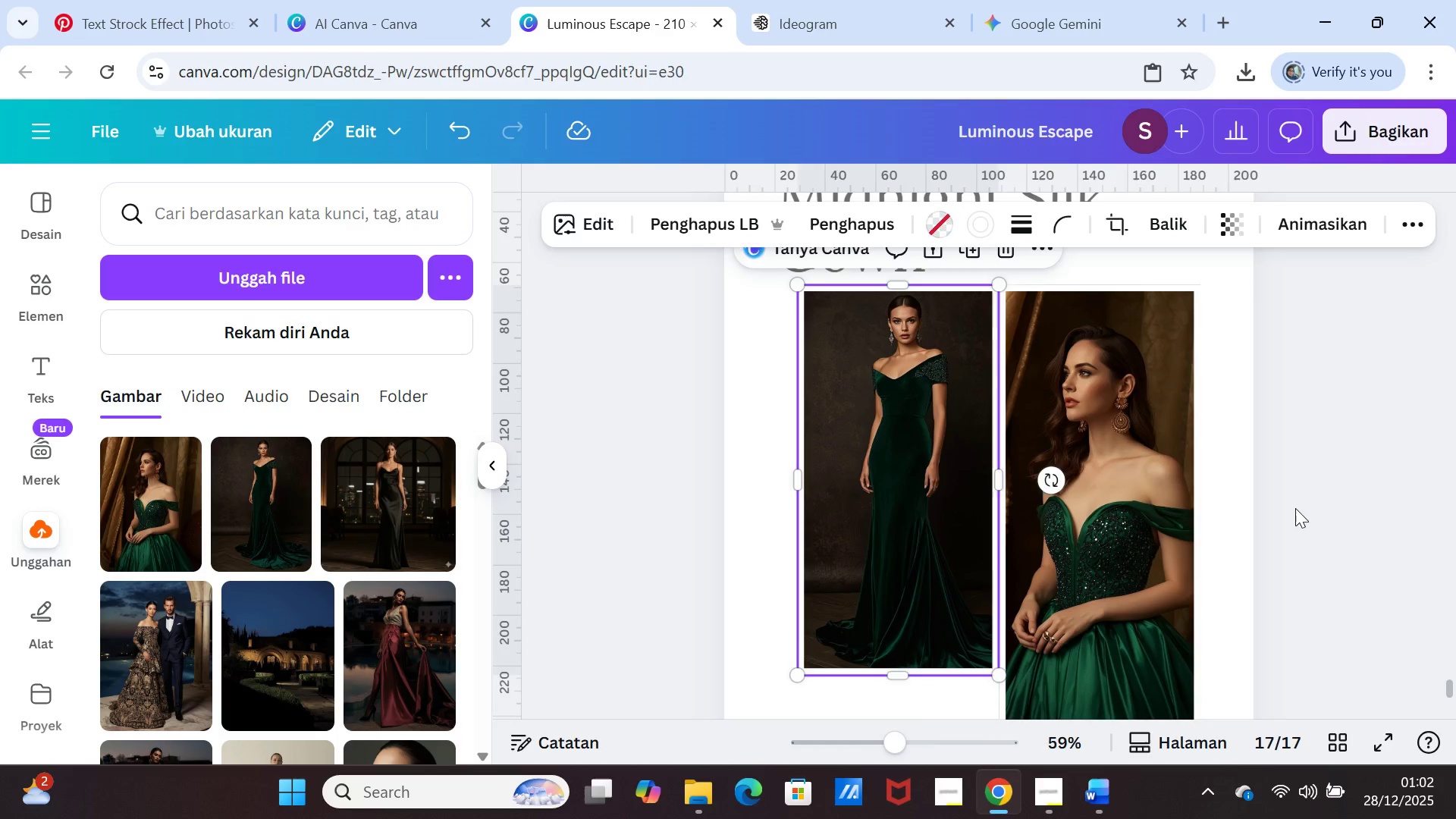 
left_click([1295, 508])
 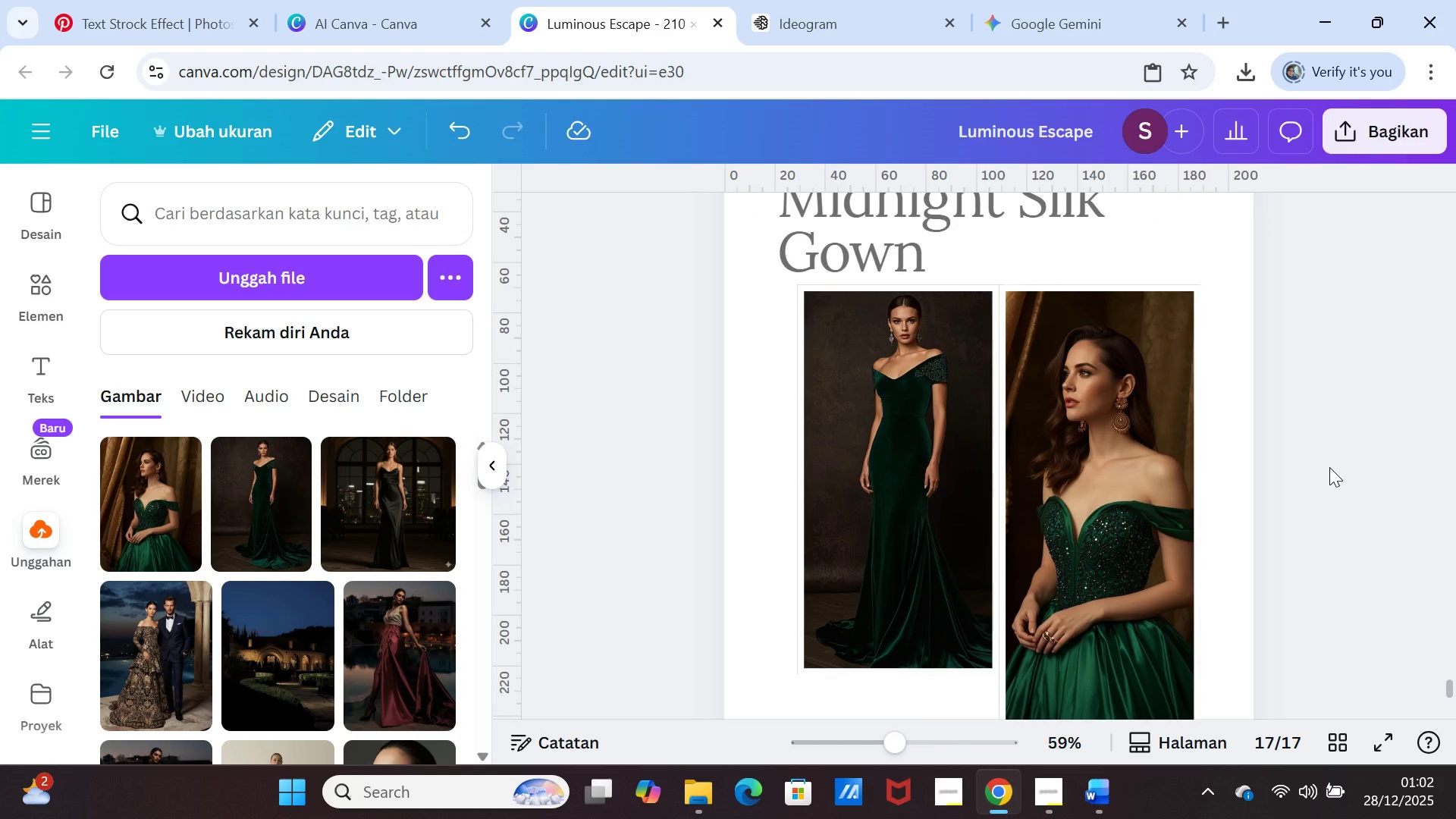 
left_click([1329, 467])
 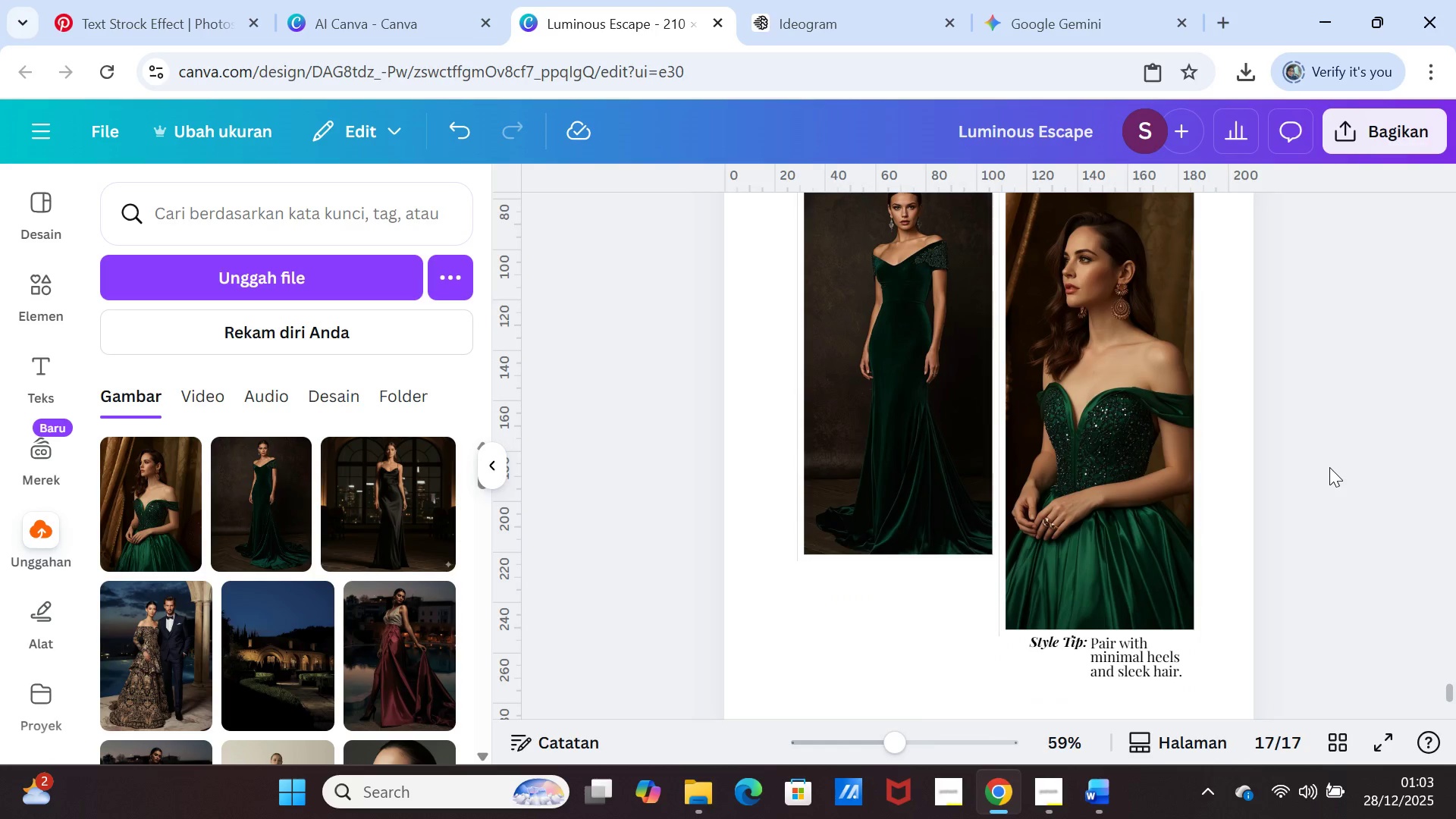 
scroll: coordinate [1329, 467], scroll_direction: down, amount: 1.0
 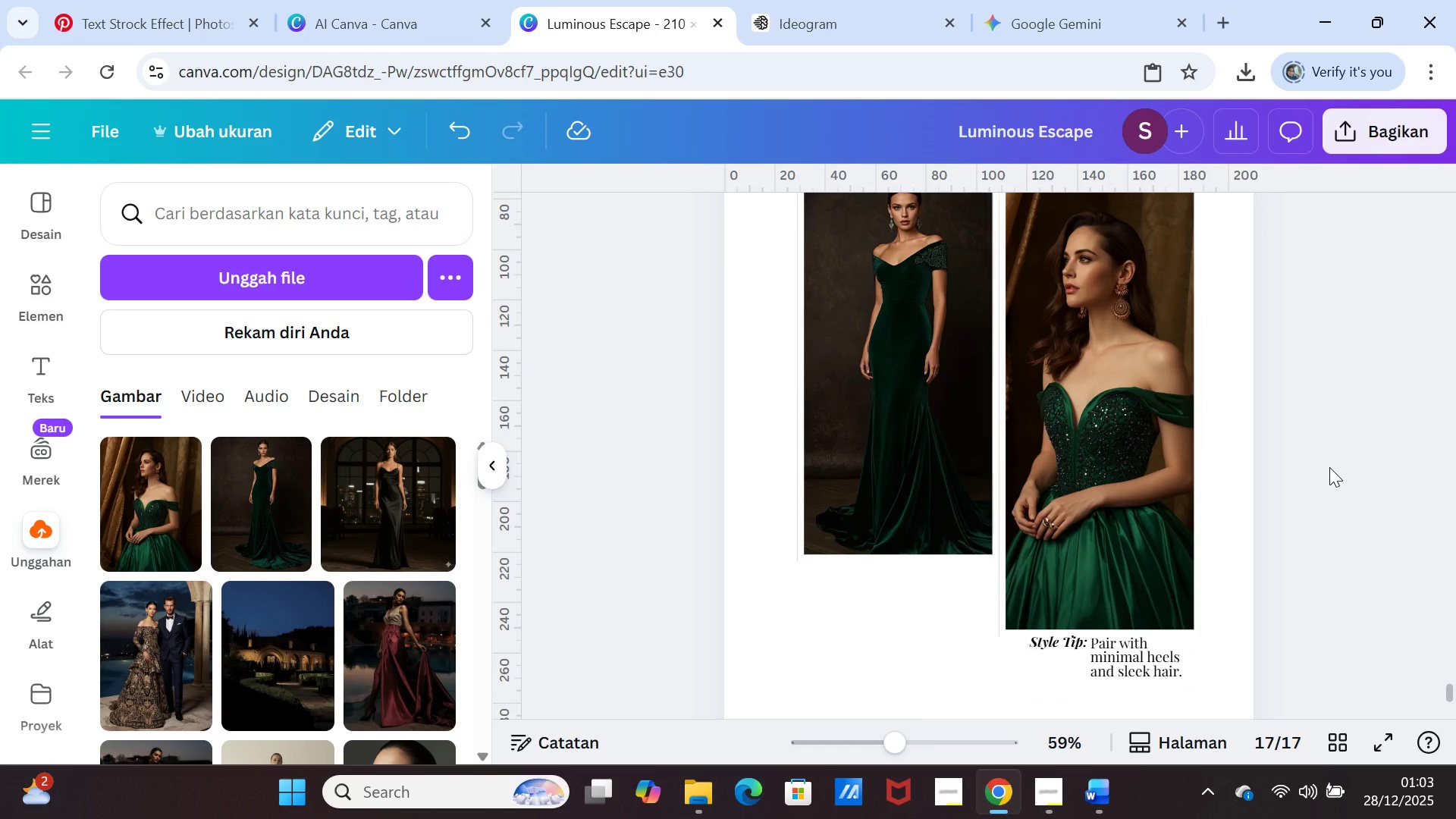 
scroll: coordinate [1329, 467], scroll_direction: up, amount: 1.0
 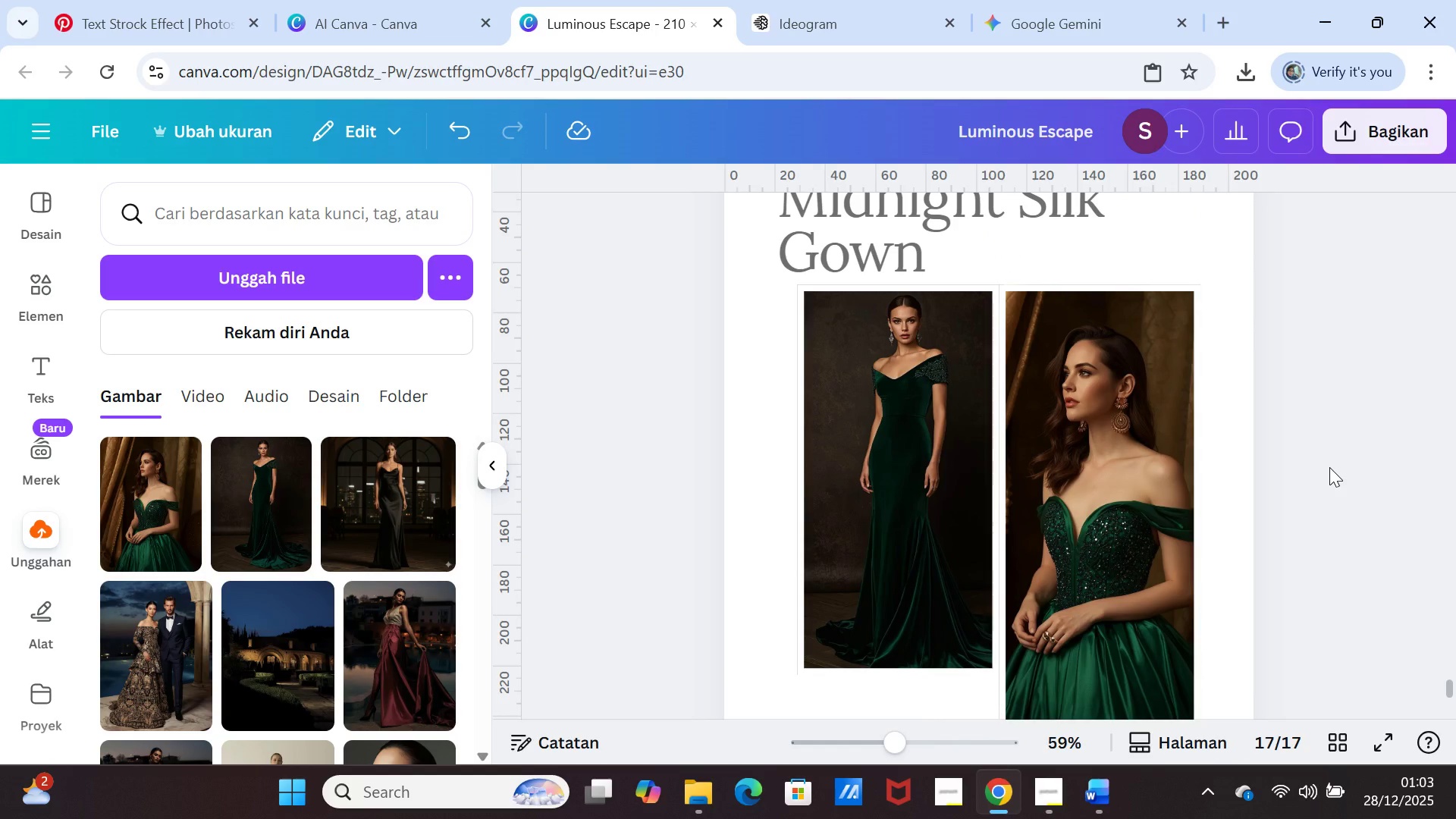 
scroll: coordinate [1329, 467], scroll_direction: down, amount: 1.0
 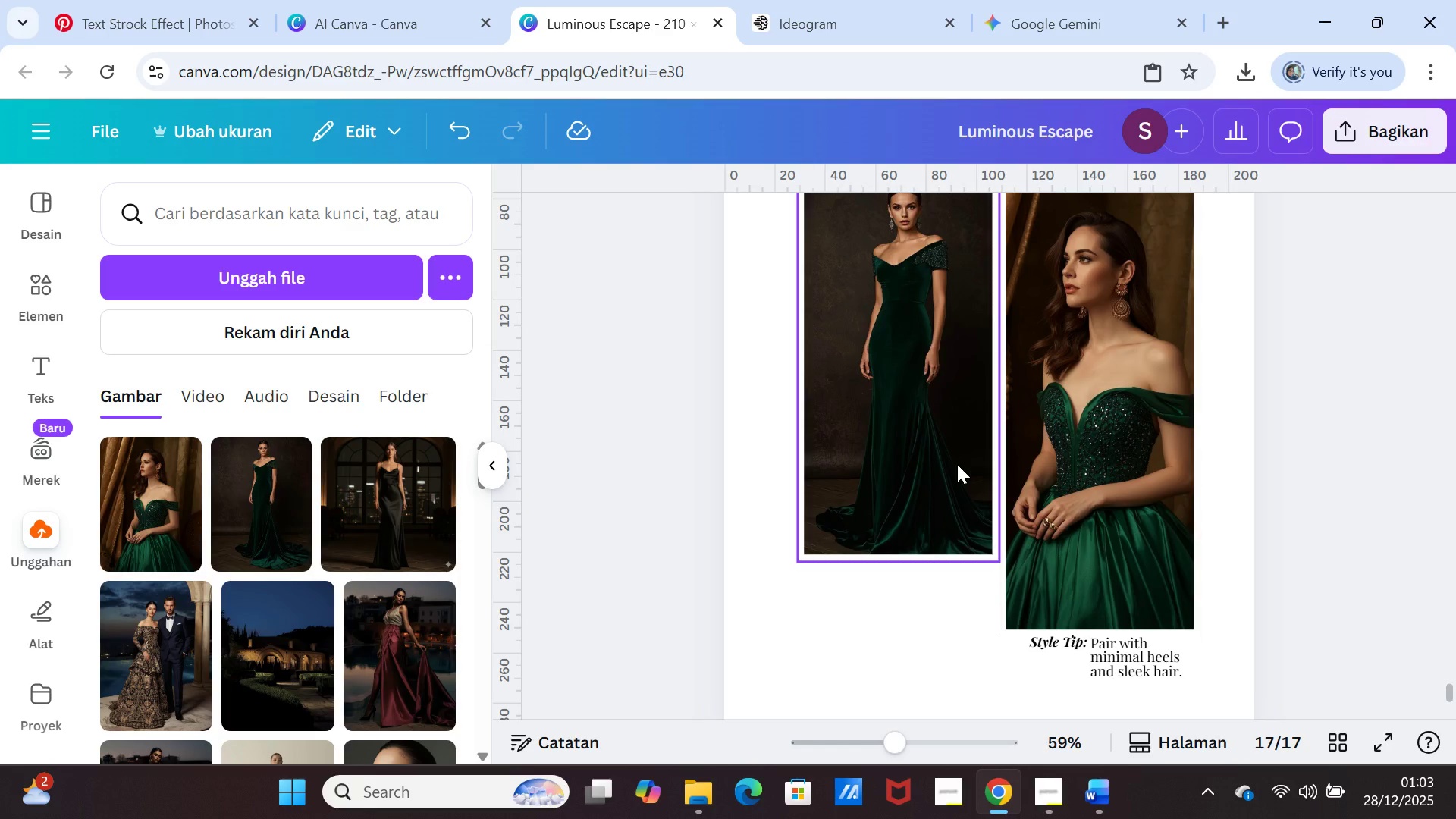 
left_click([957, 464])
 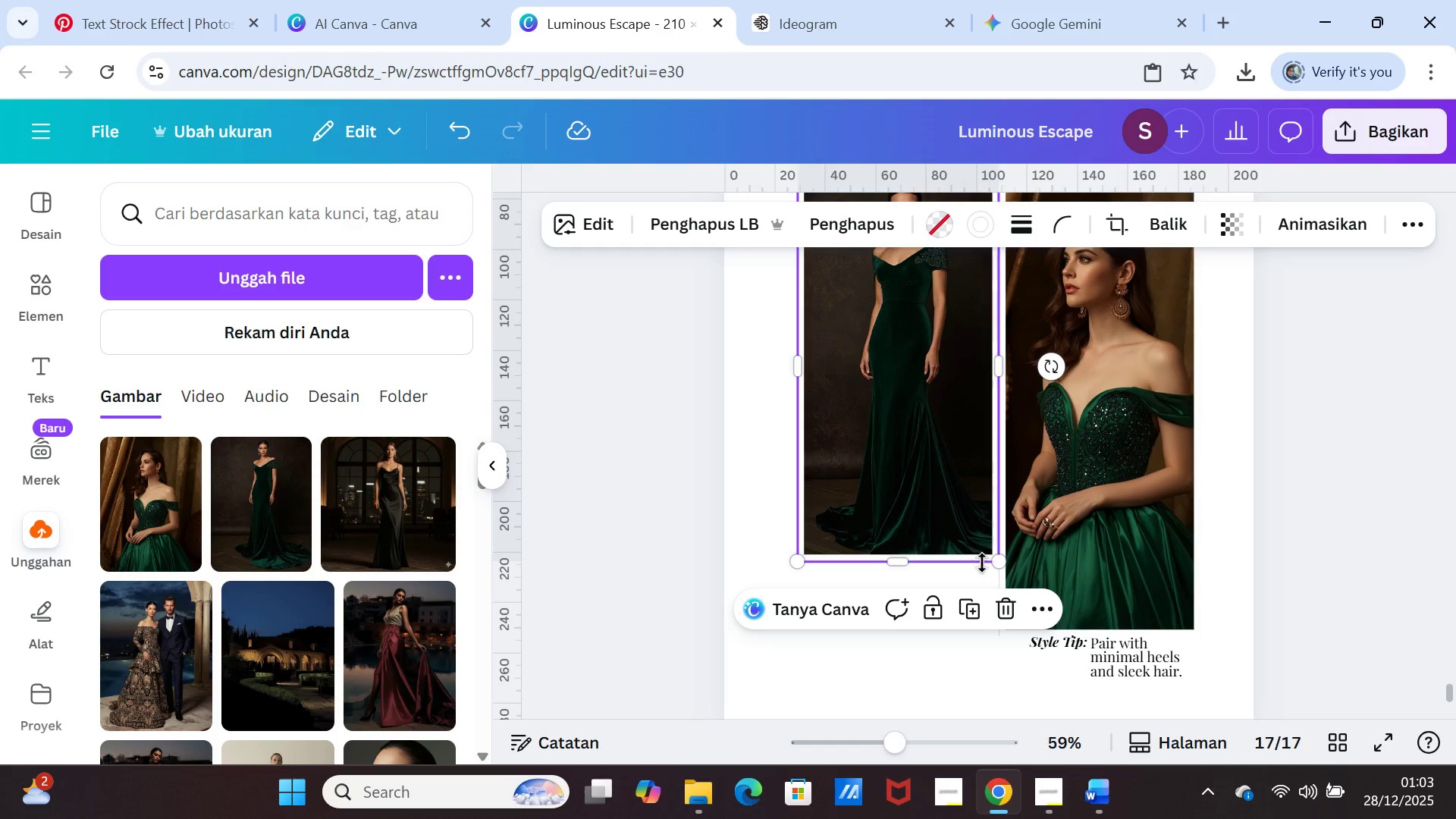 
left_click([1043, 524])
 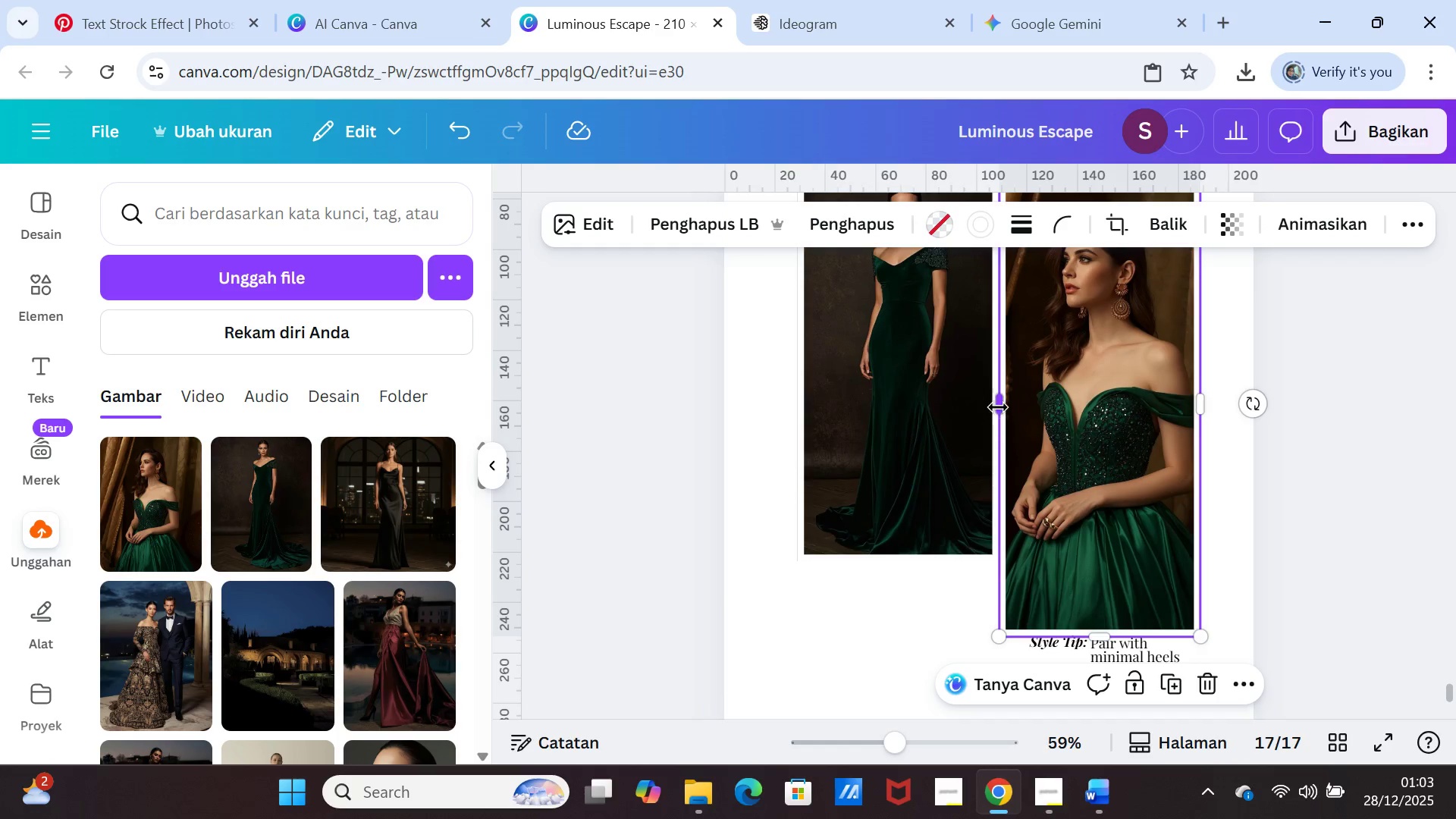 
left_click_drag(start_coordinate=[999, 401], to_coordinate=[955, 407])
 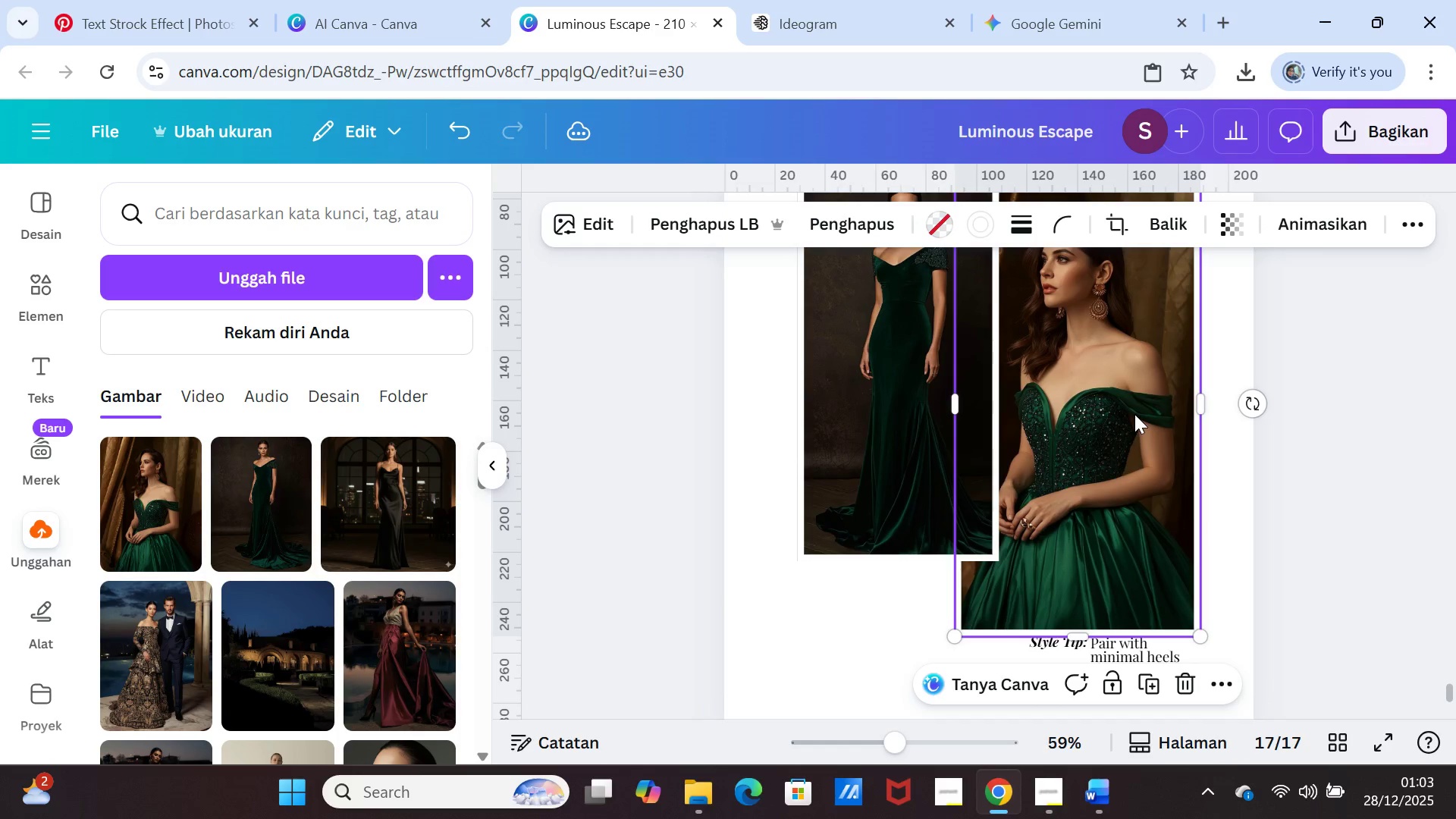 
left_click([1134, 414])
 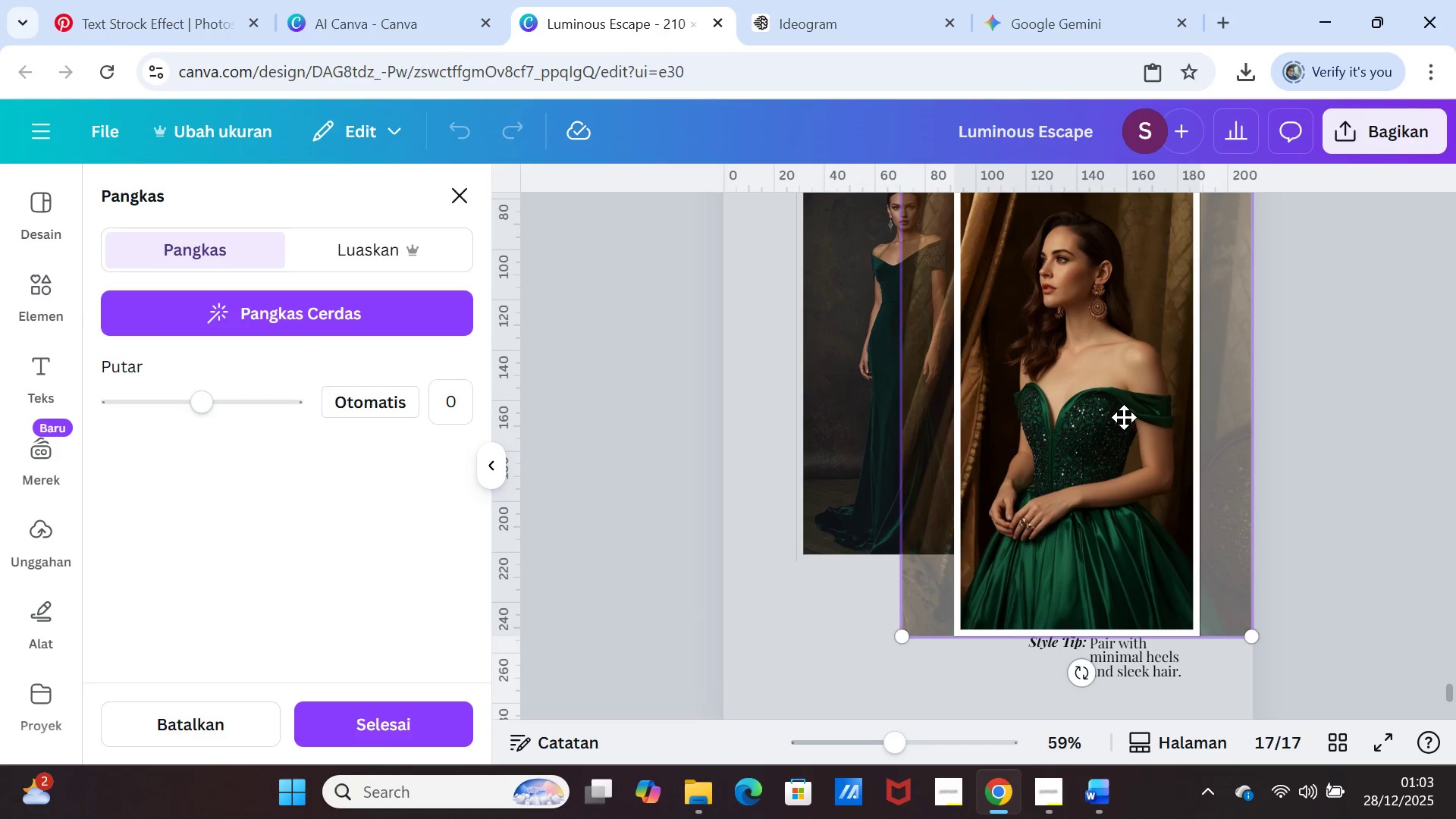 
left_click_drag(start_coordinate=[1124, 417], to_coordinate=[1146, 422])
 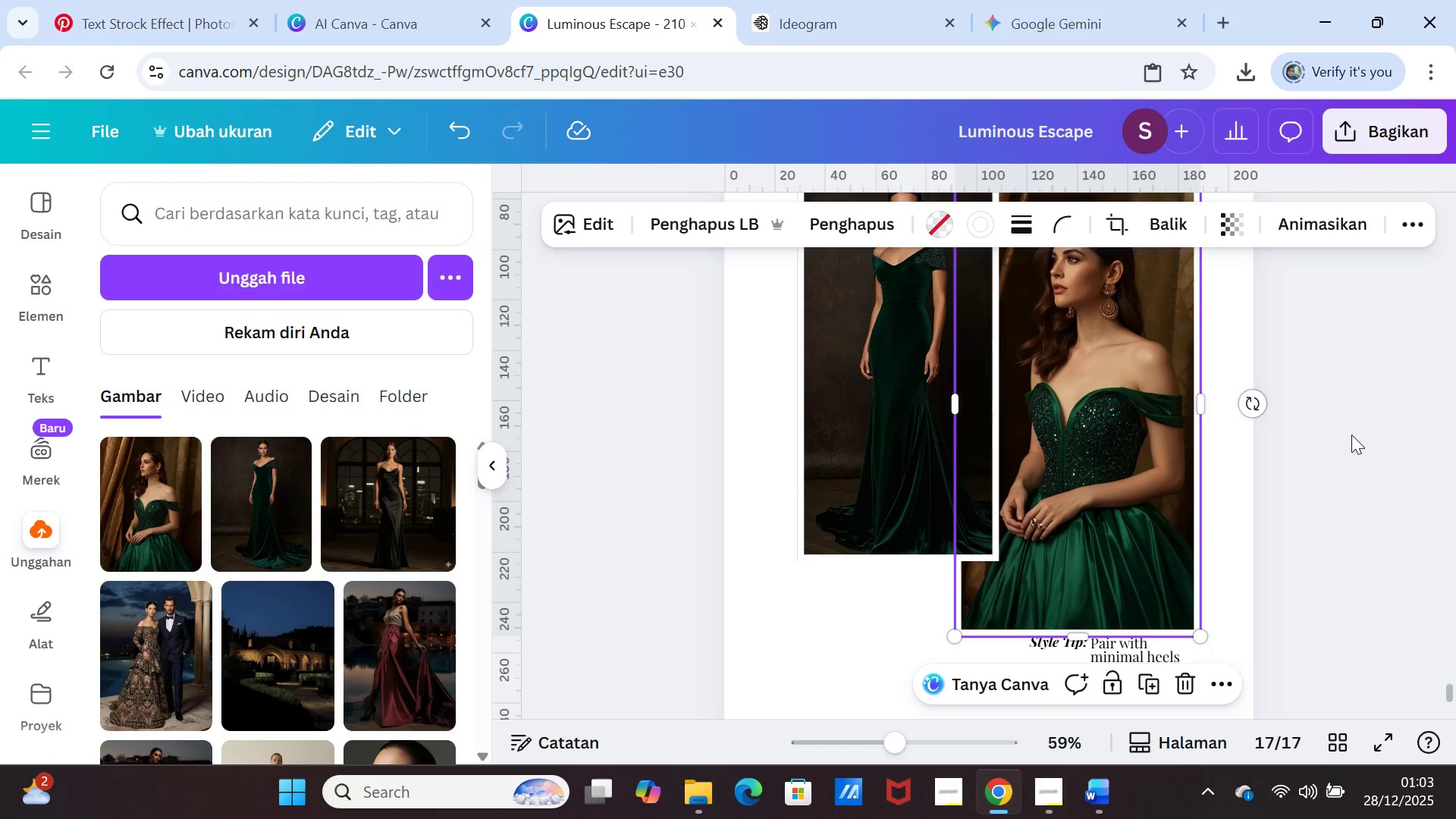 
left_click([1351, 435])
 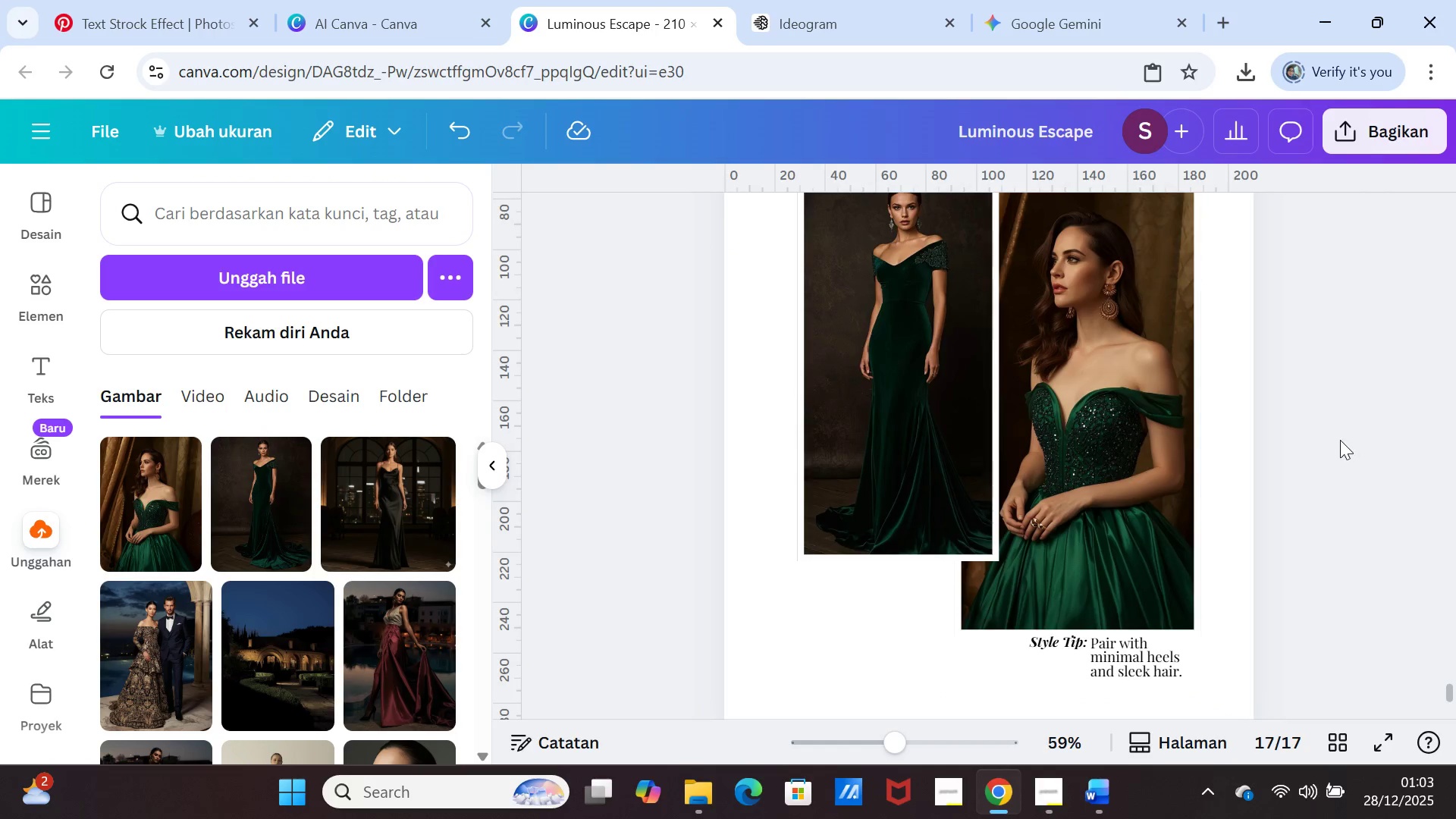 
scroll: coordinate [1340, 440], scroll_direction: up, amount: 1.0
 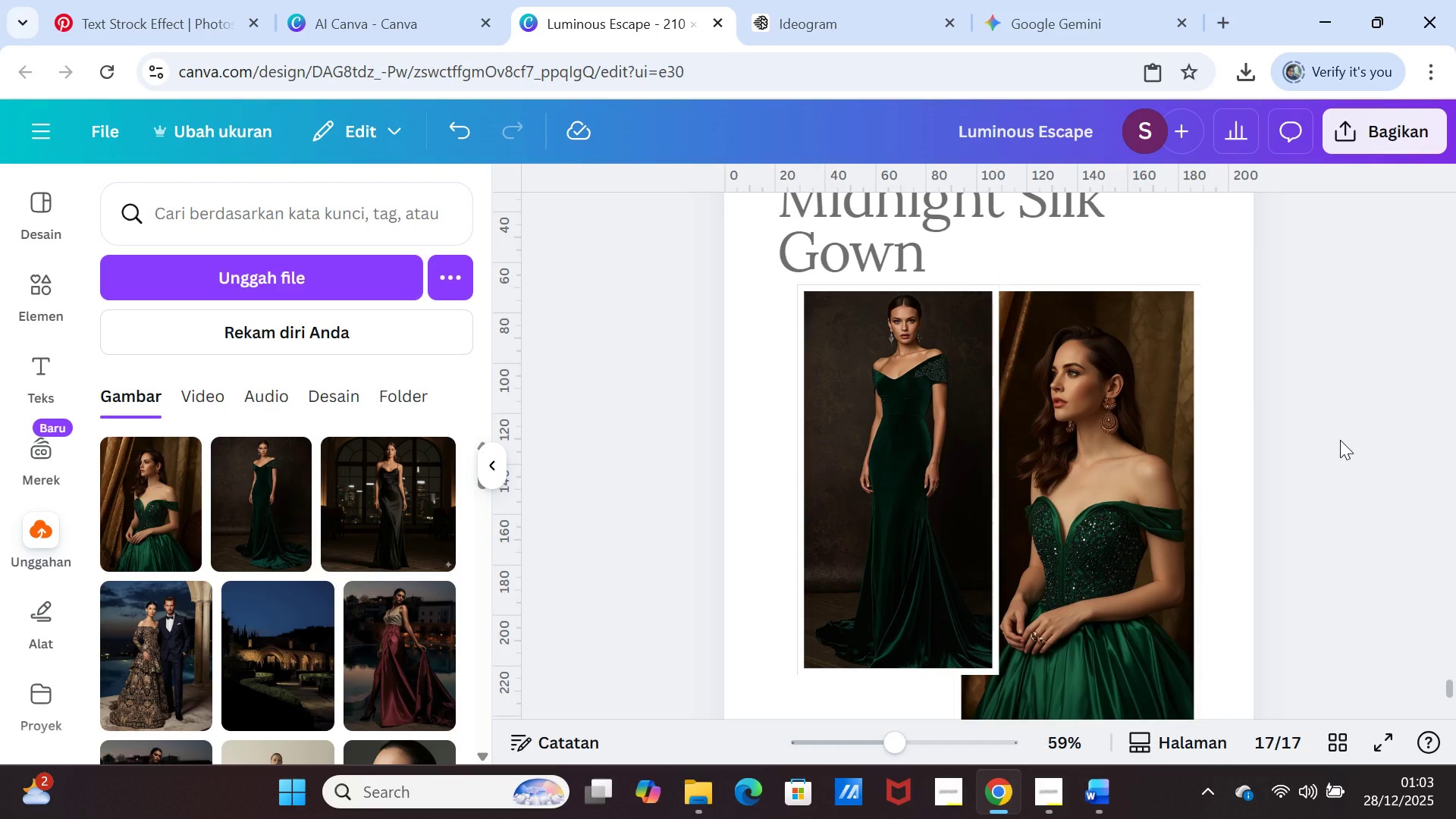 
wait(5.78)
 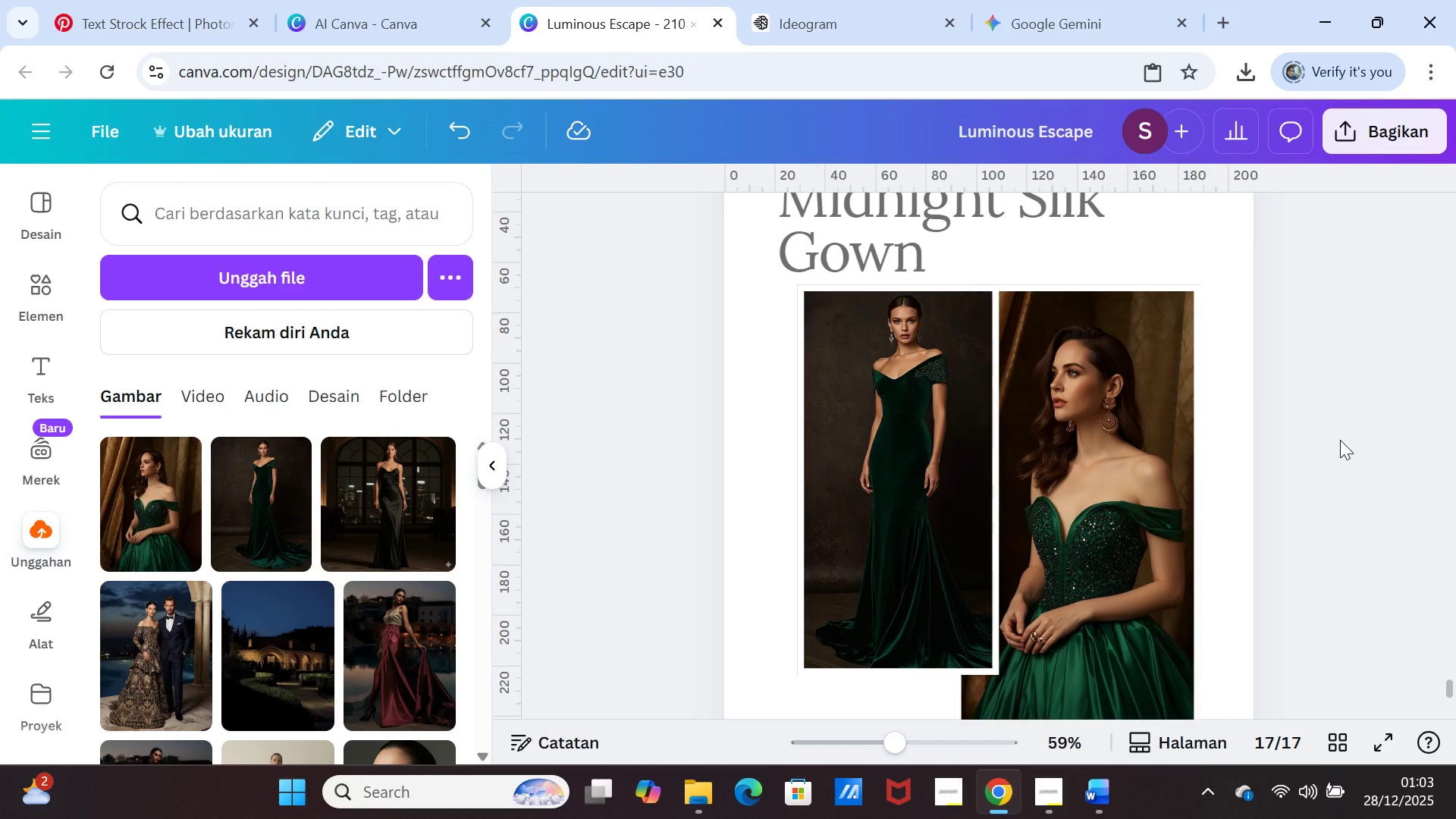 
scroll: coordinate [1338, 440], scroll_direction: up, amount: 49.0
 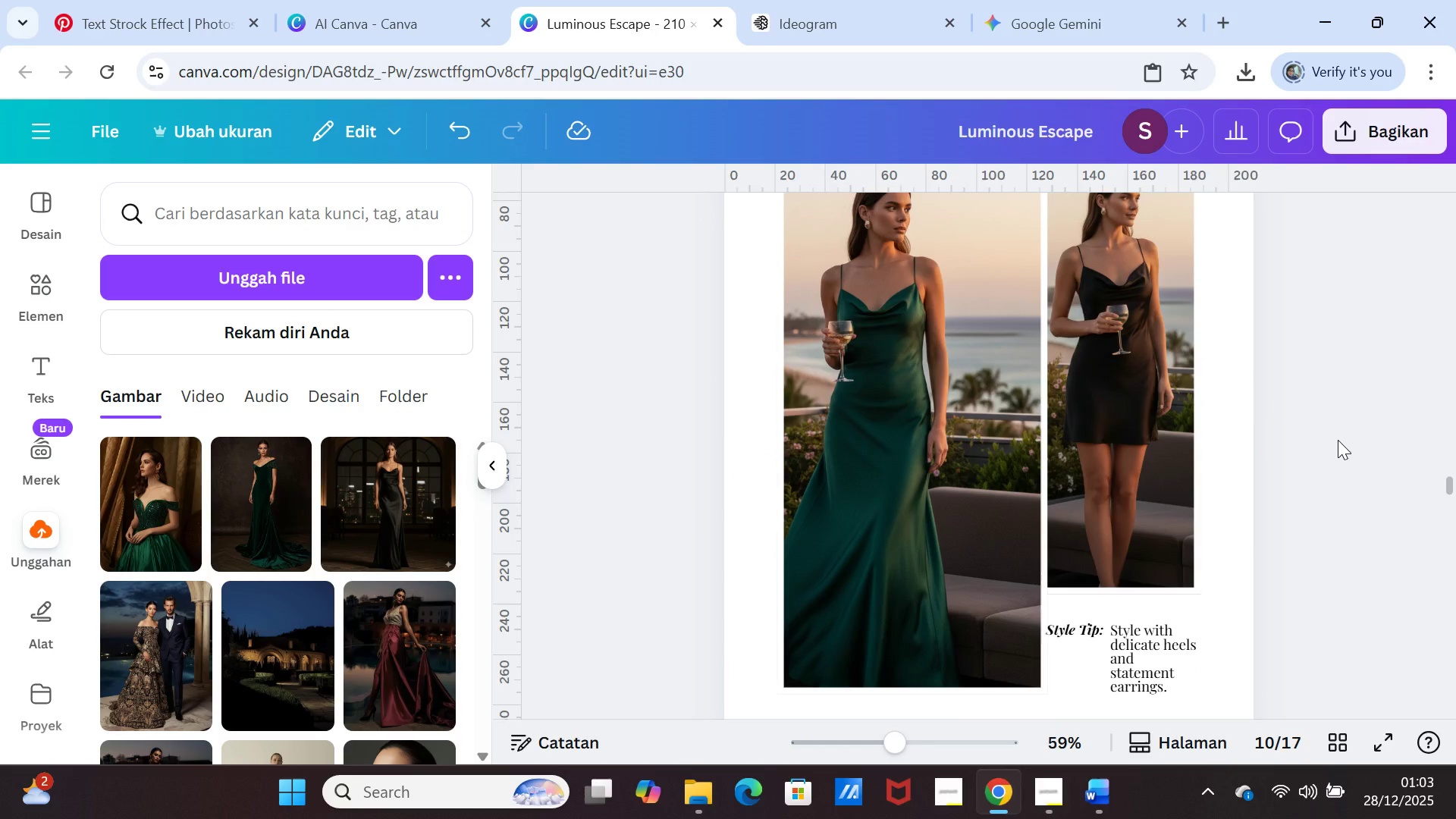 
scroll: coordinate [1338, 440], scroll_direction: down, amount: 49.0
 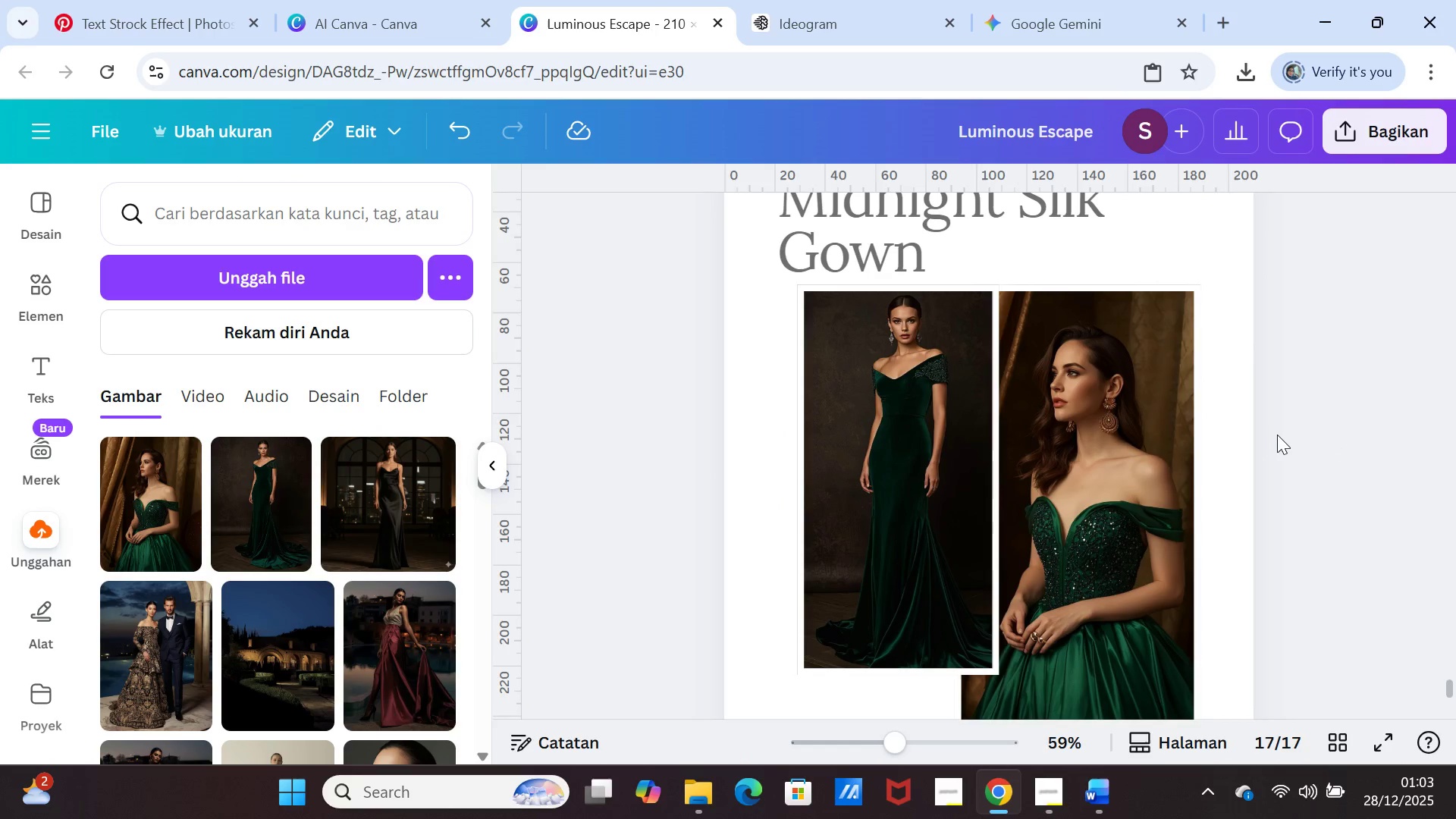 
left_click([1285, 428])
 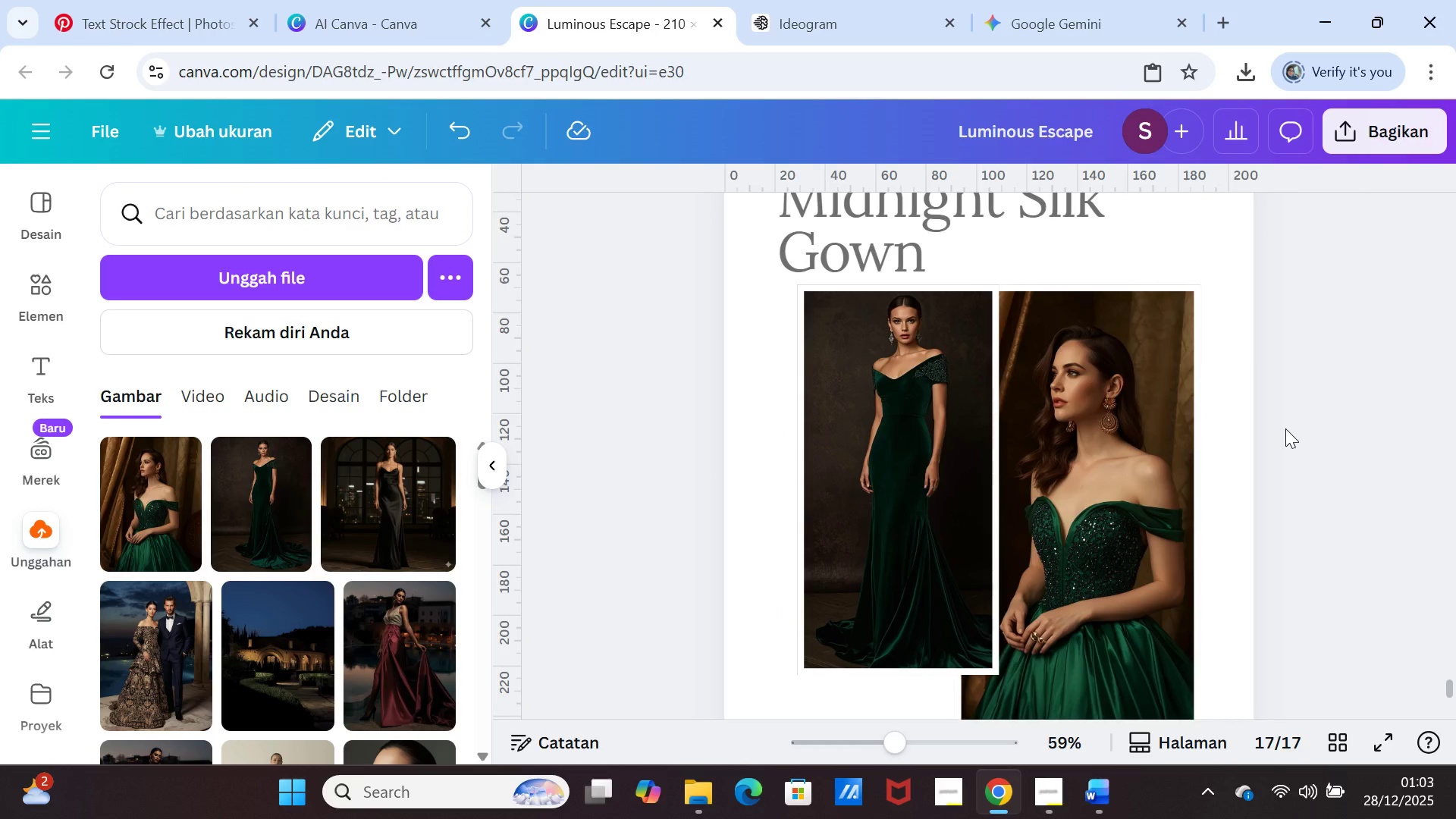 
scroll: coordinate [1285, 428], scroll_direction: down, amount: 3.0
 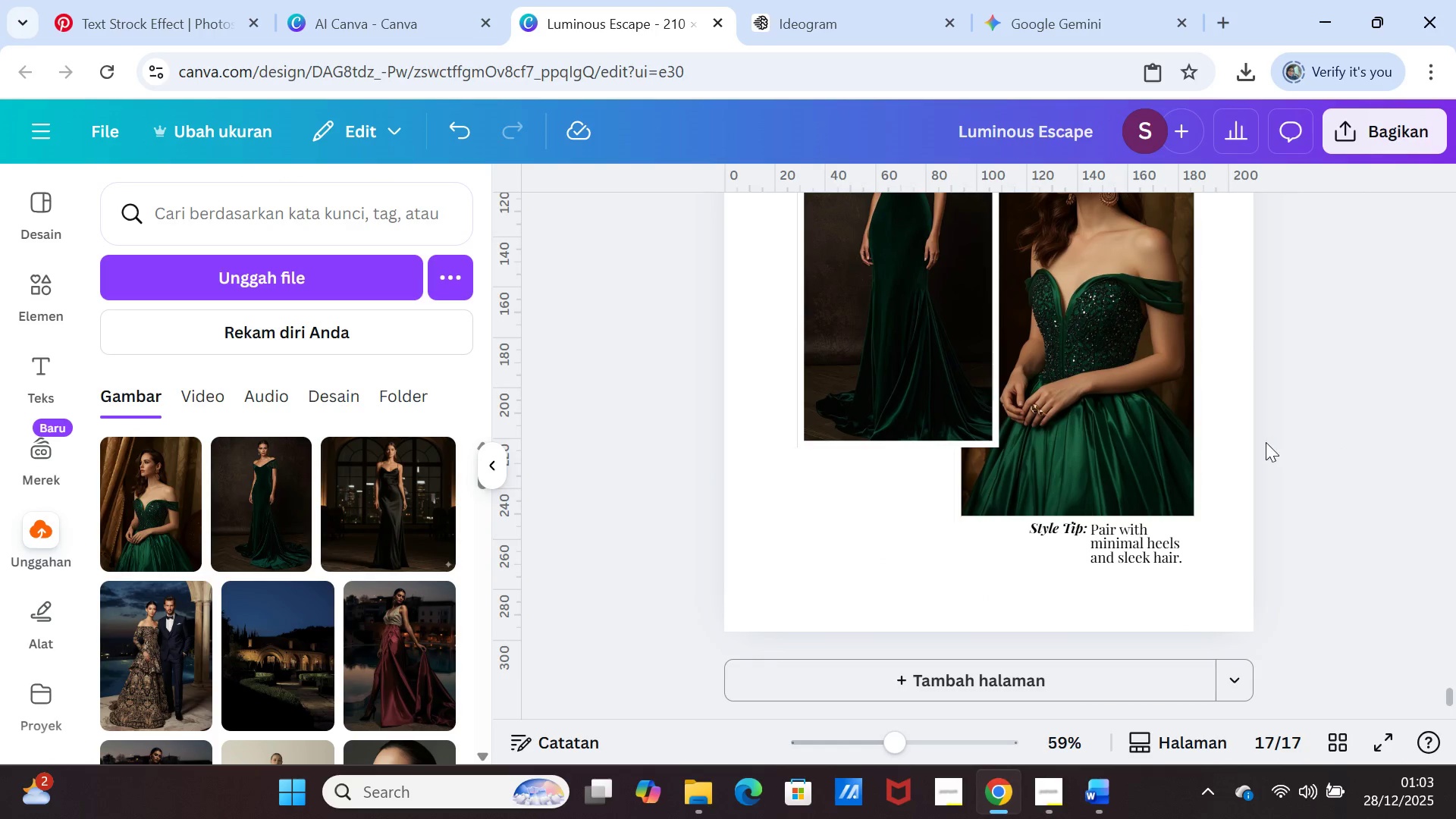 
scroll: coordinate [1255, 469], scroll_direction: up, amount: 3.0
 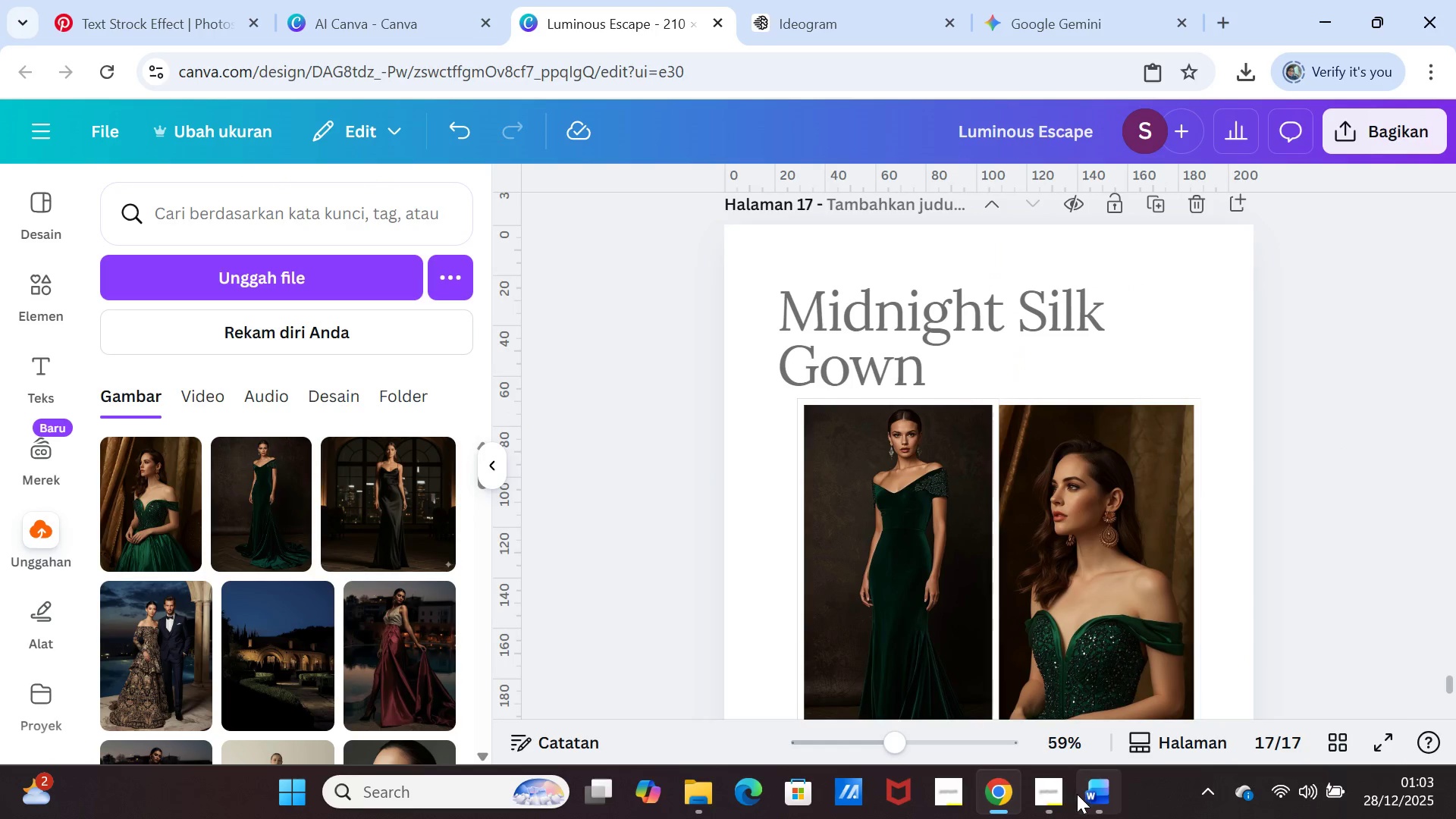 
left_click([1084, 796])
 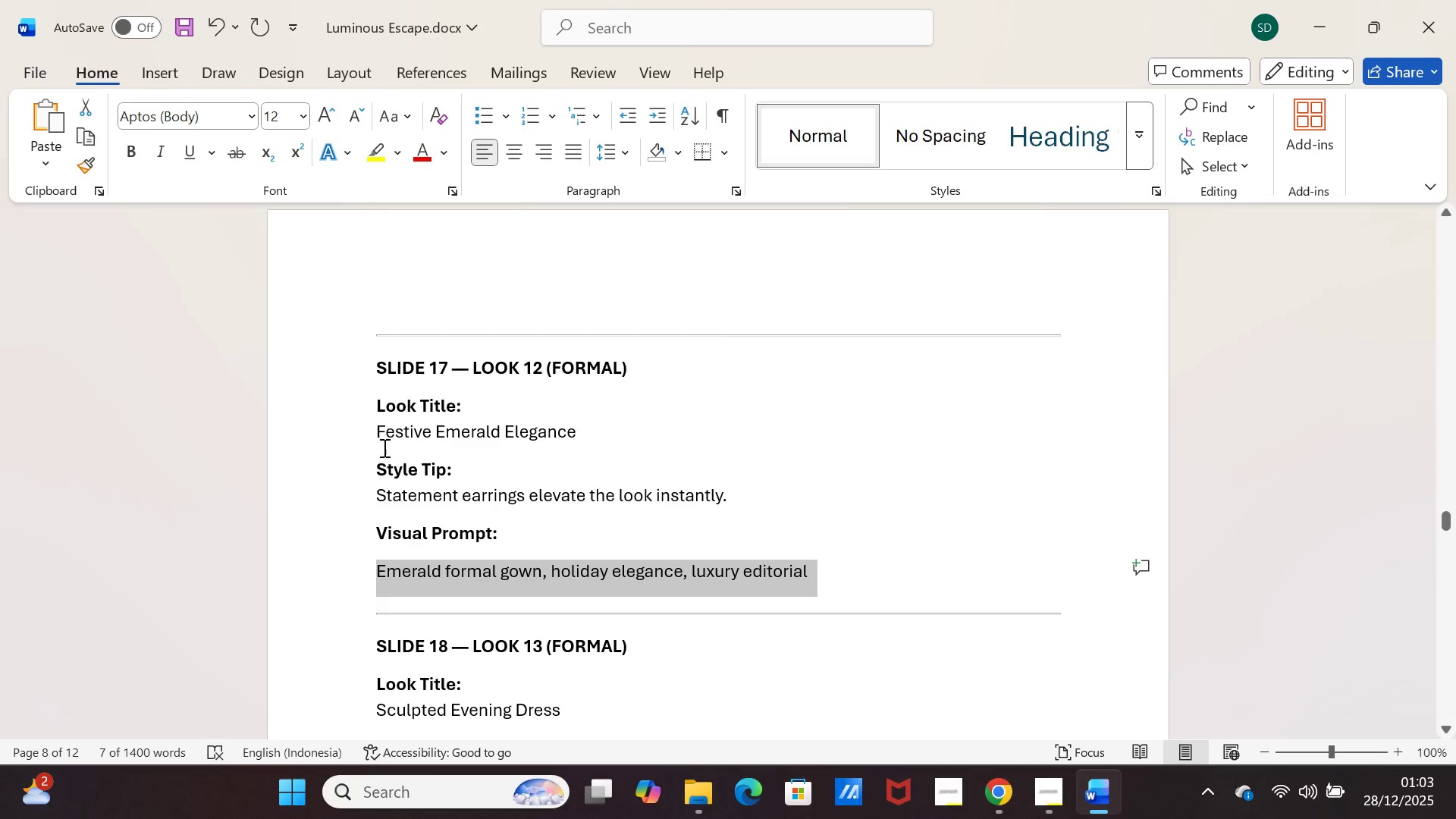 
left_click_drag(start_coordinate=[378, 431], to_coordinate=[590, 431])
 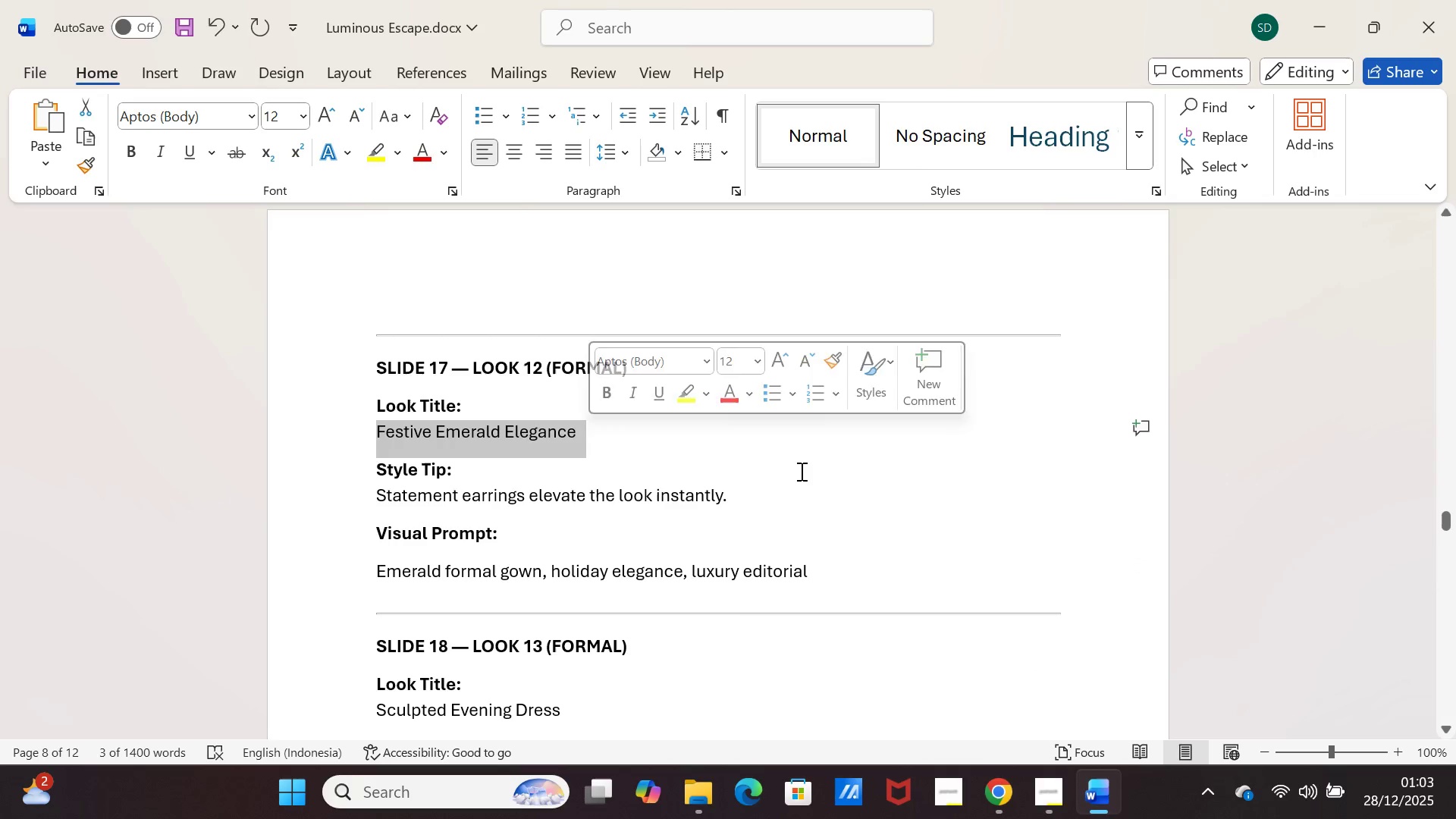 
key(Control+C)
 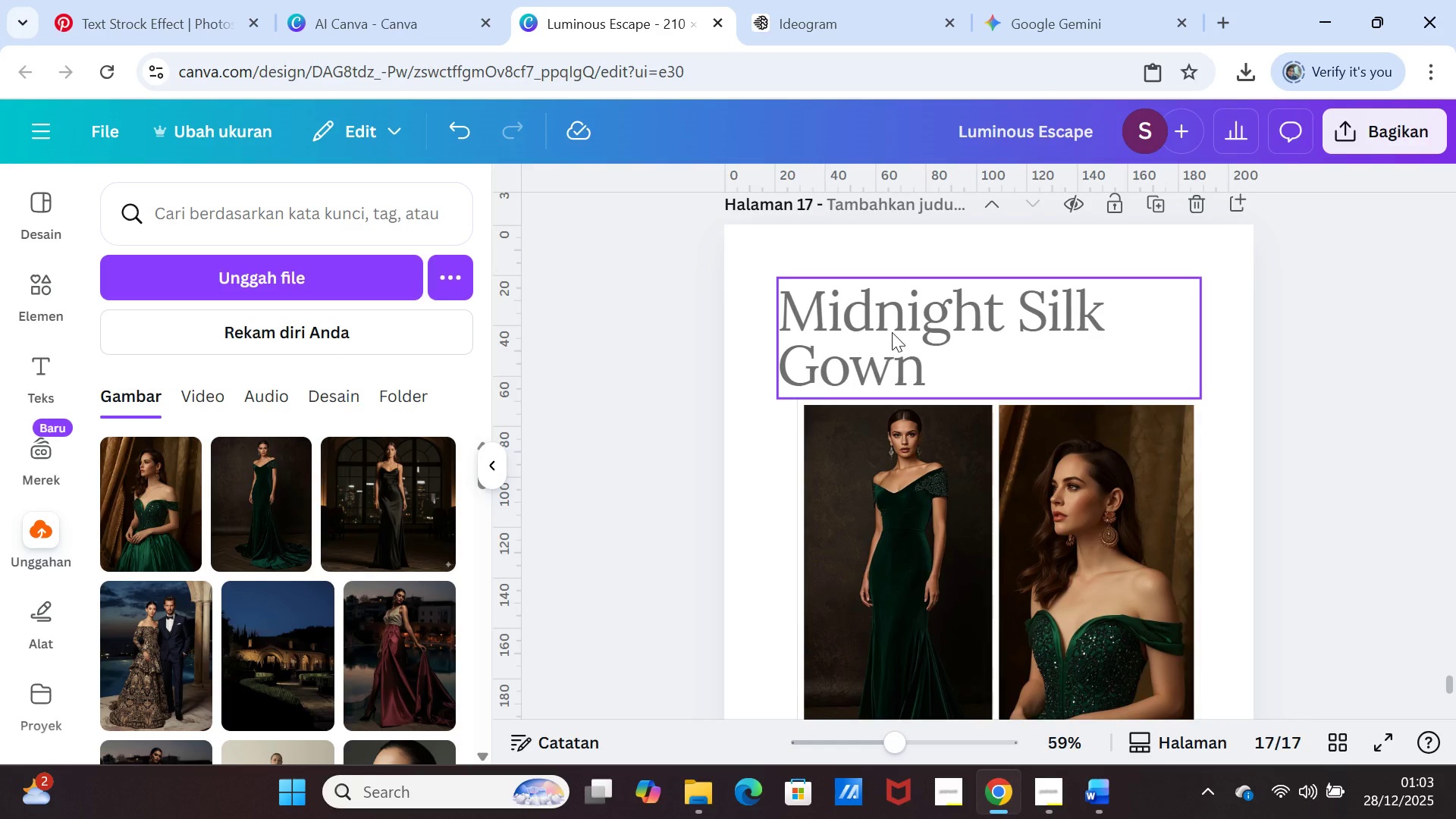 
double_click([890, 331])
 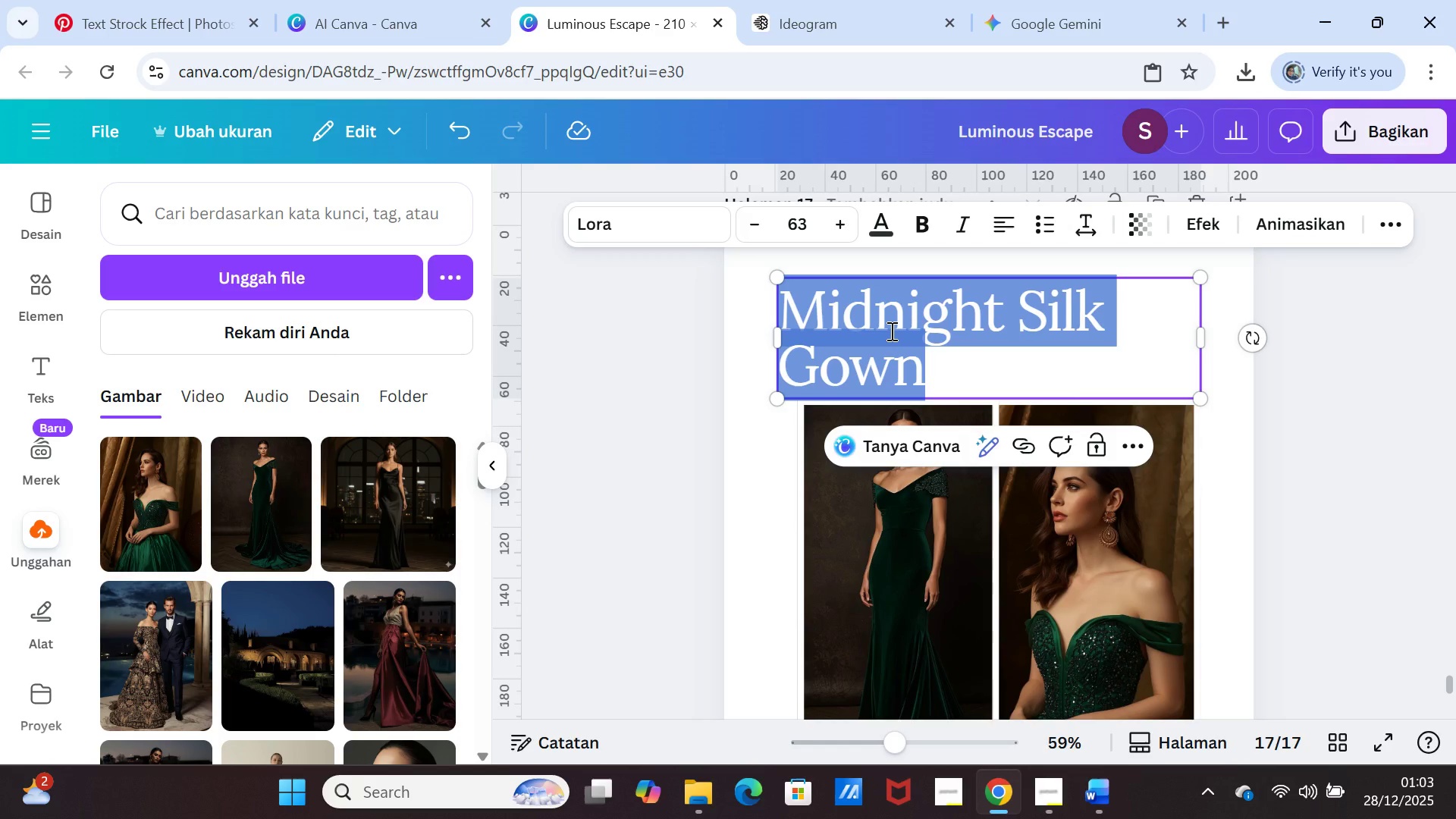 
key(Control+V)
 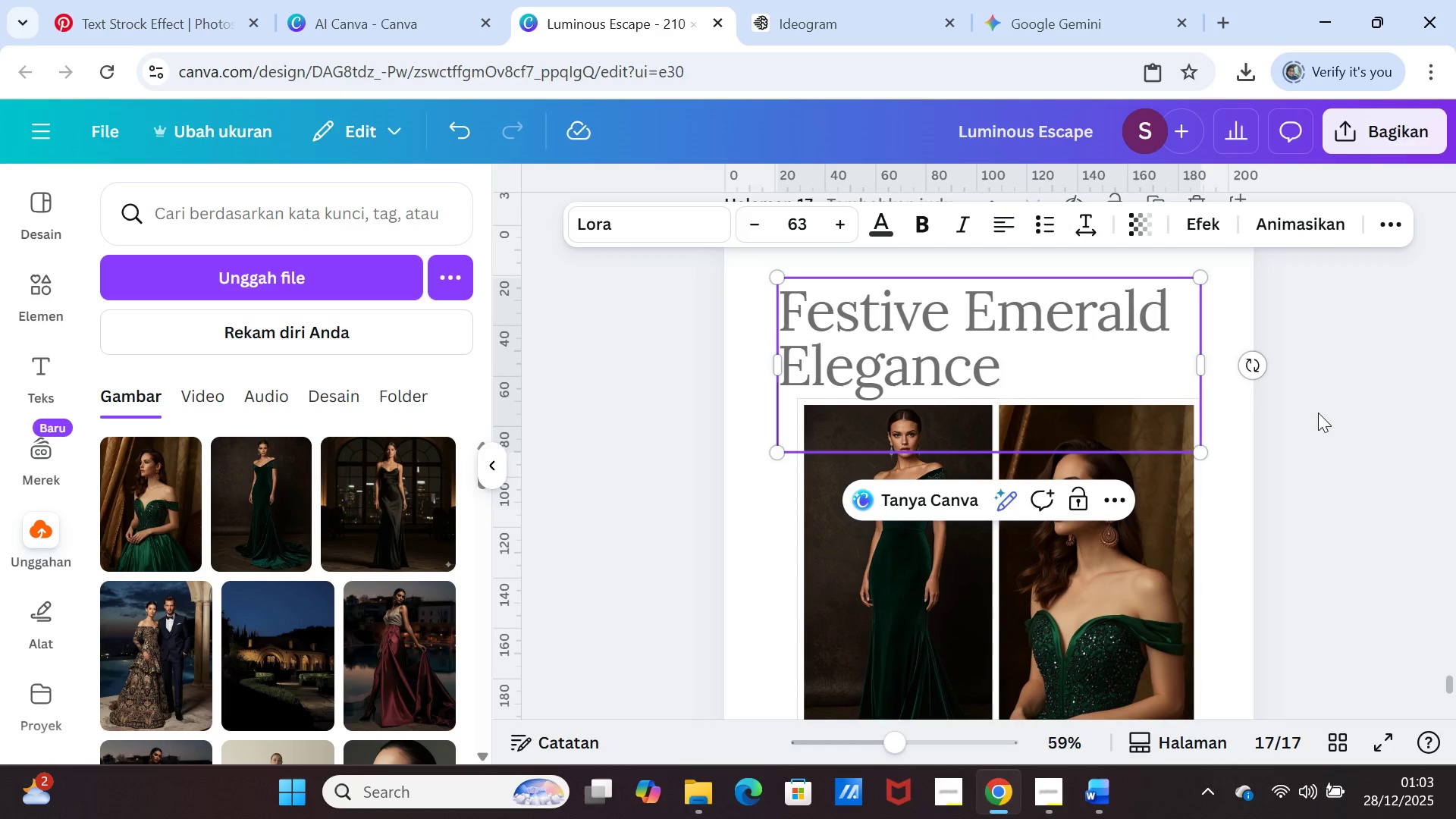 
left_click([1321, 415])
 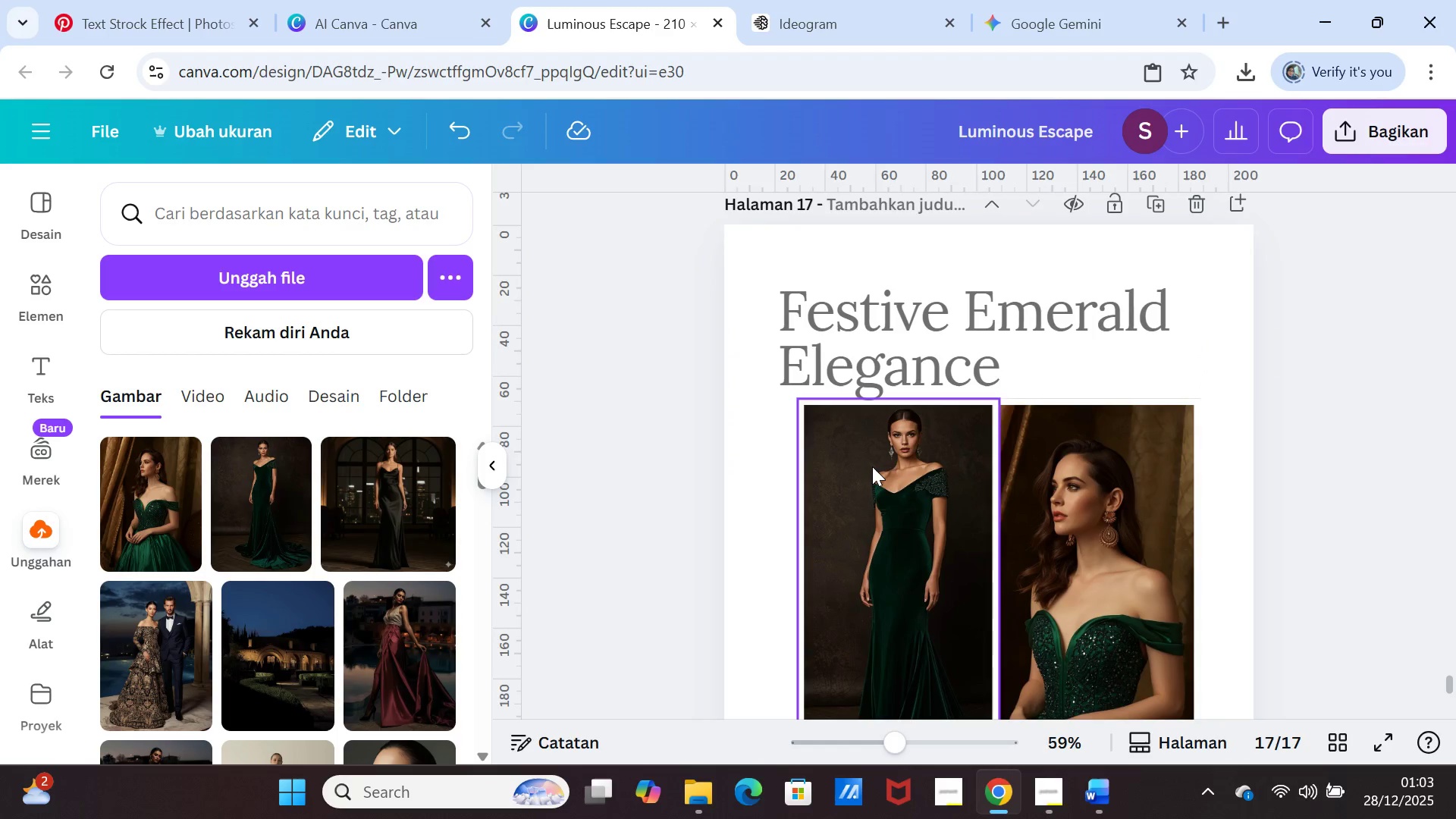 
left_click([869, 466])
 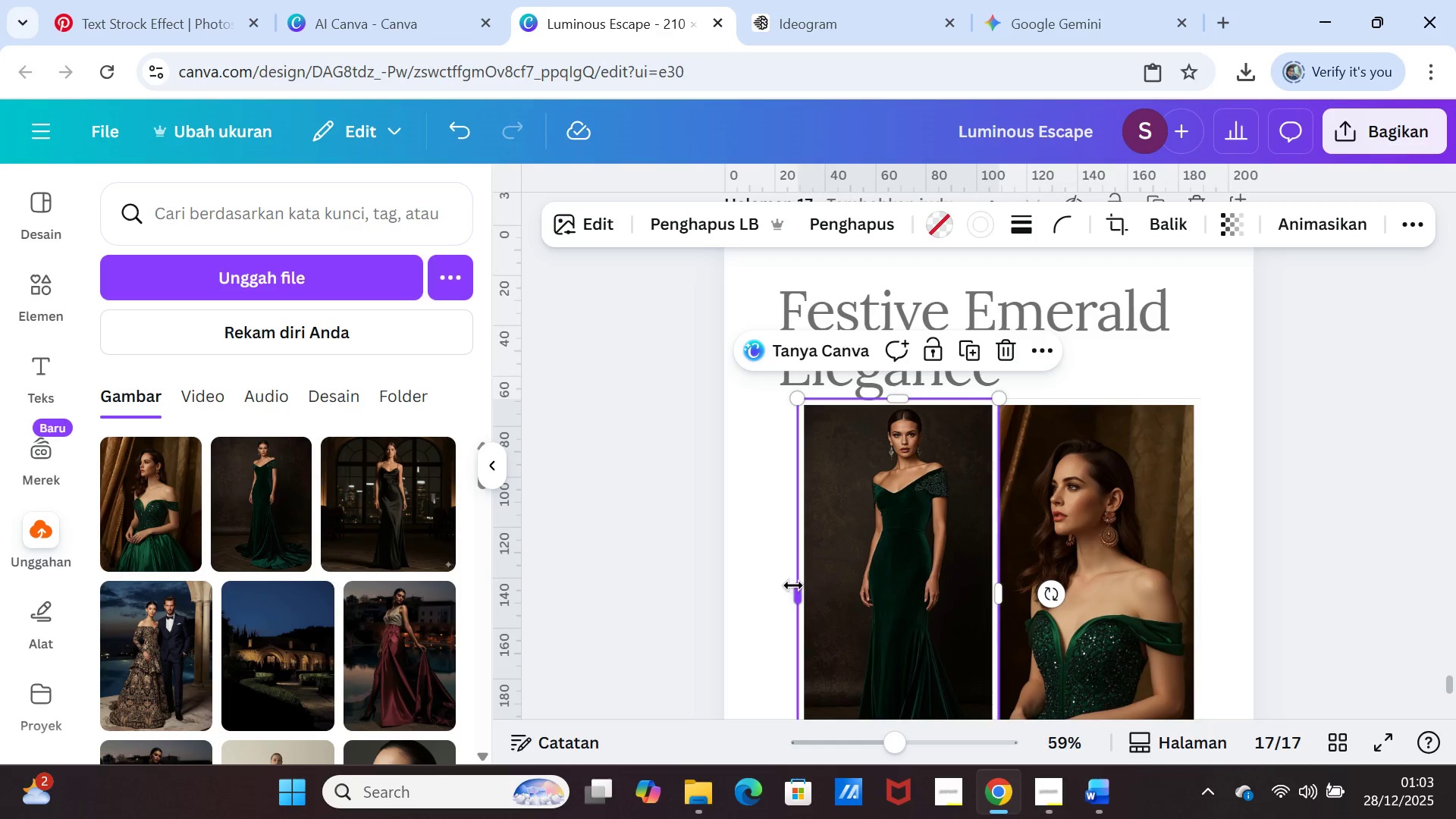 
left_click_drag(start_coordinate=[793, 590], to_coordinate=[778, 590])
 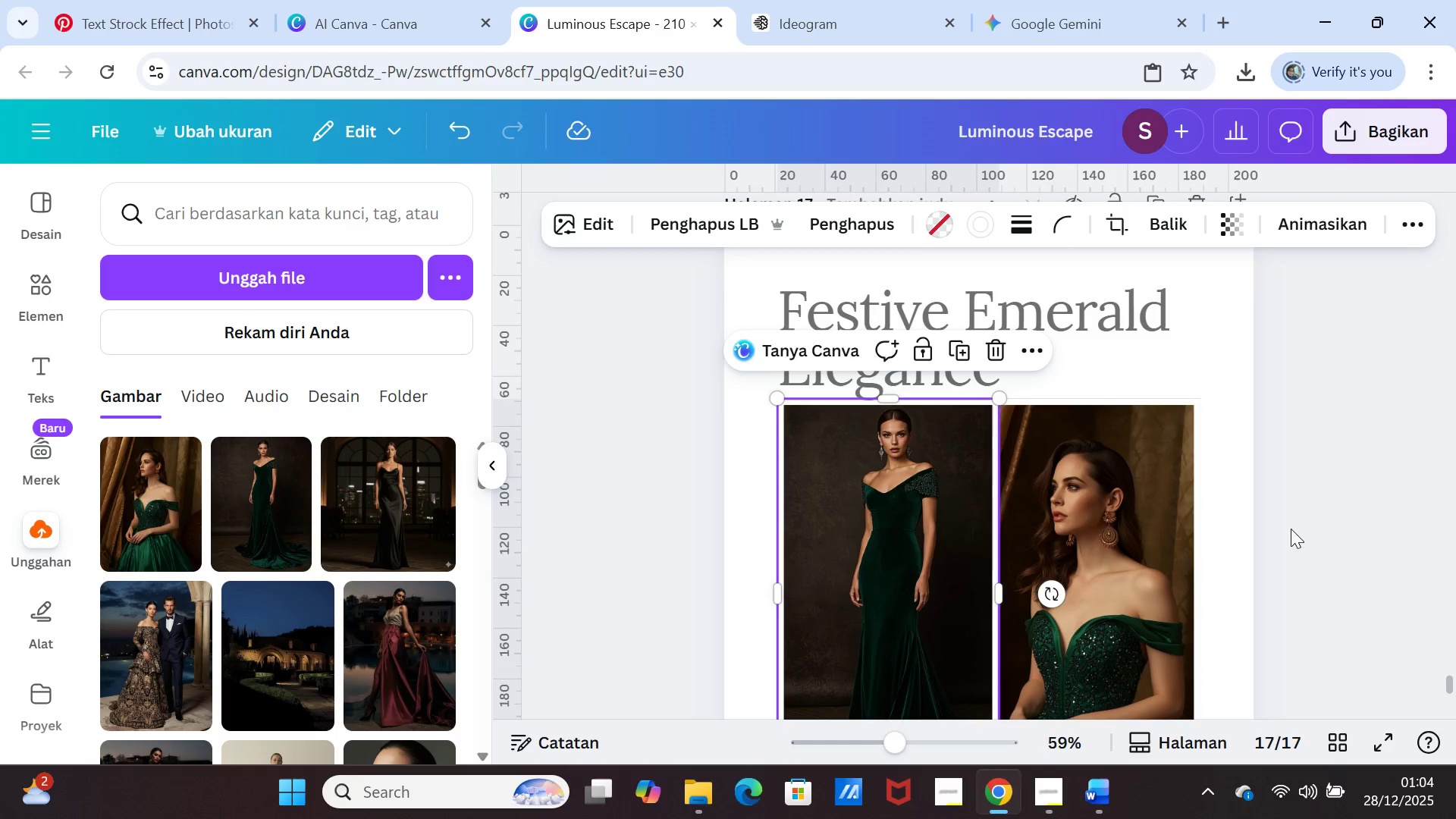 
left_click([1291, 529])
 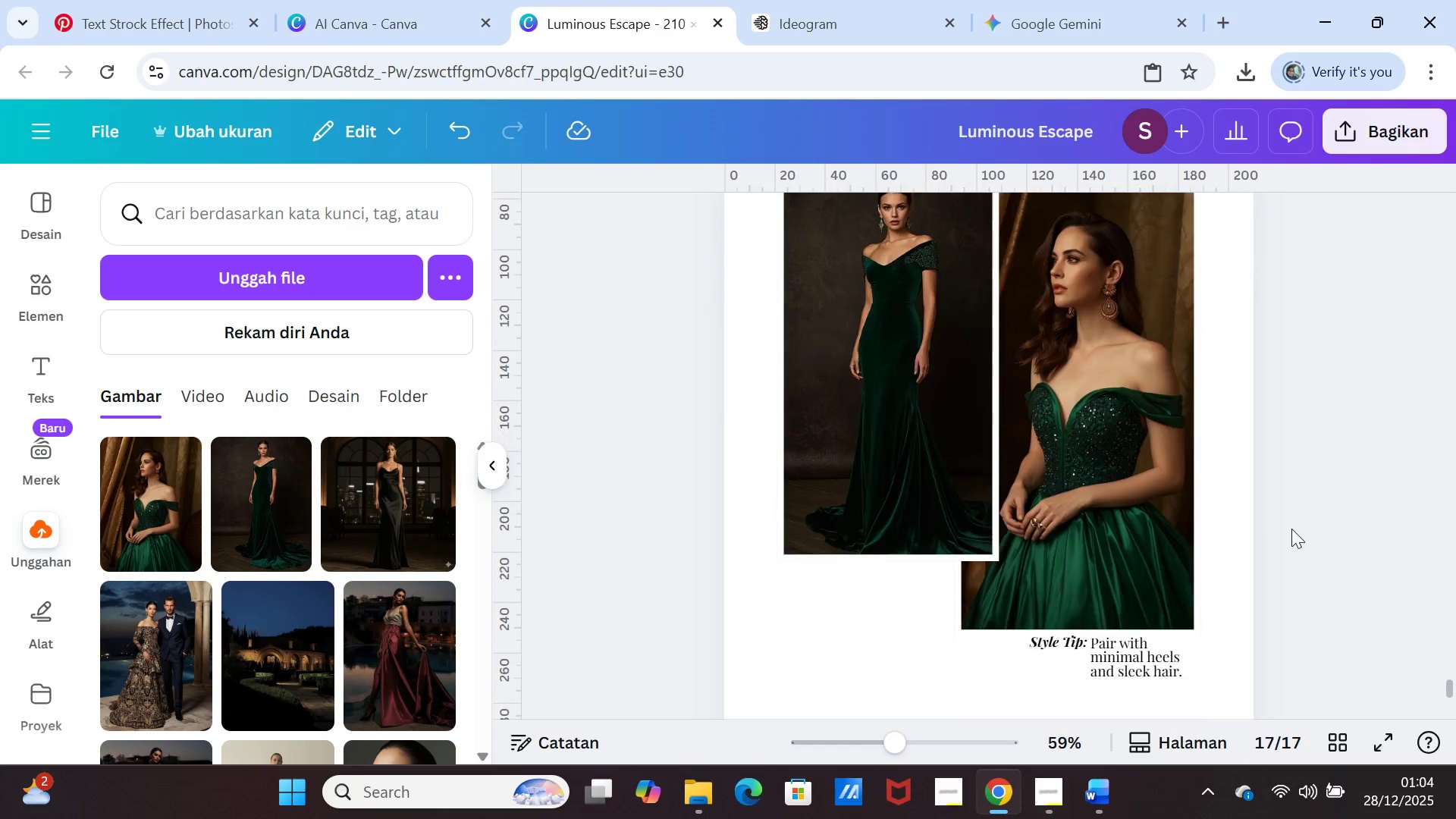 
scroll: coordinate [1291, 529], scroll_direction: down, amount: 2.0
 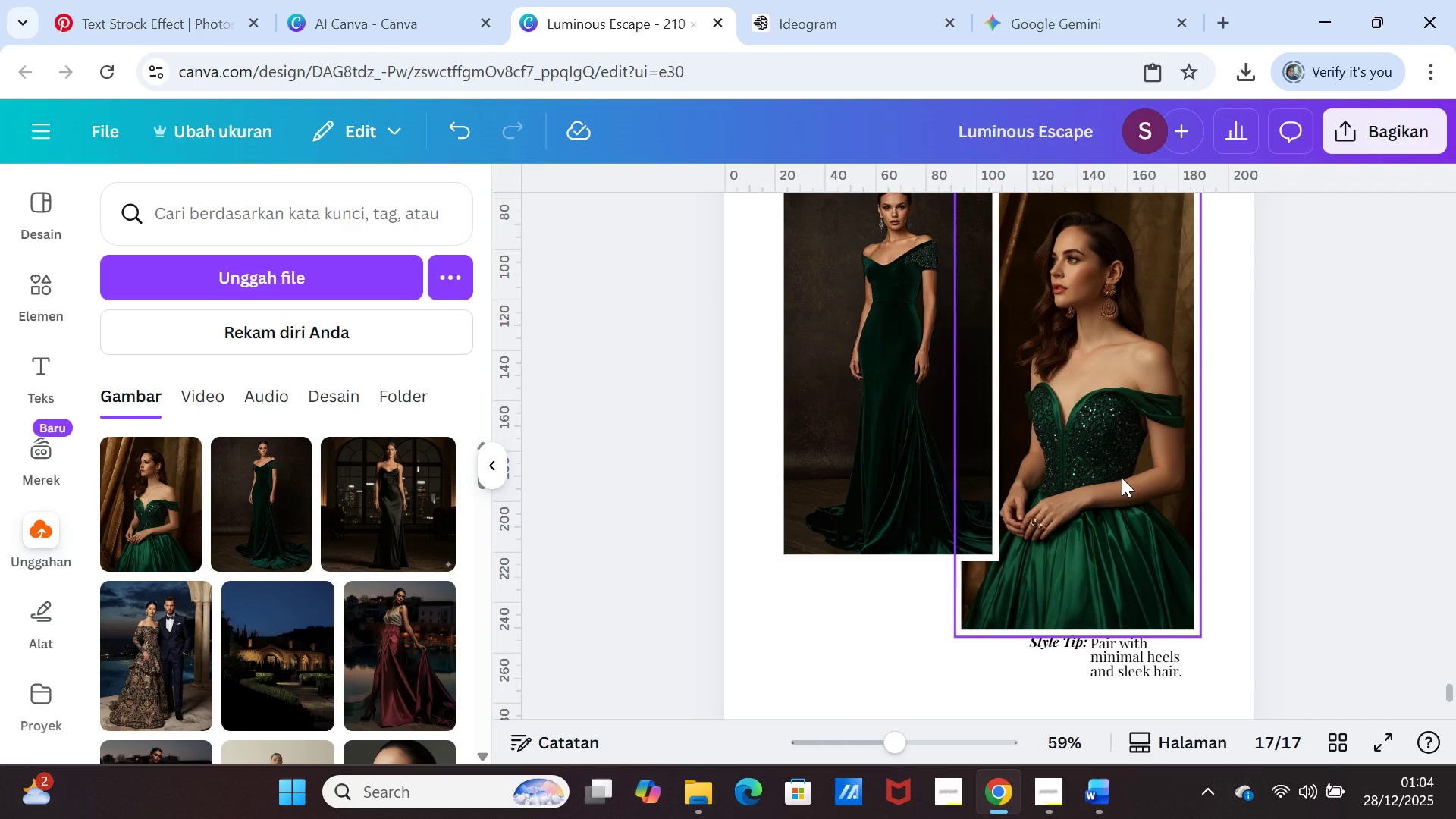 
left_click([1125, 477])
 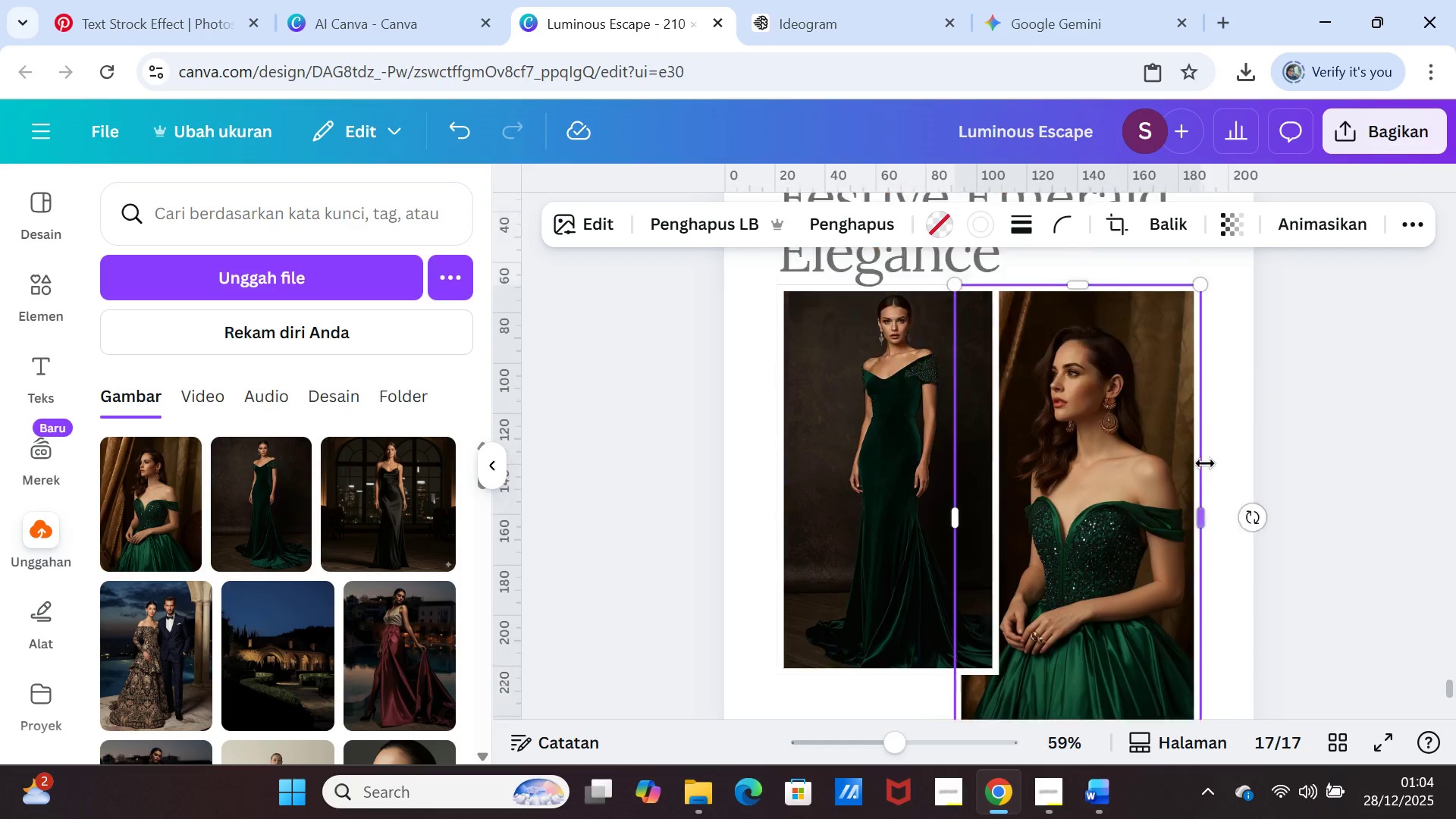 
scroll: coordinate [1205, 463], scroll_direction: up, amount: 2.0
 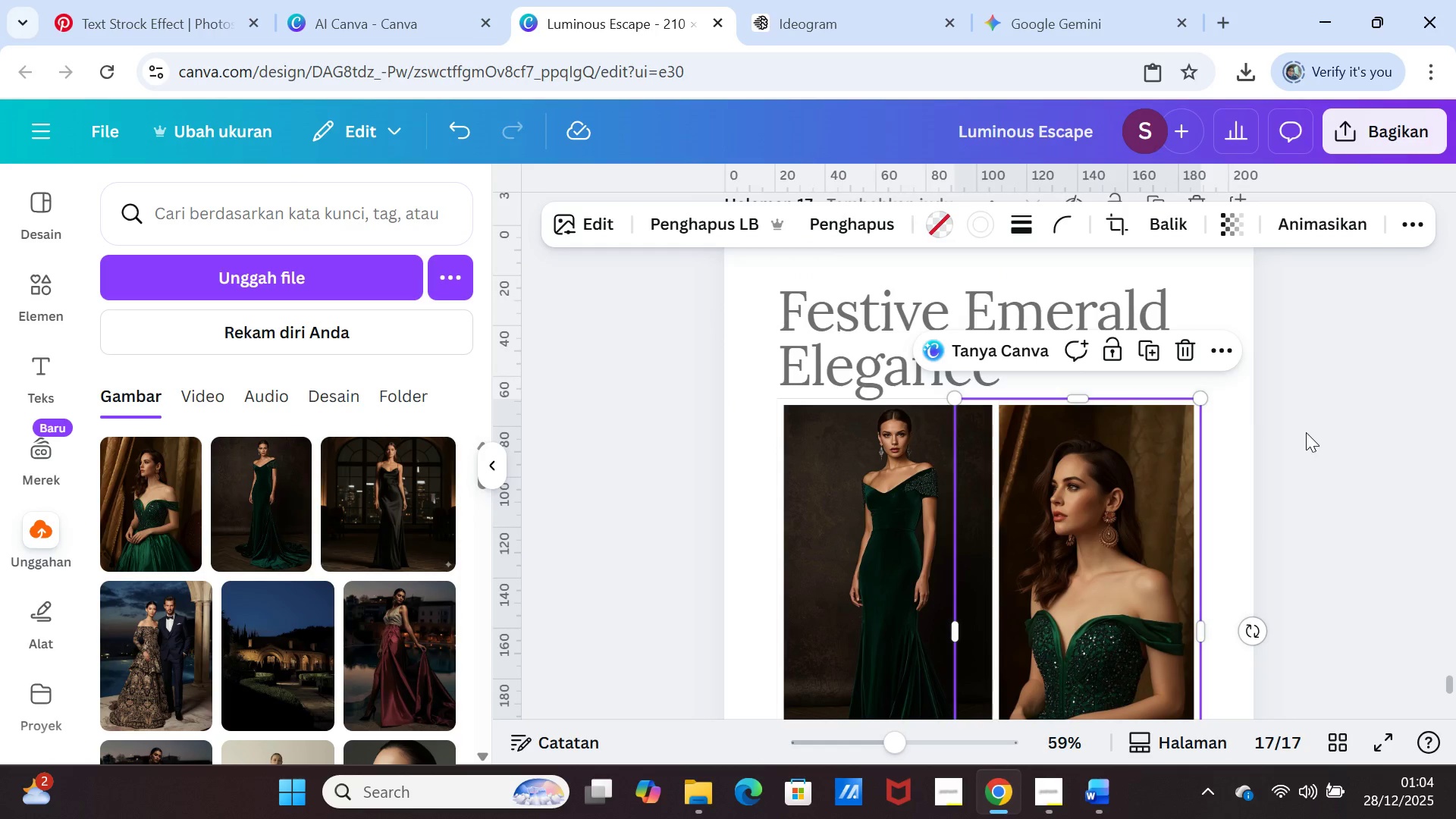 
left_click([1307, 432])
 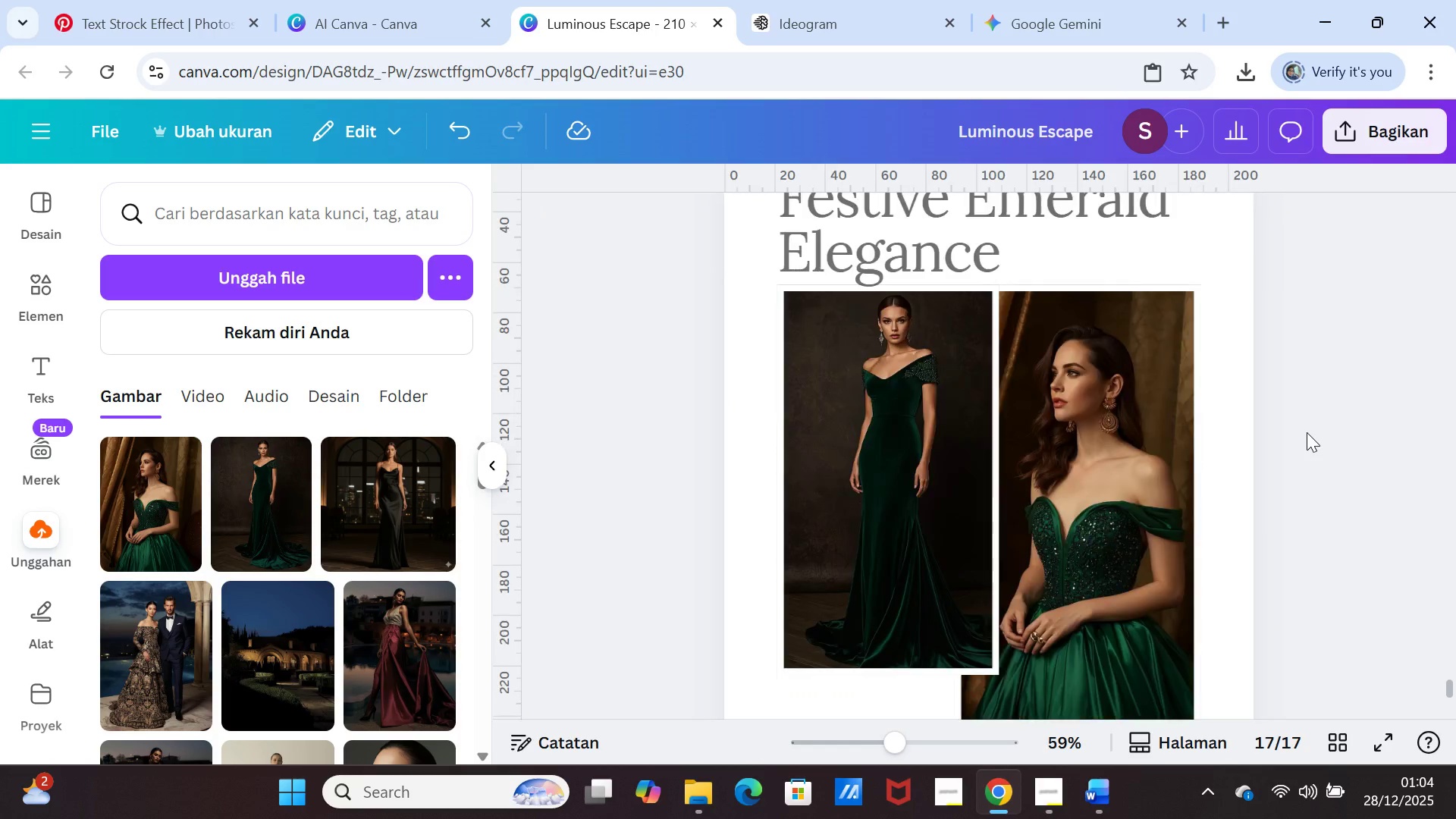 
scroll: coordinate [1307, 432], scroll_direction: down, amount: 1.0
 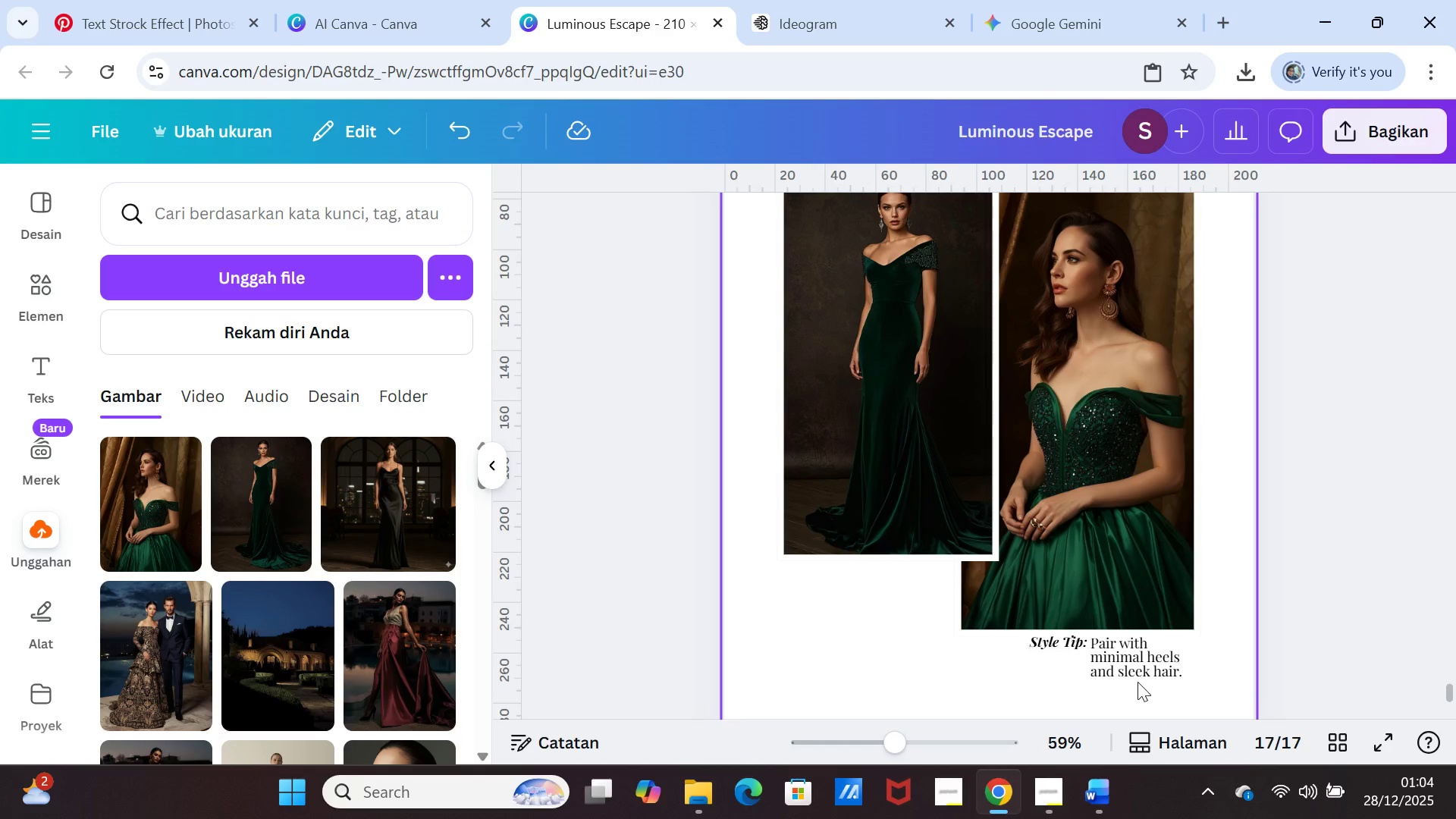 
left_click_drag(start_coordinate=[1052, 639], to_coordinate=[819, 573])
 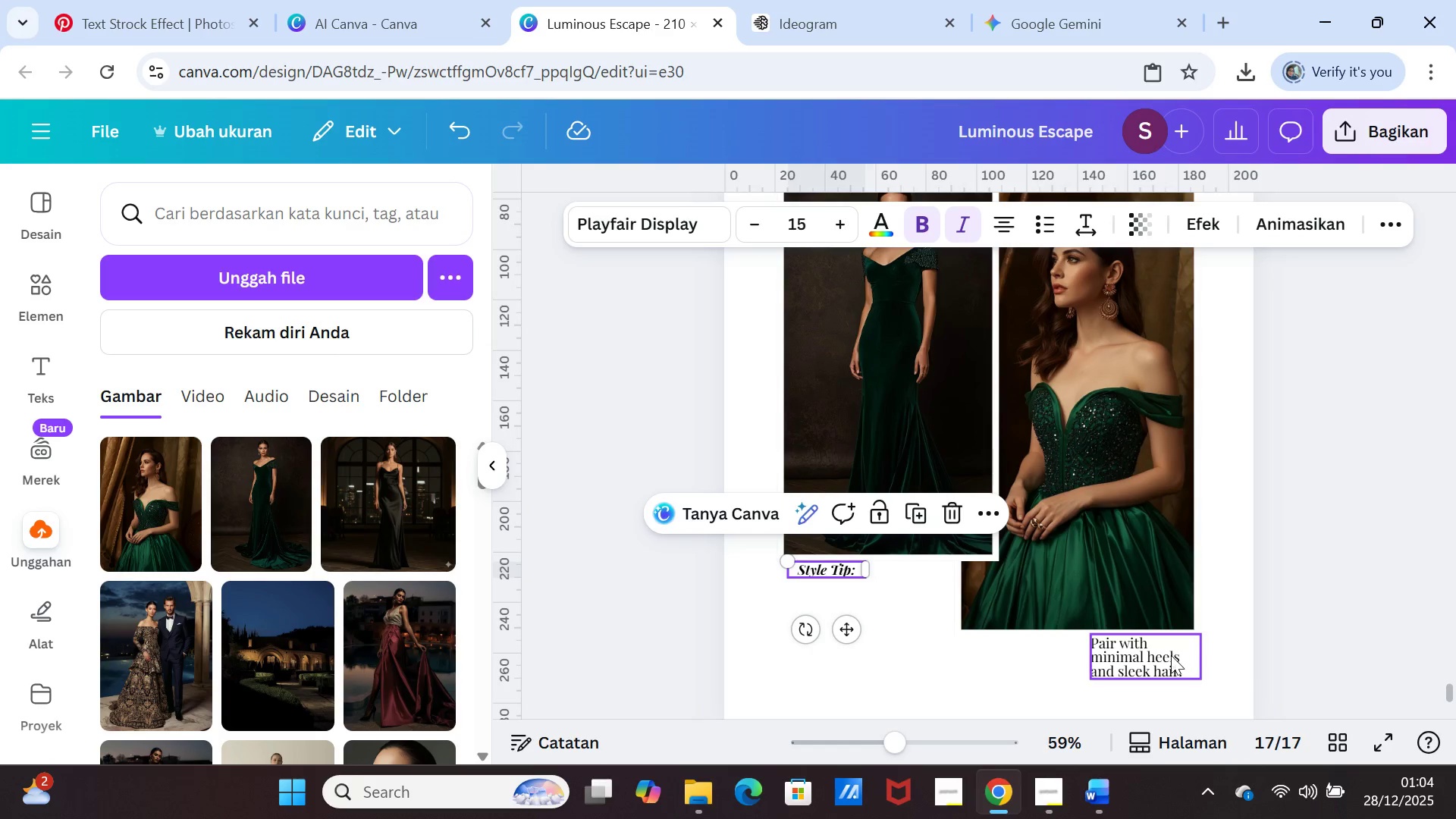 
left_click_drag(start_coordinate=[1169, 657], to_coordinate=[943, 585])
 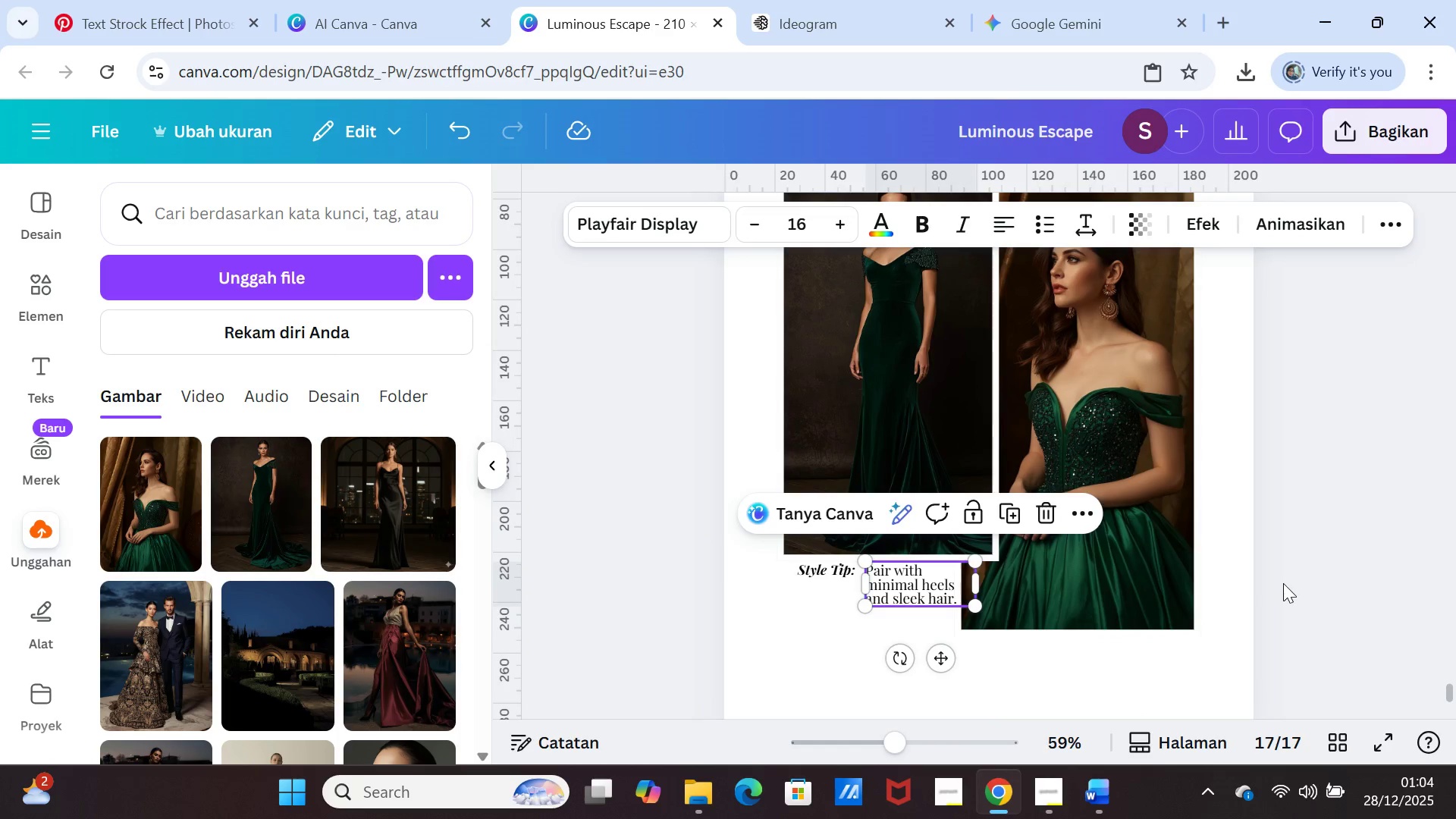 
left_click([1283, 583])
 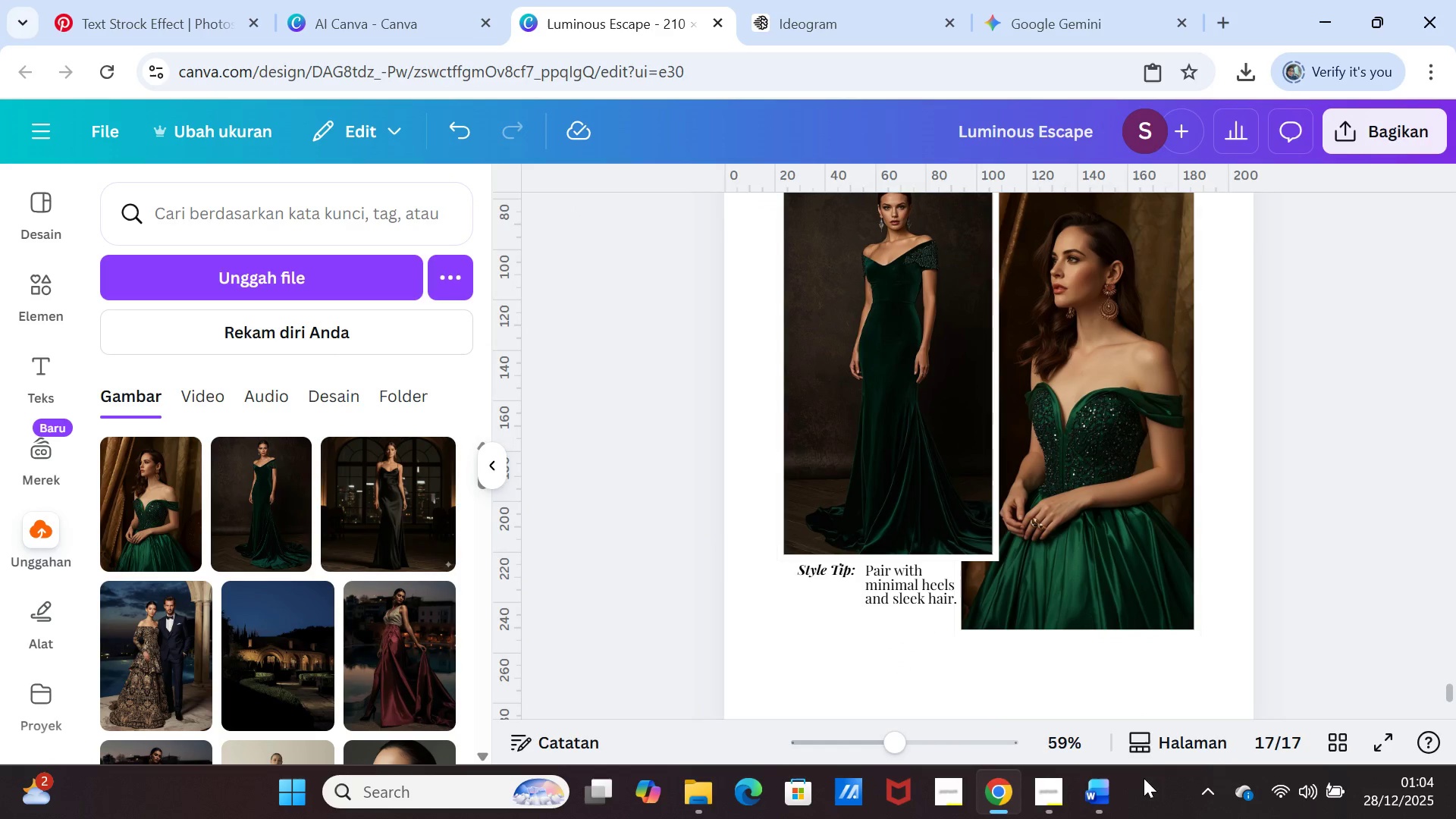 
left_click([1100, 794])
 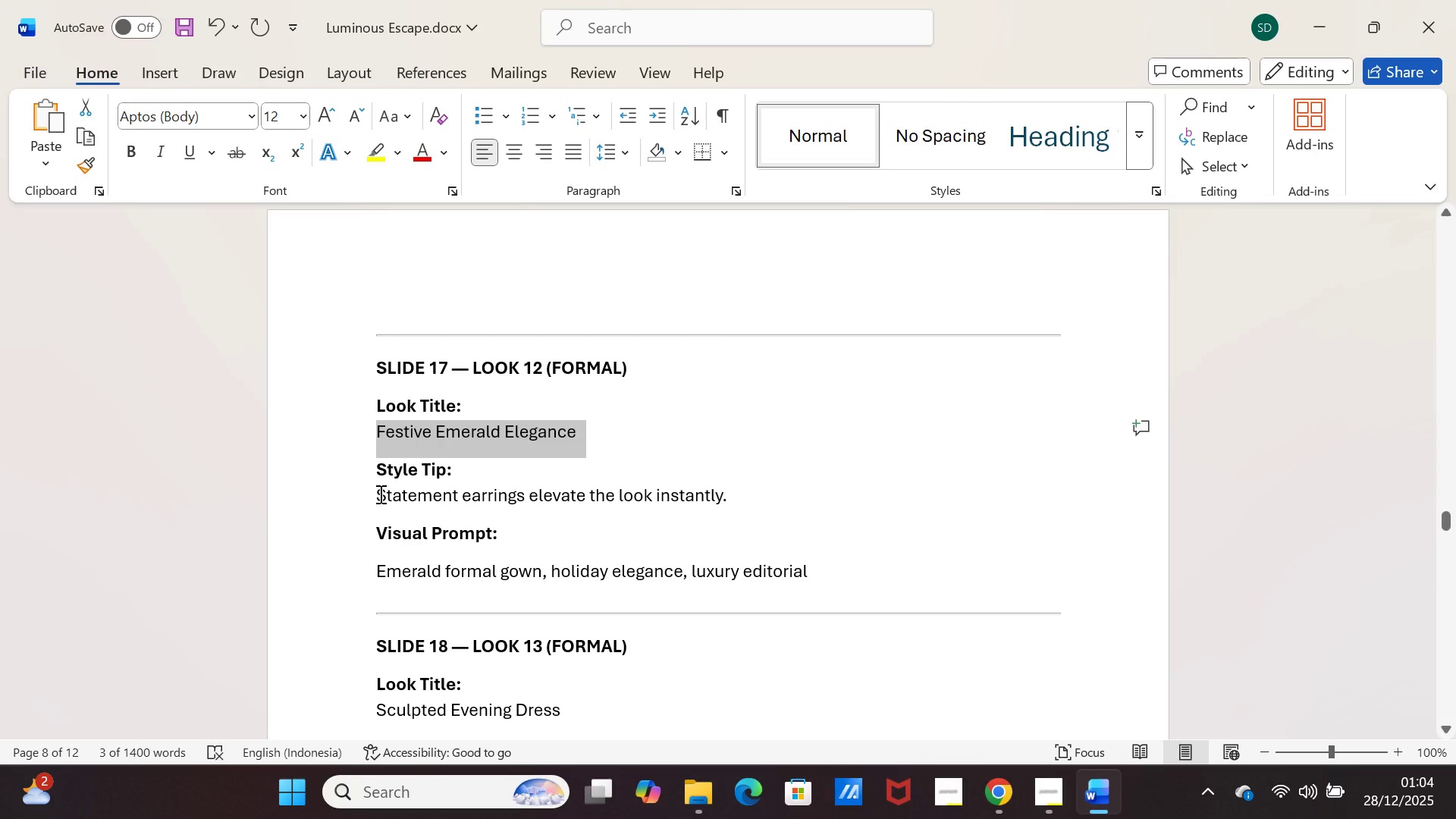 
left_click_drag(start_coordinate=[378, 494], to_coordinate=[731, 495])
 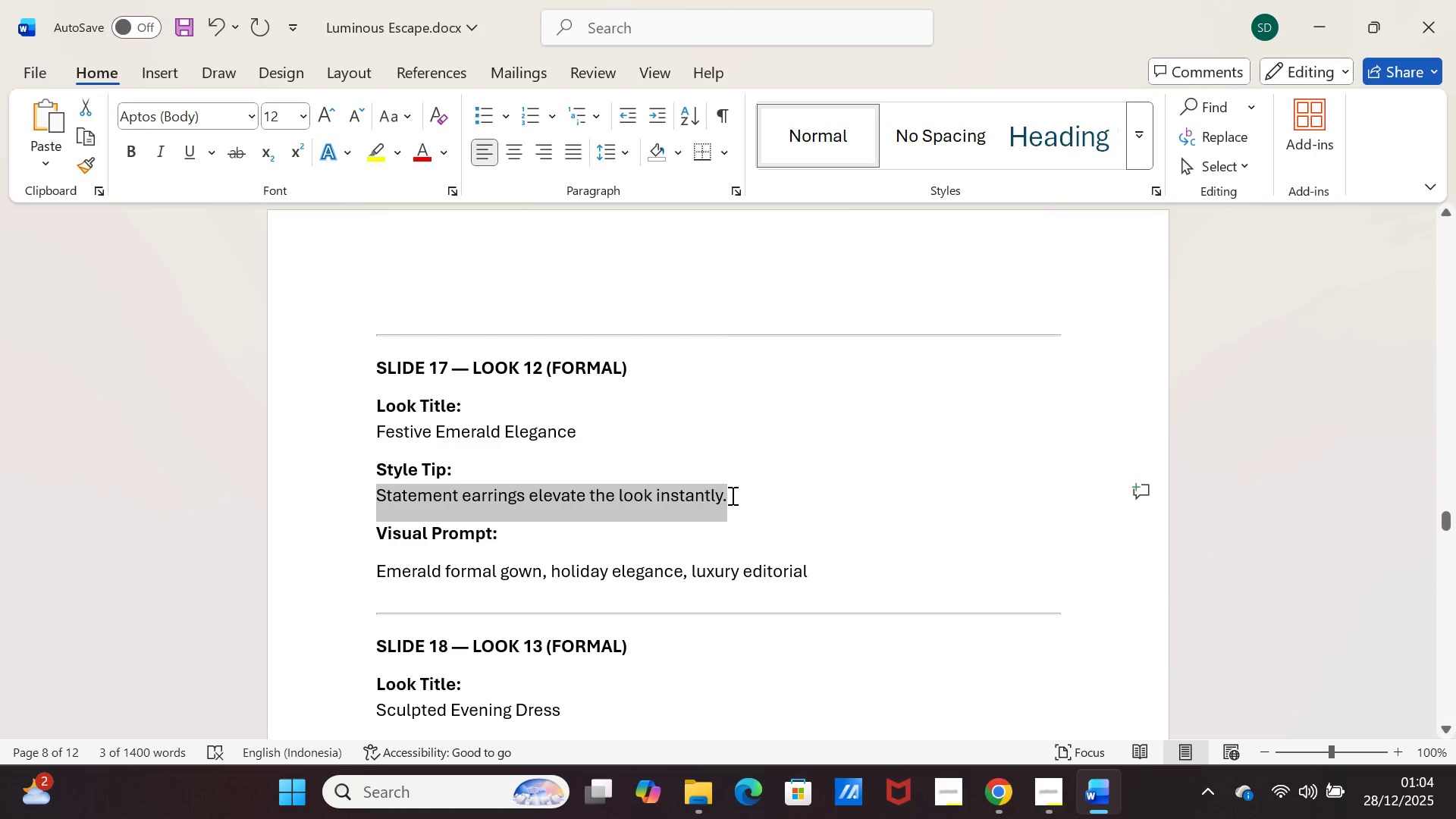 
key(Control+C)
 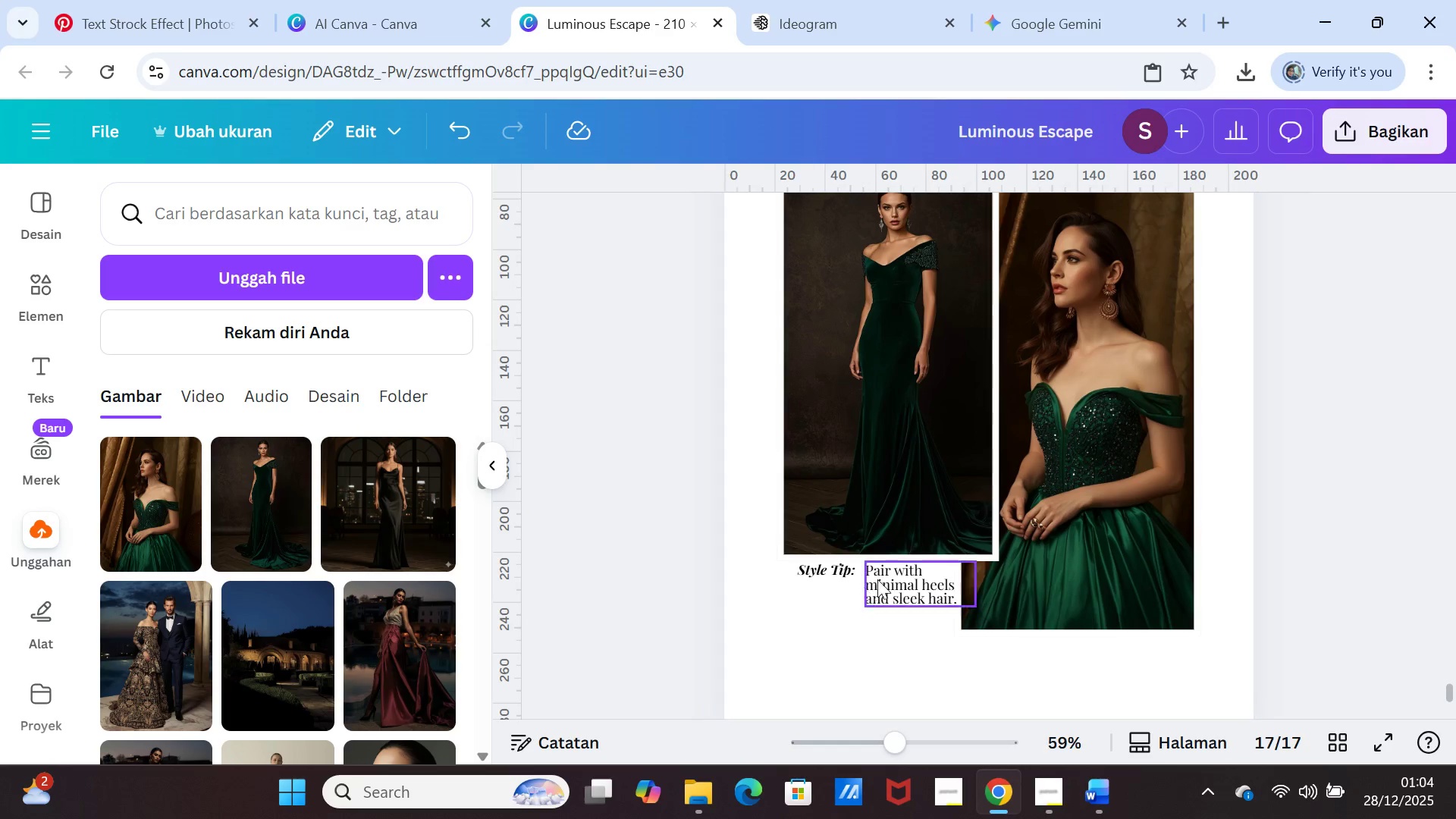 
double_click([881, 573])
 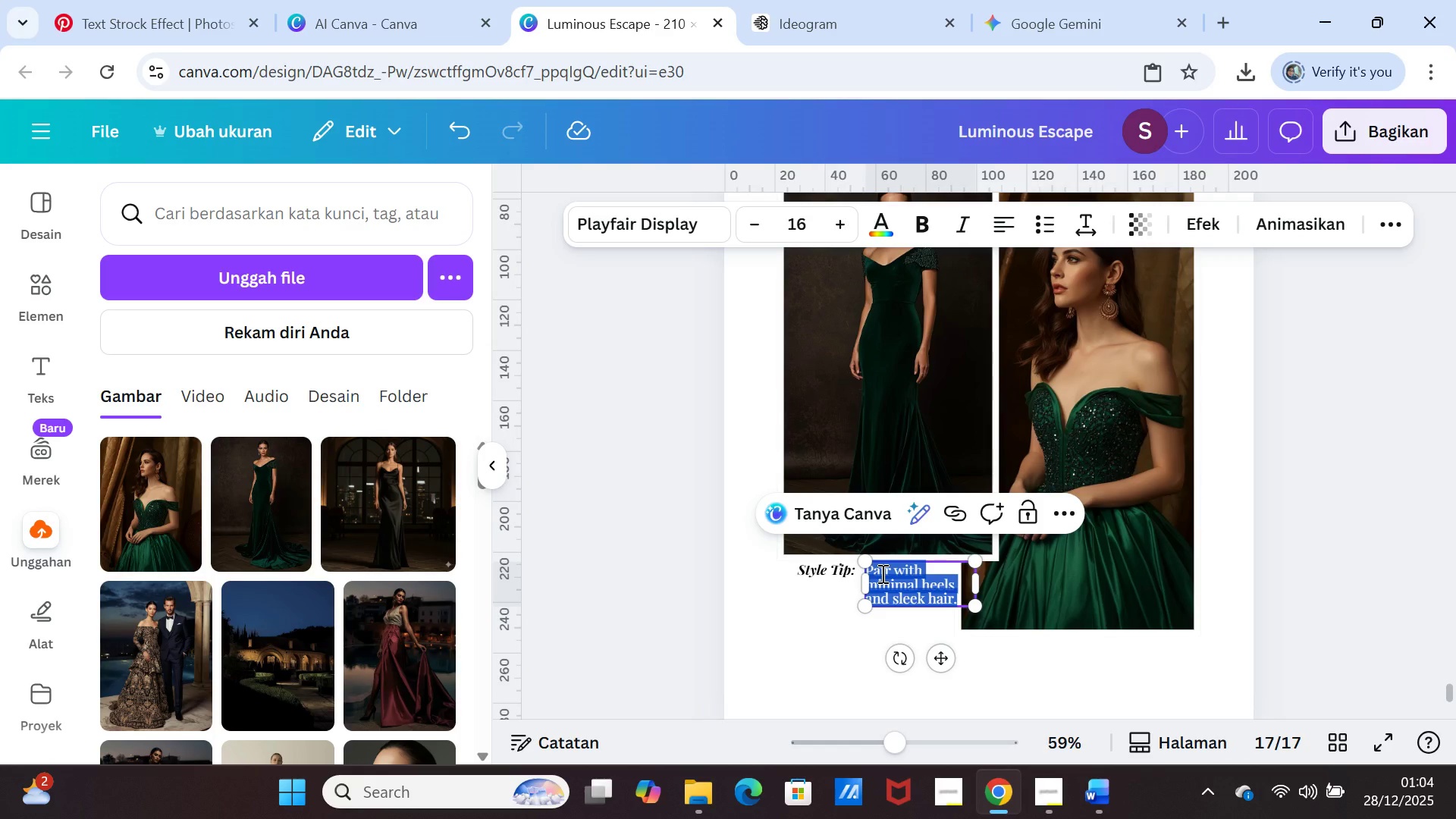 
key(Control+V)
 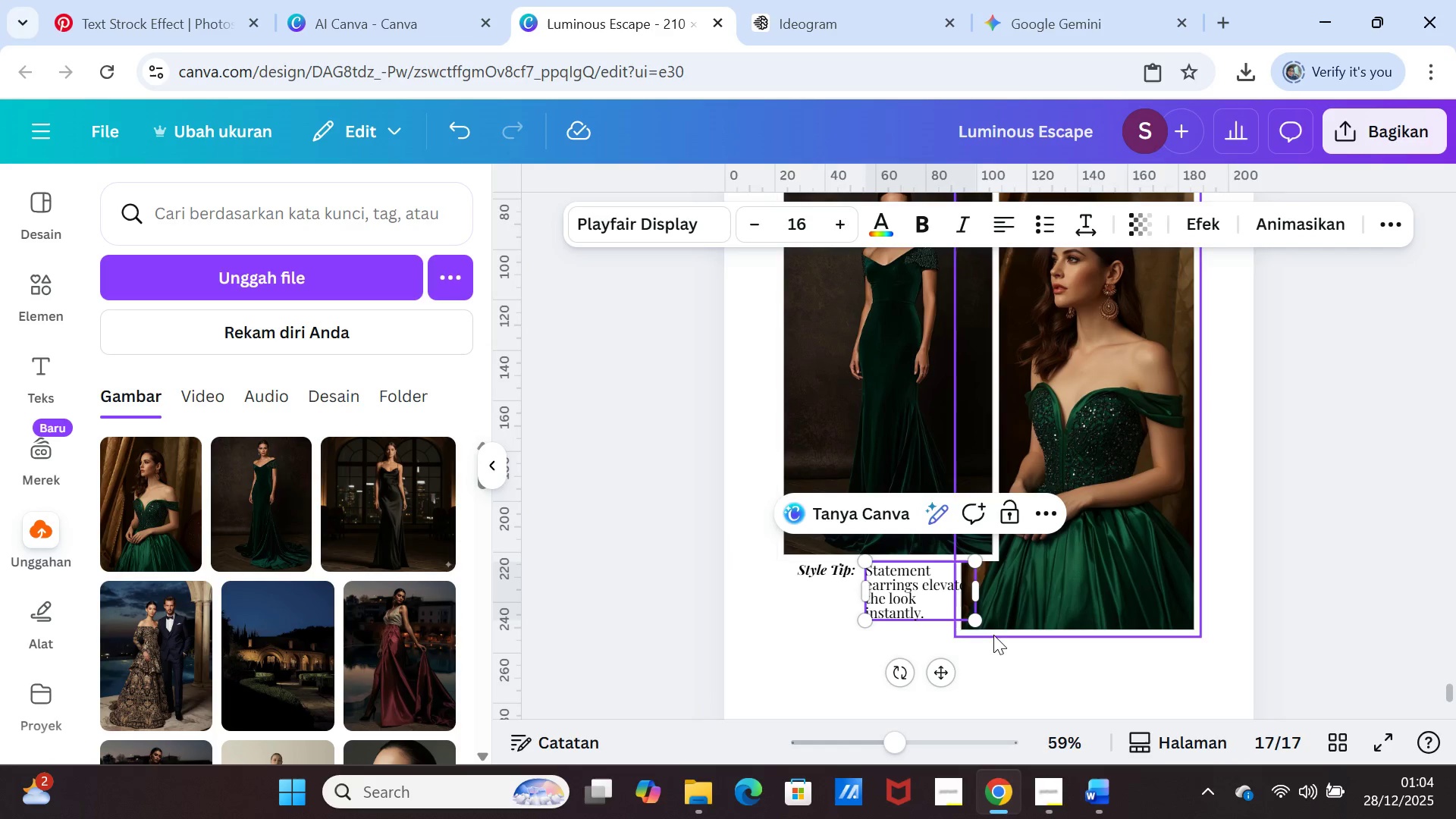 
left_click([997, 645])
 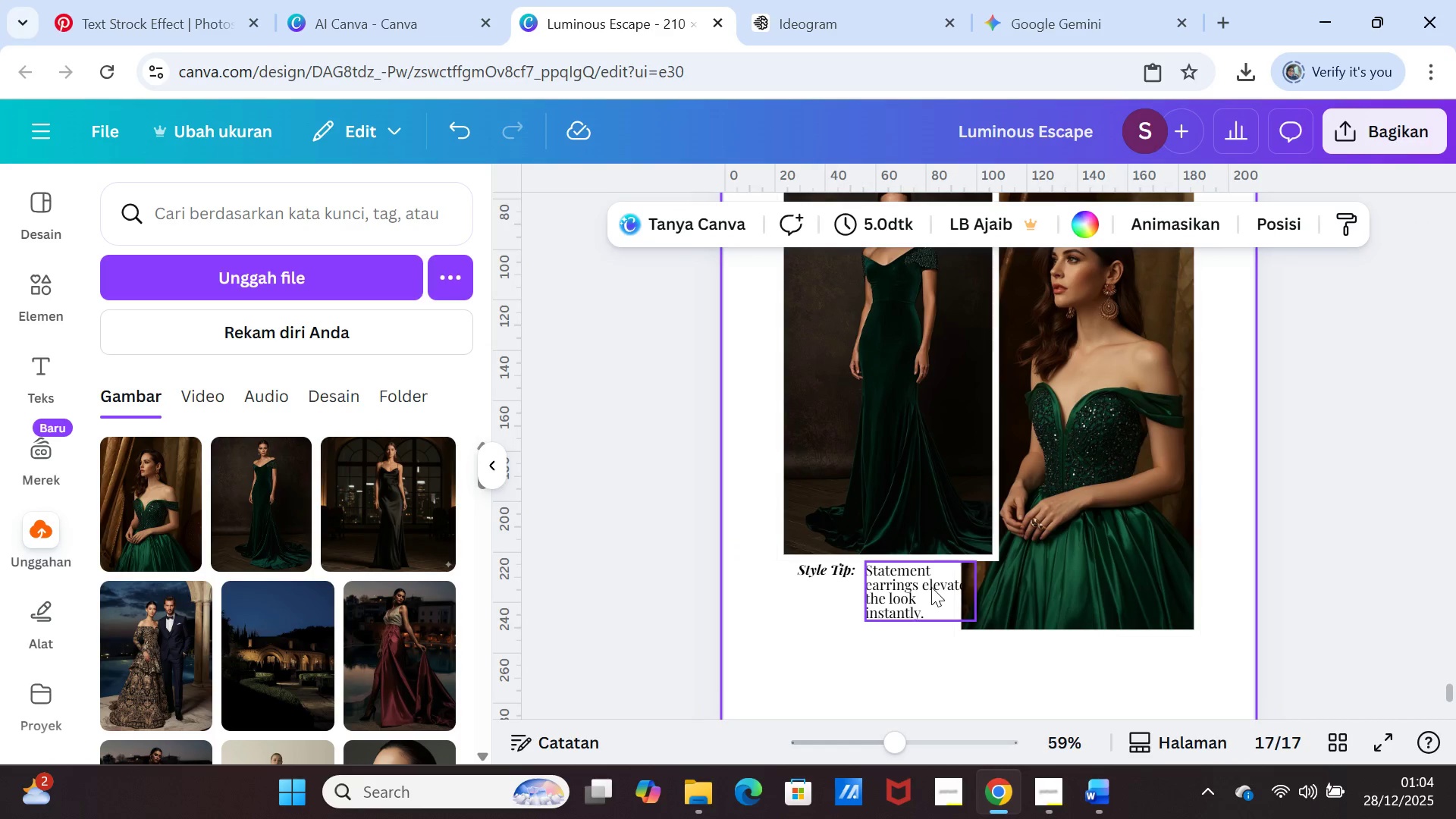 
left_click([931, 587])
 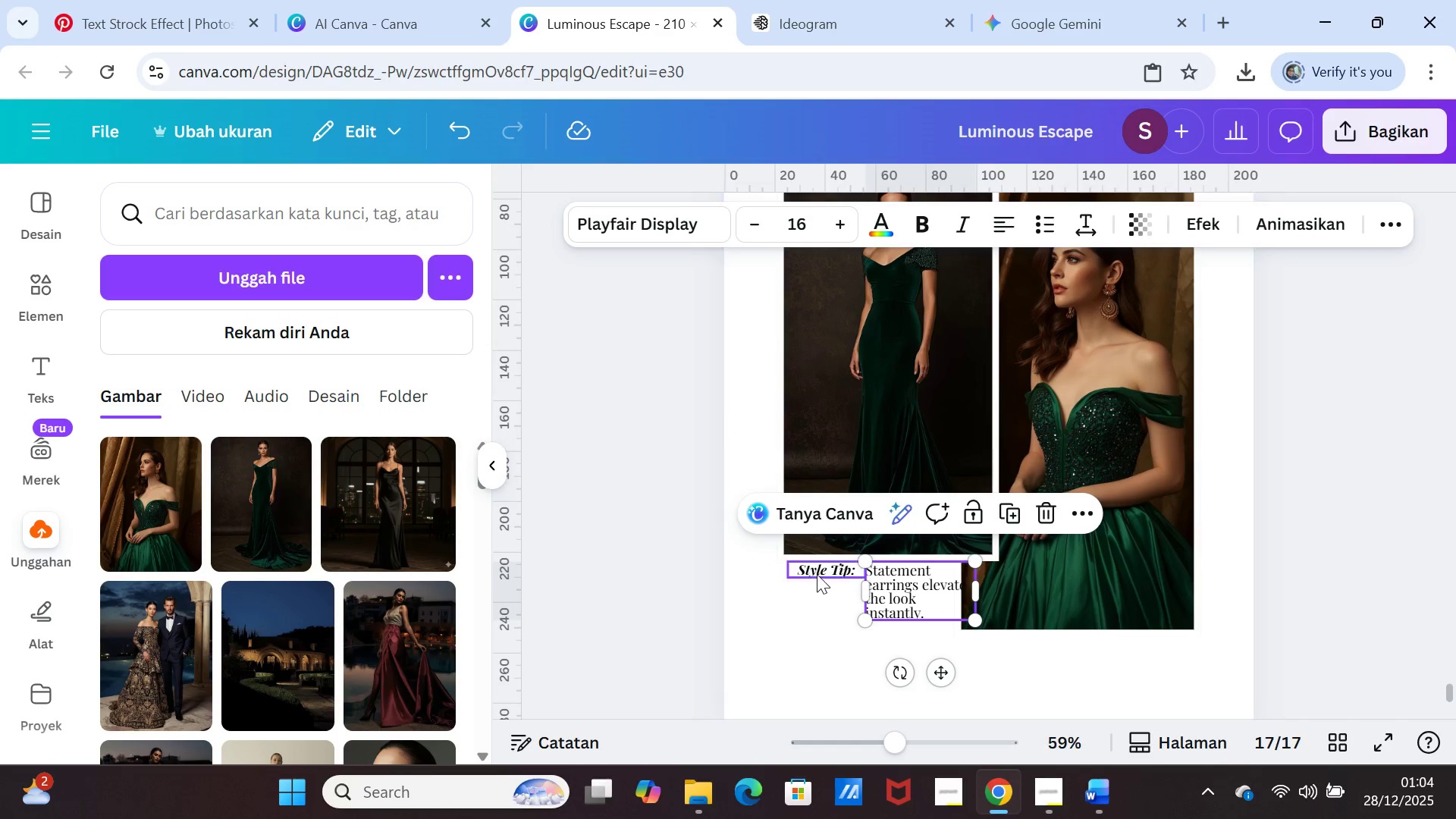 
left_click_drag(start_coordinate=[817, 574], to_coordinate=[805, 571])
 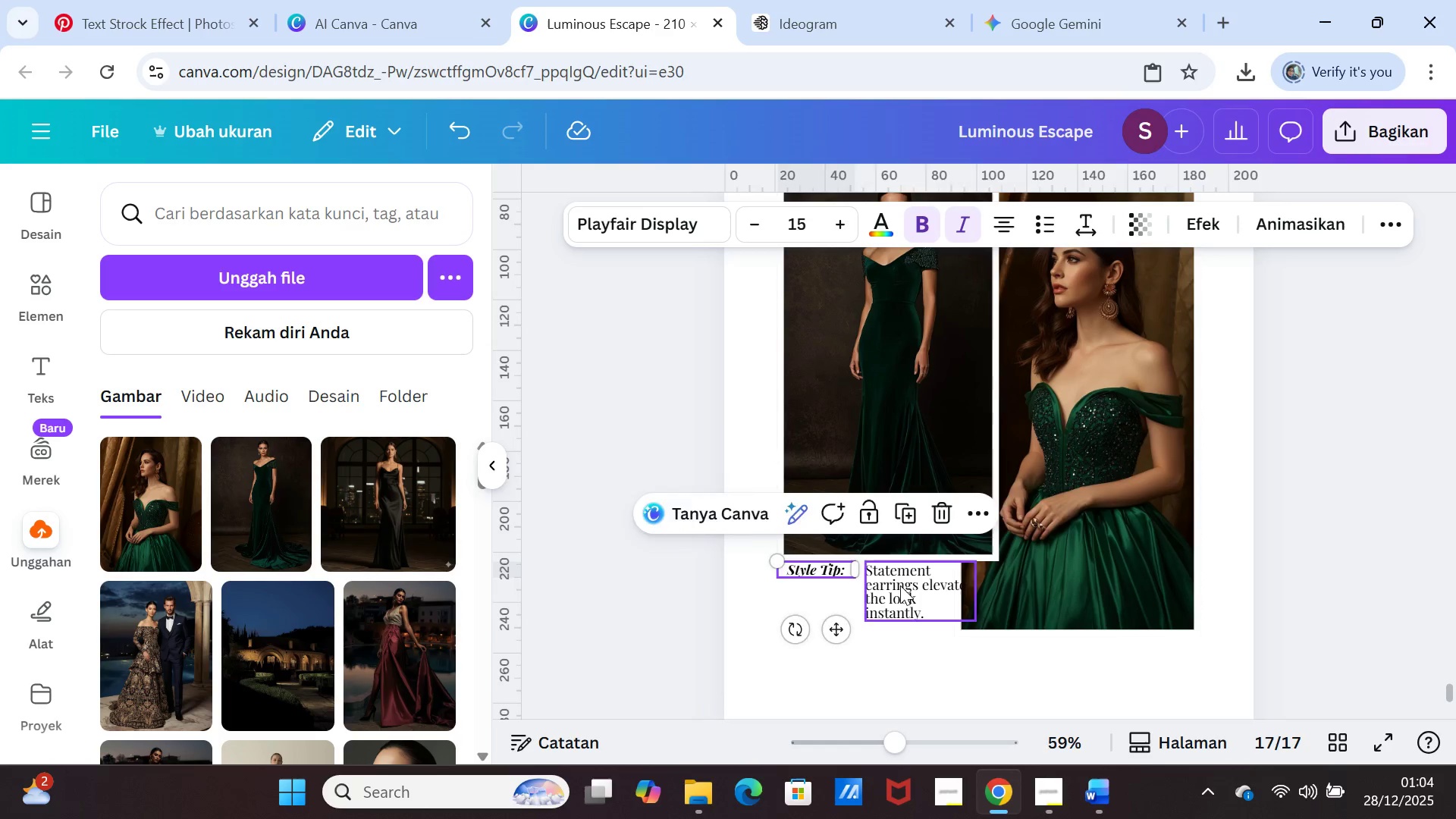 
left_click_drag(start_coordinate=[900, 585], to_coordinate=[893, 585])
 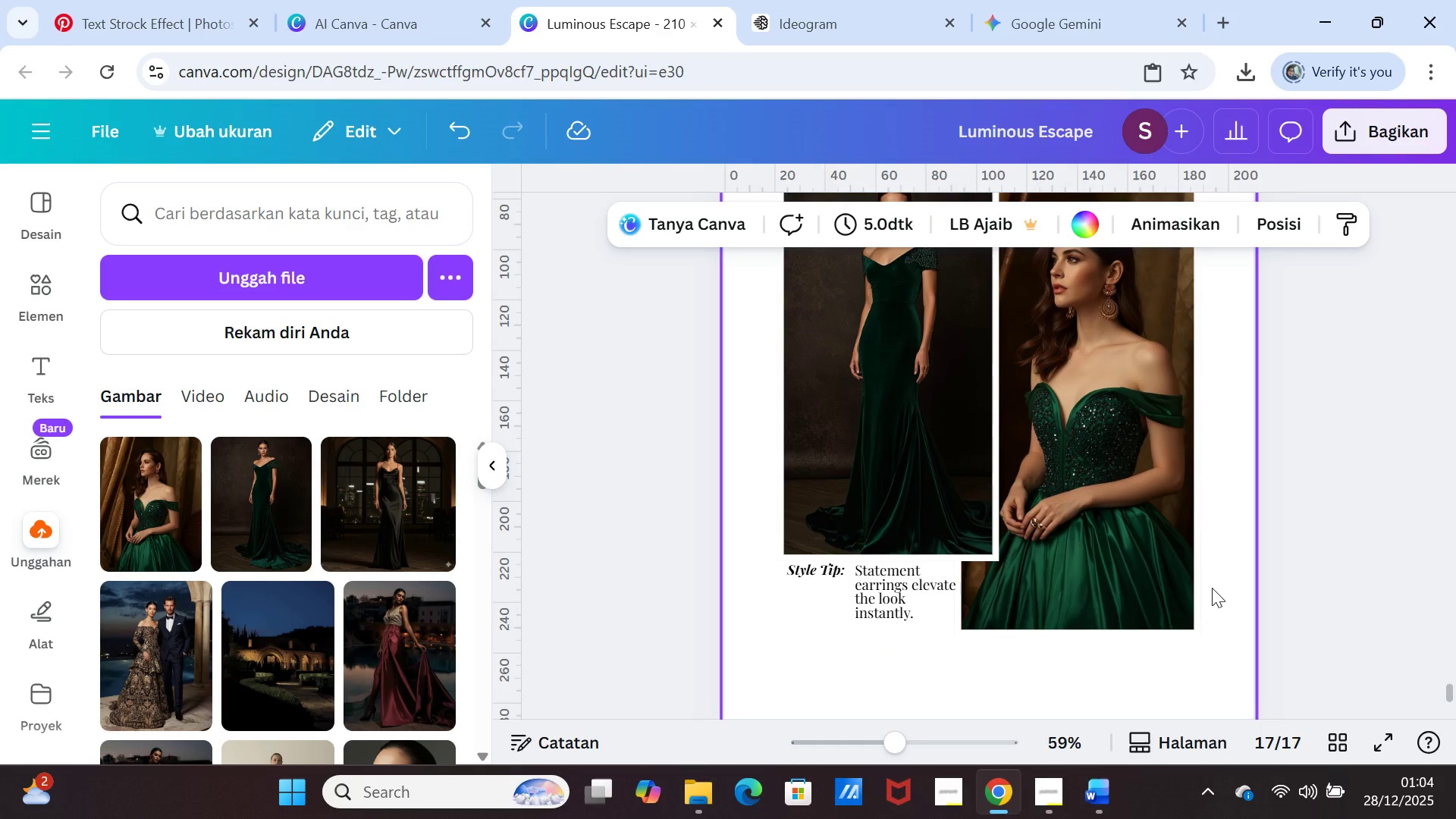 
scroll: coordinate [1244, 577], scroll_direction: up, amount: 1.0
 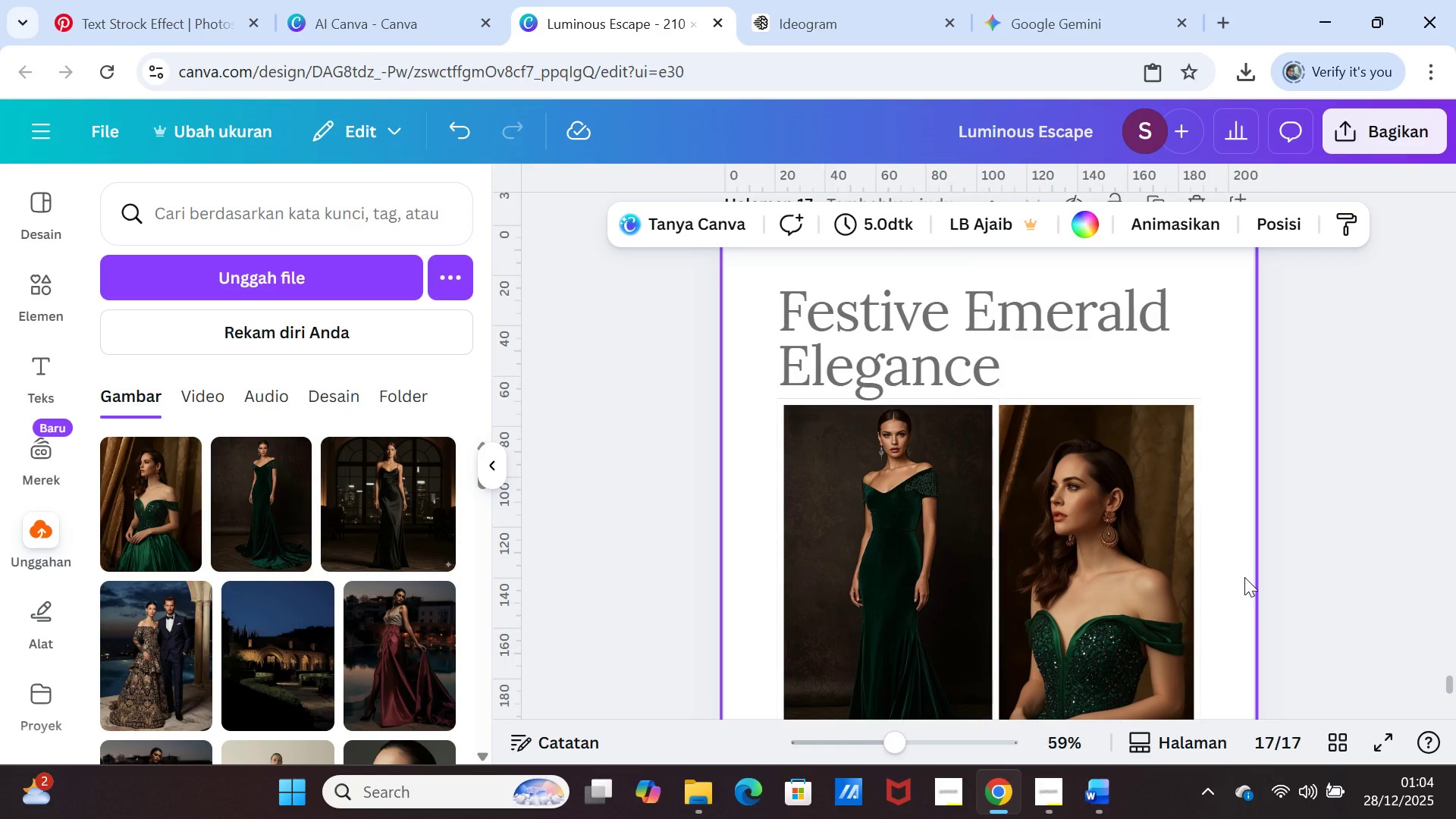 
scroll: coordinate [1245, 576], scroll_direction: down, amount: 3.0
 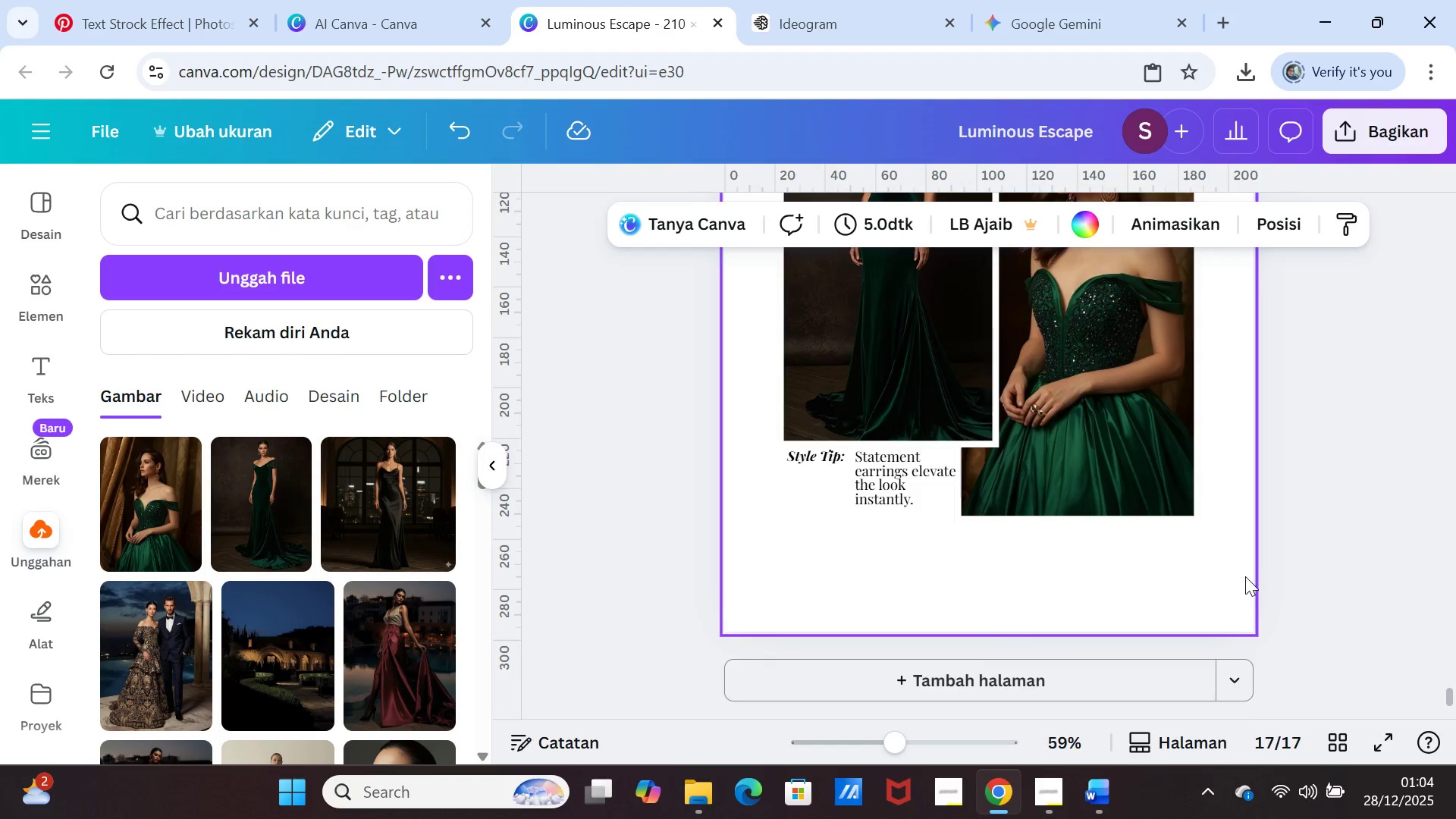 
scroll: coordinate [1245, 576], scroll_direction: up, amount: 3.0
 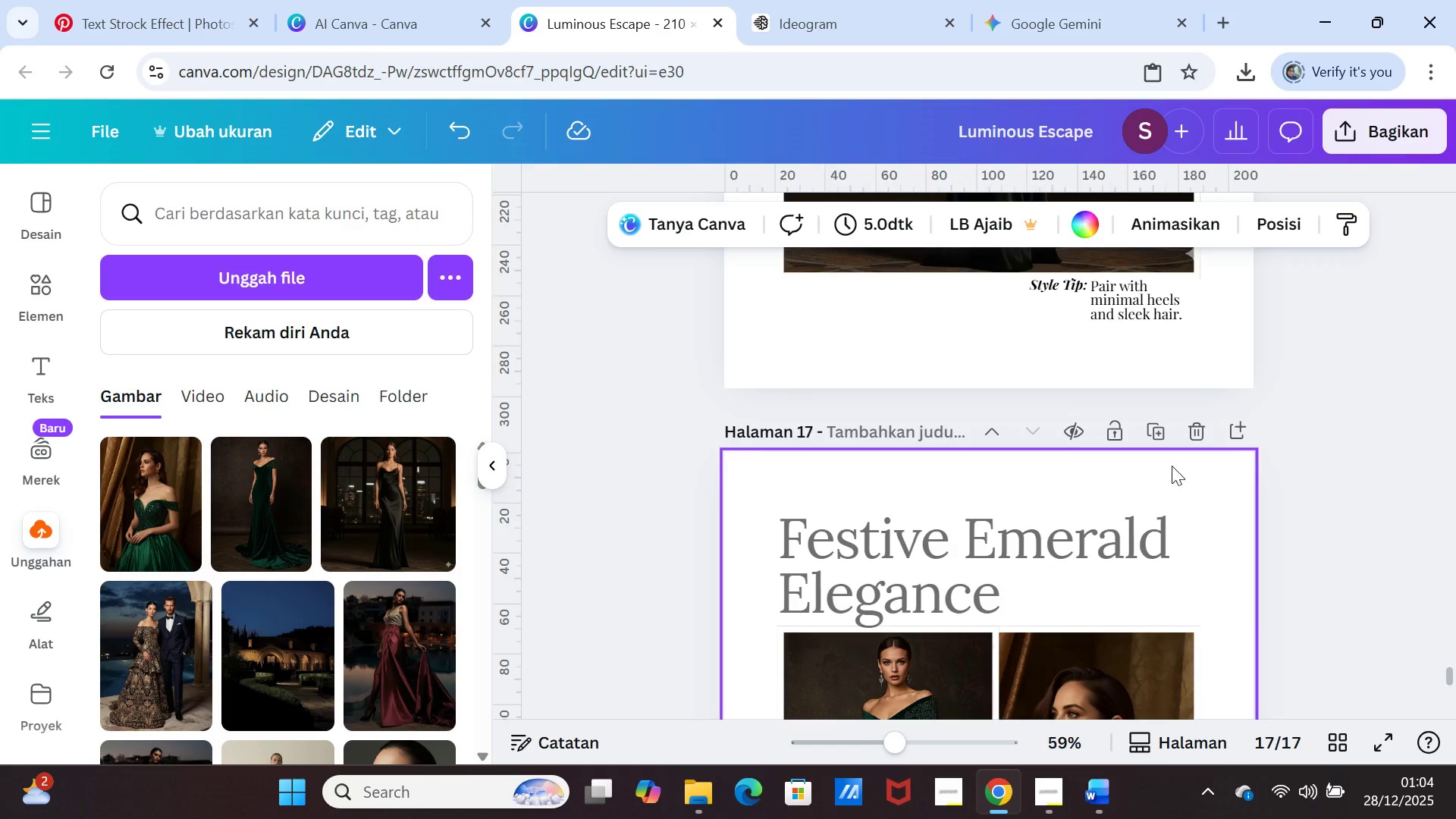 
left_click([1164, 437])
 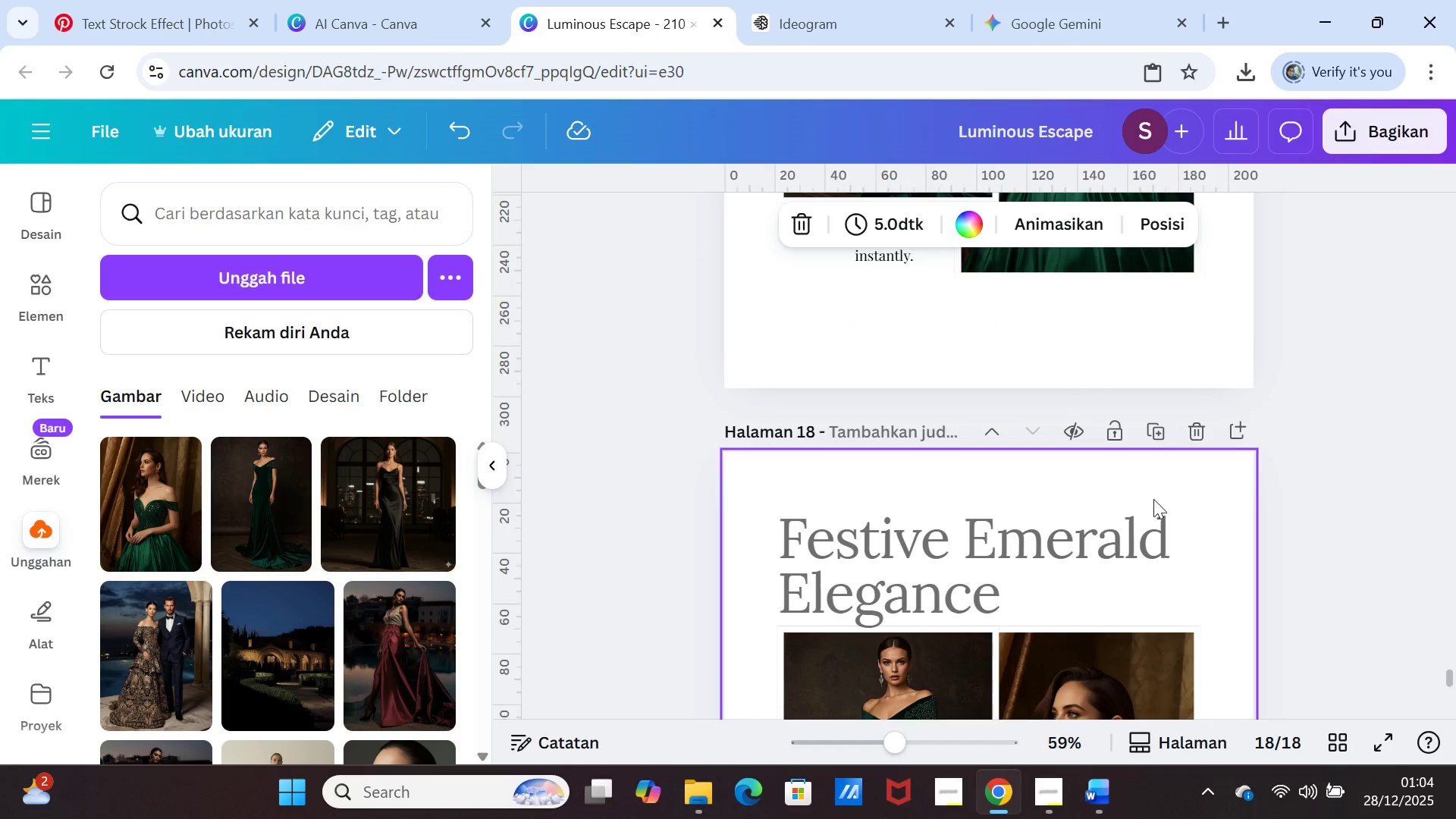 
scroll: coordinate [1194, 554], scroll_direction: down, amount: 2.0
 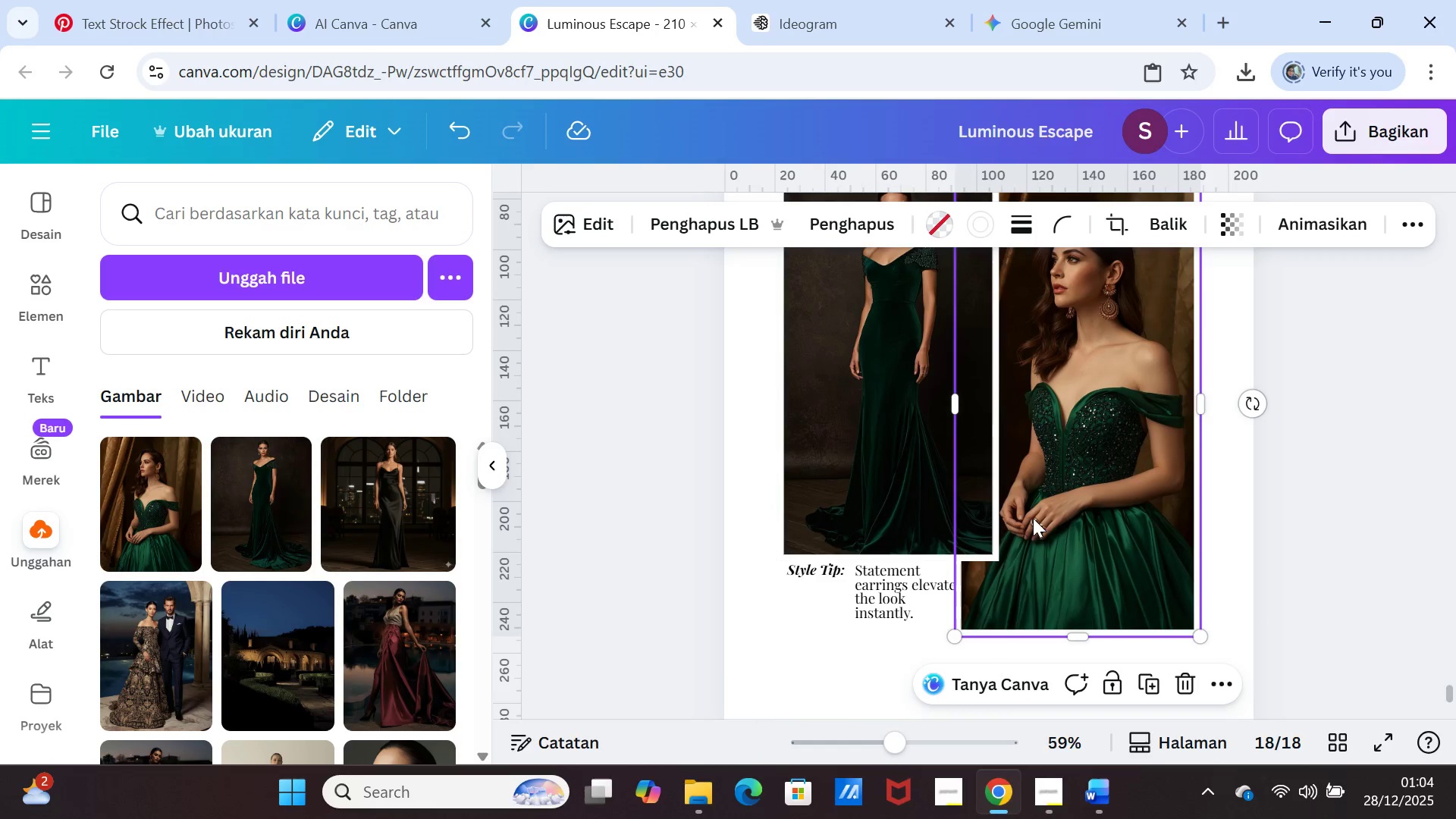 
left_click([903, 485])
 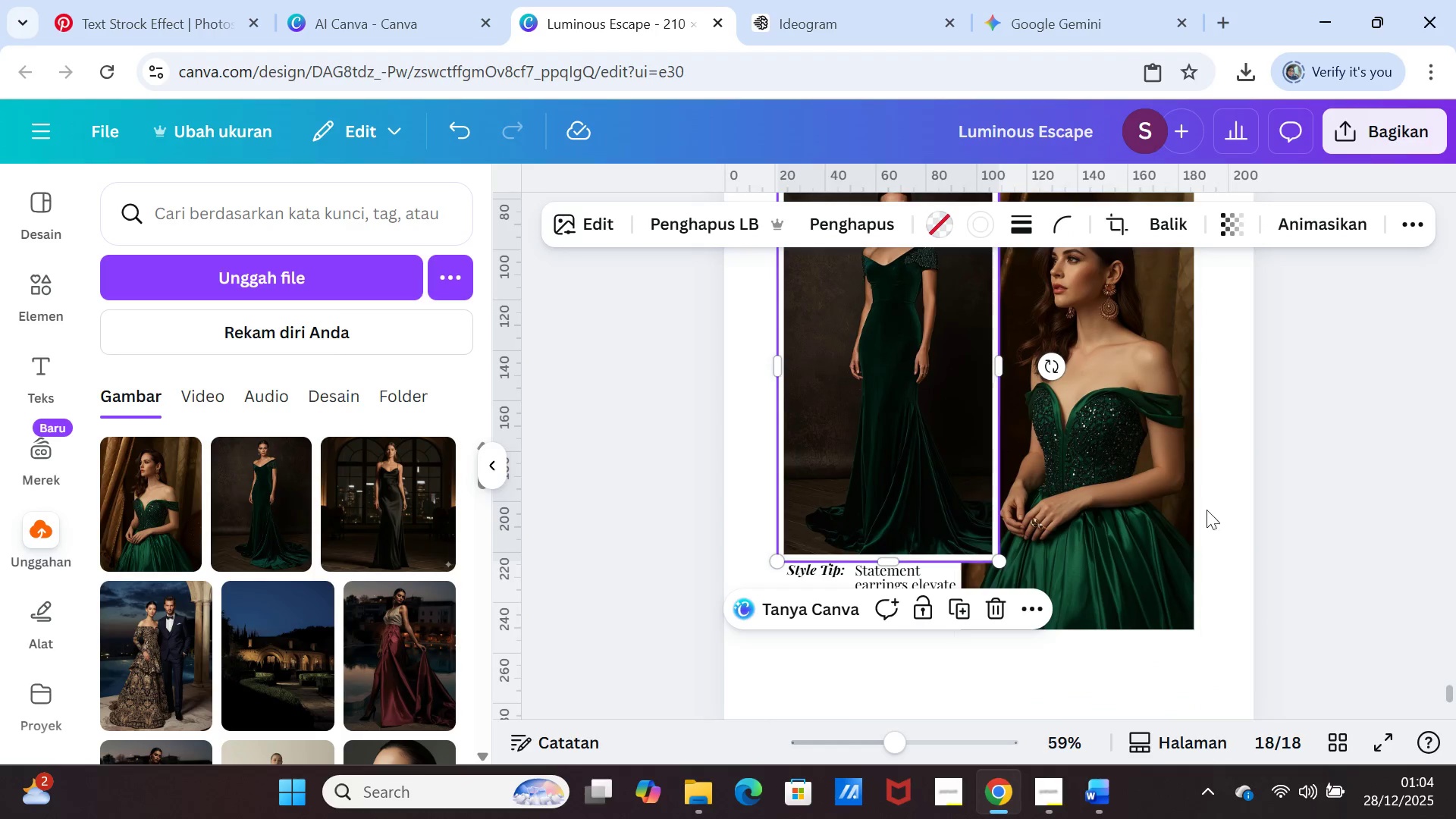 
left_click([873, 477])
 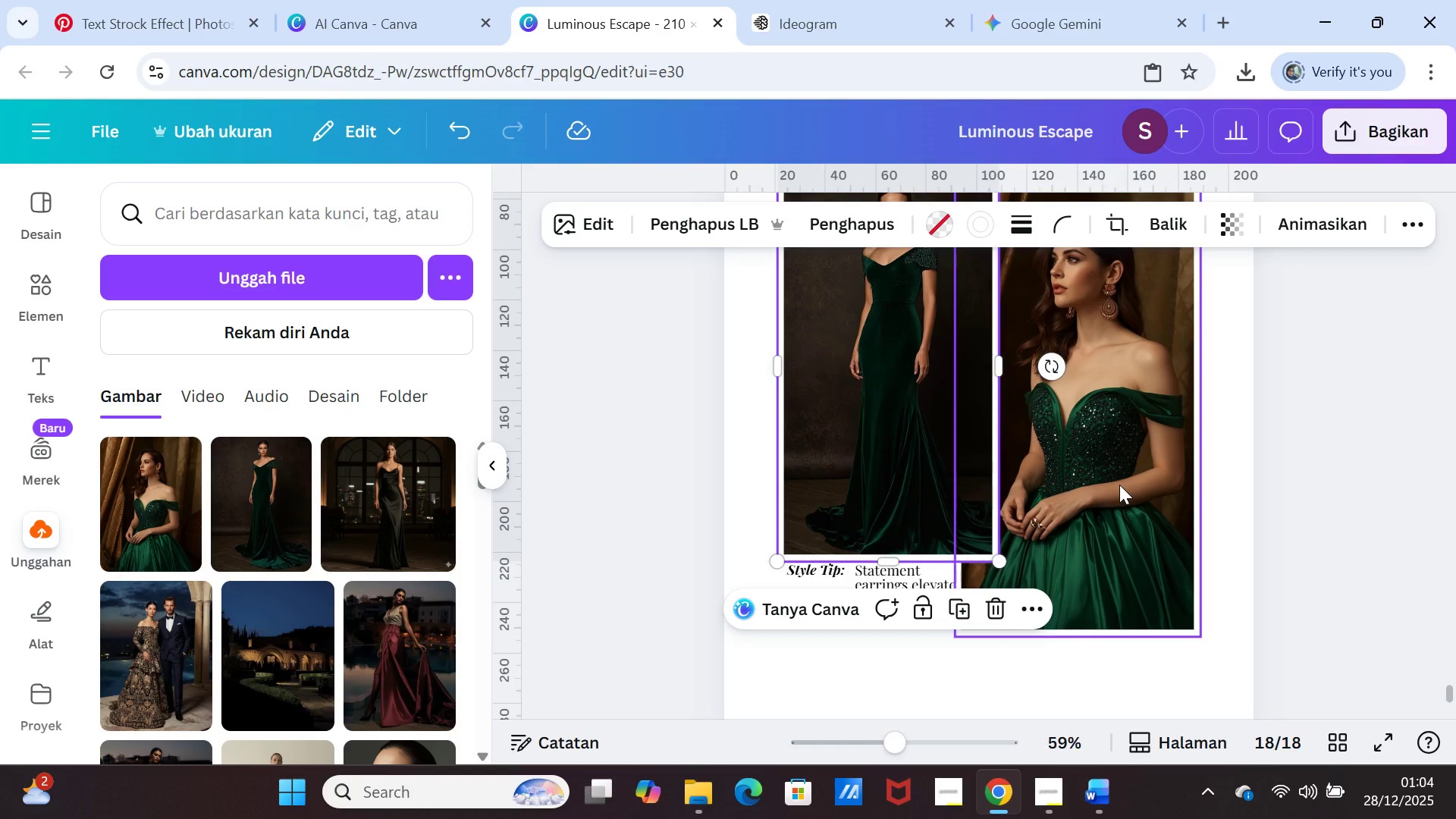 
wait(5.72)
 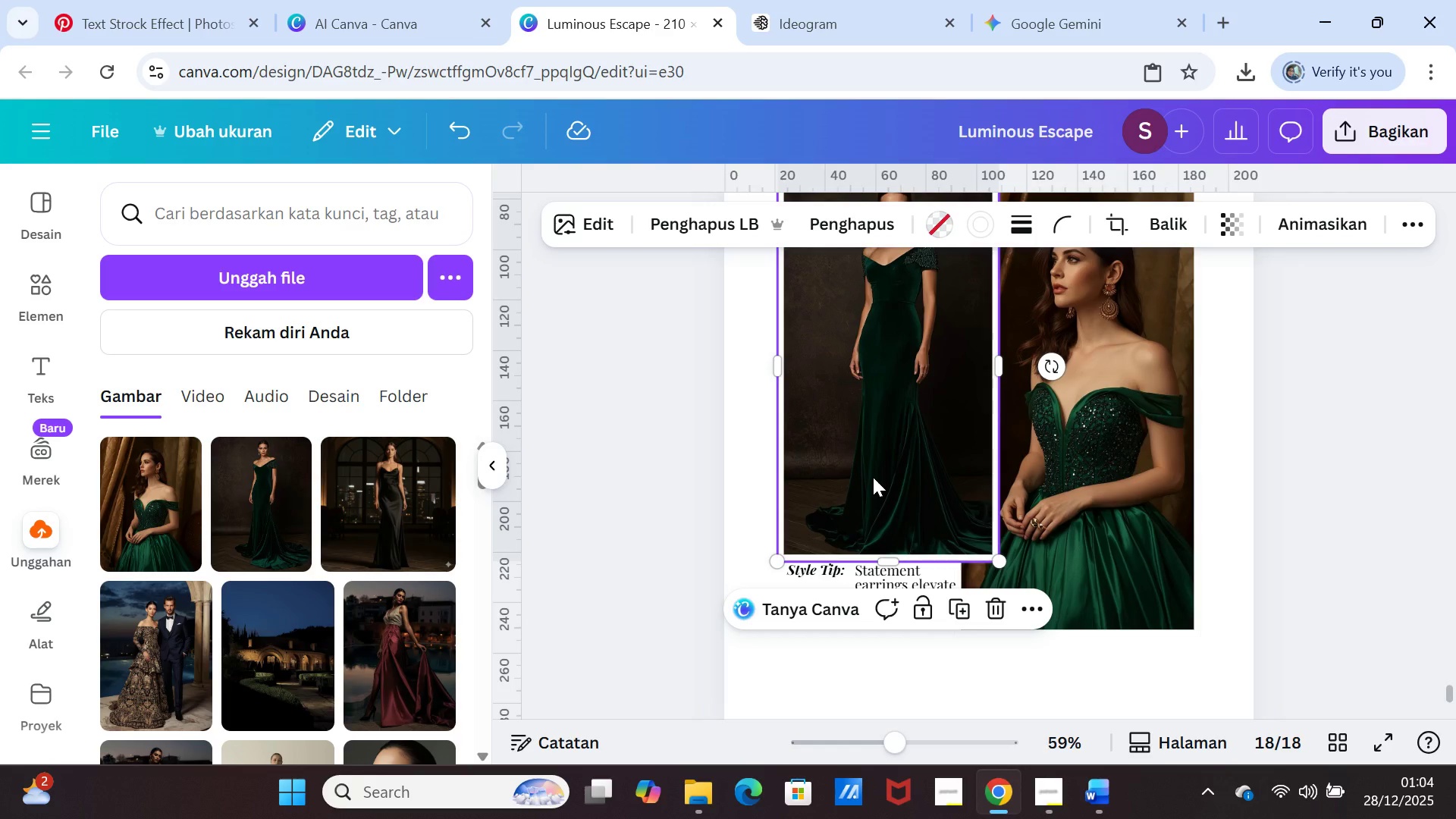 
left_click([869, 485])
 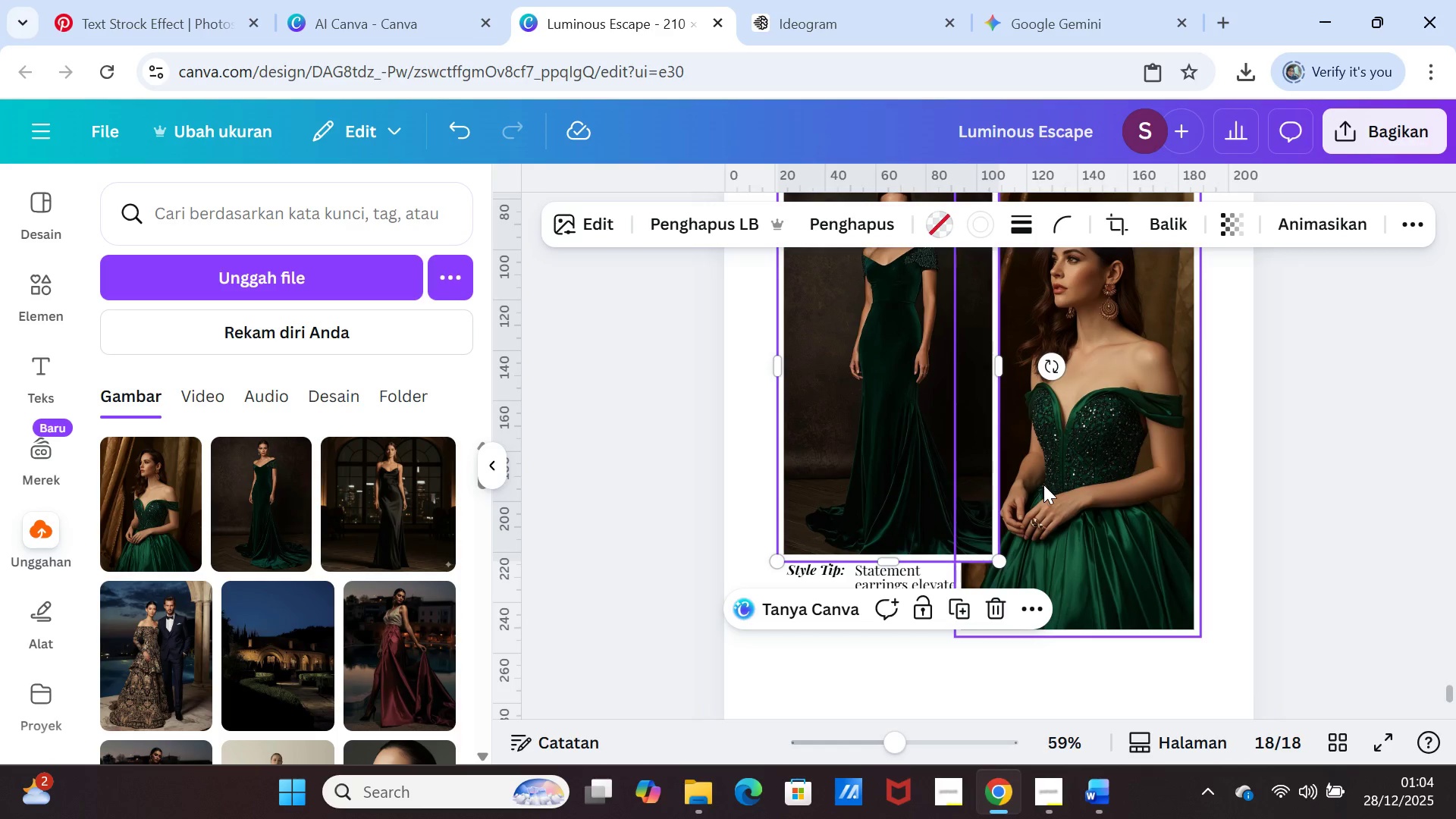 
scroll: coordinate [1044, 485], scroll_direction: down, amount: 1.0
 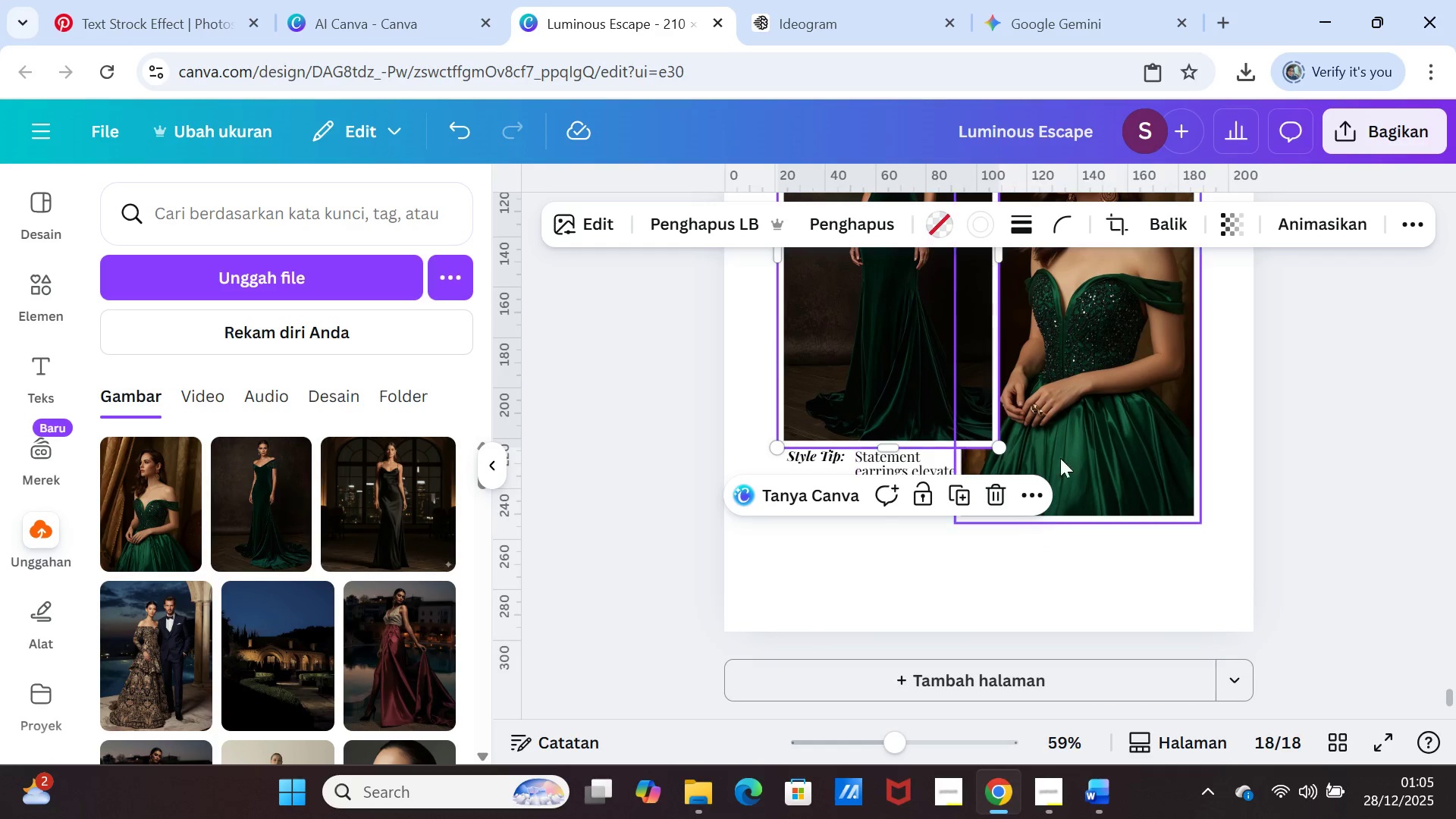 
left_click([1265, 480])
 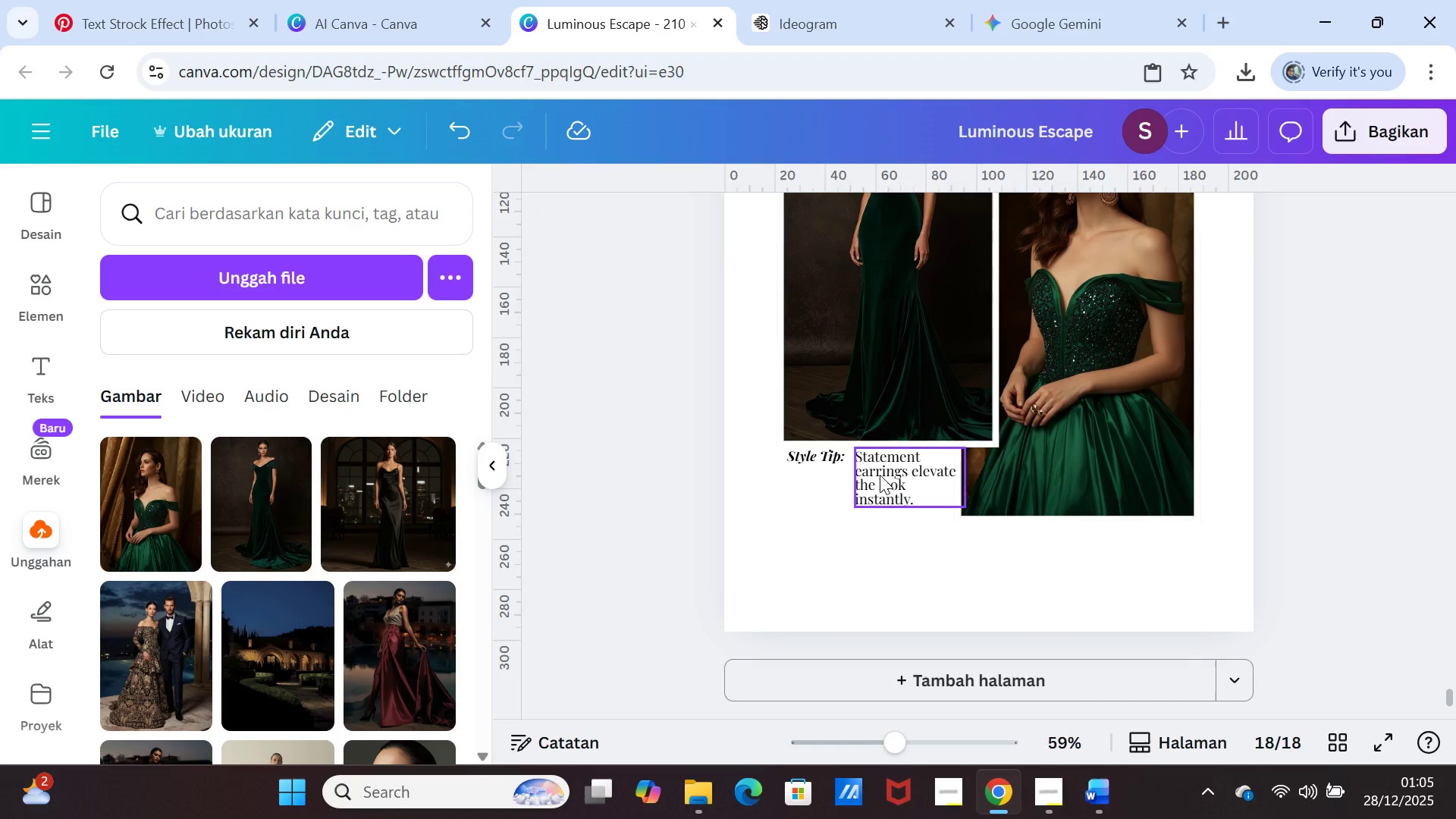 
left_click_drag(start_coordinate=[880, 475], to_coordinate=[1112, 544])
 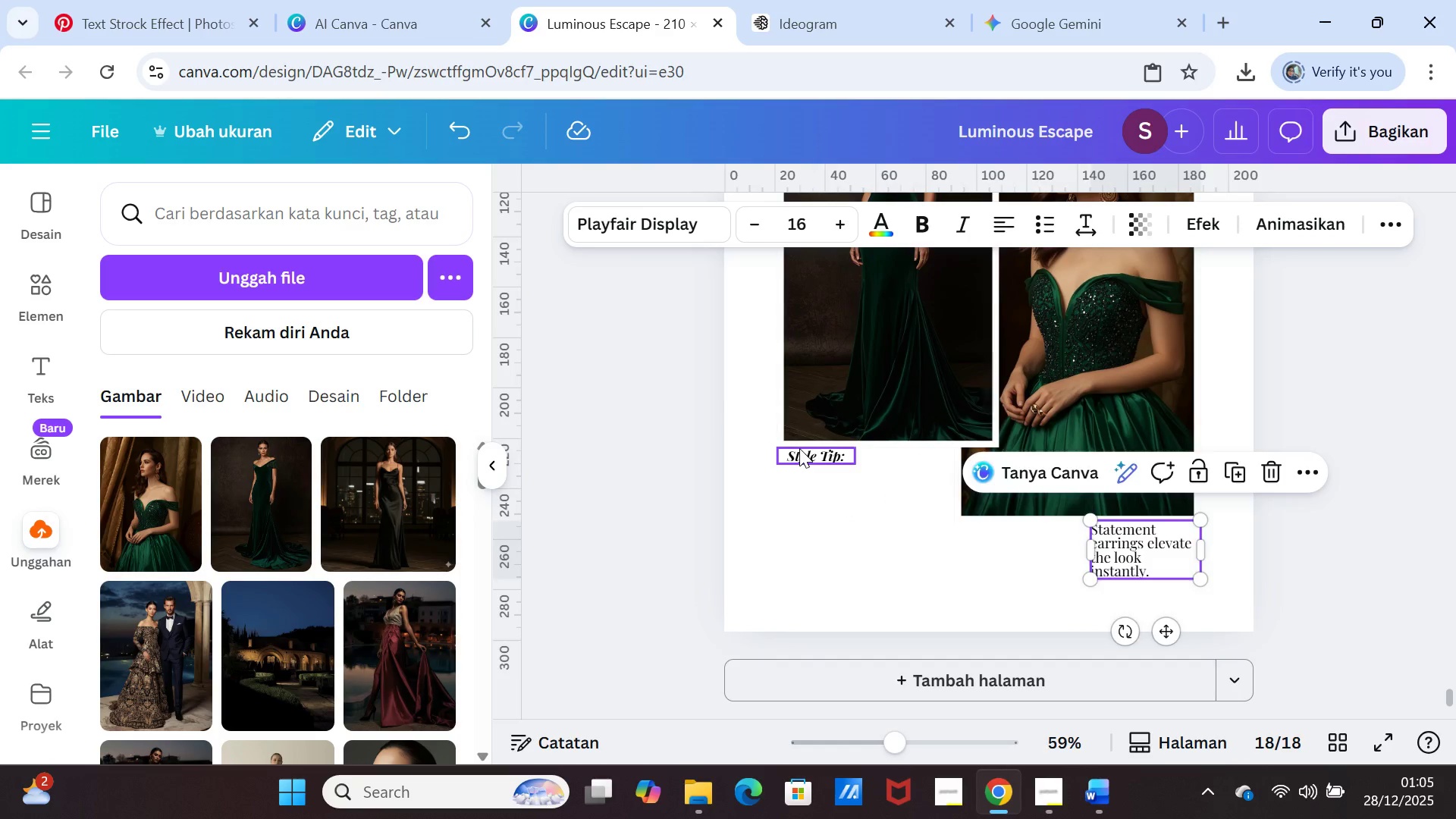 
left_click_drag(start_coordinate=[799, 448], to_coordinate=[1025, 523])
 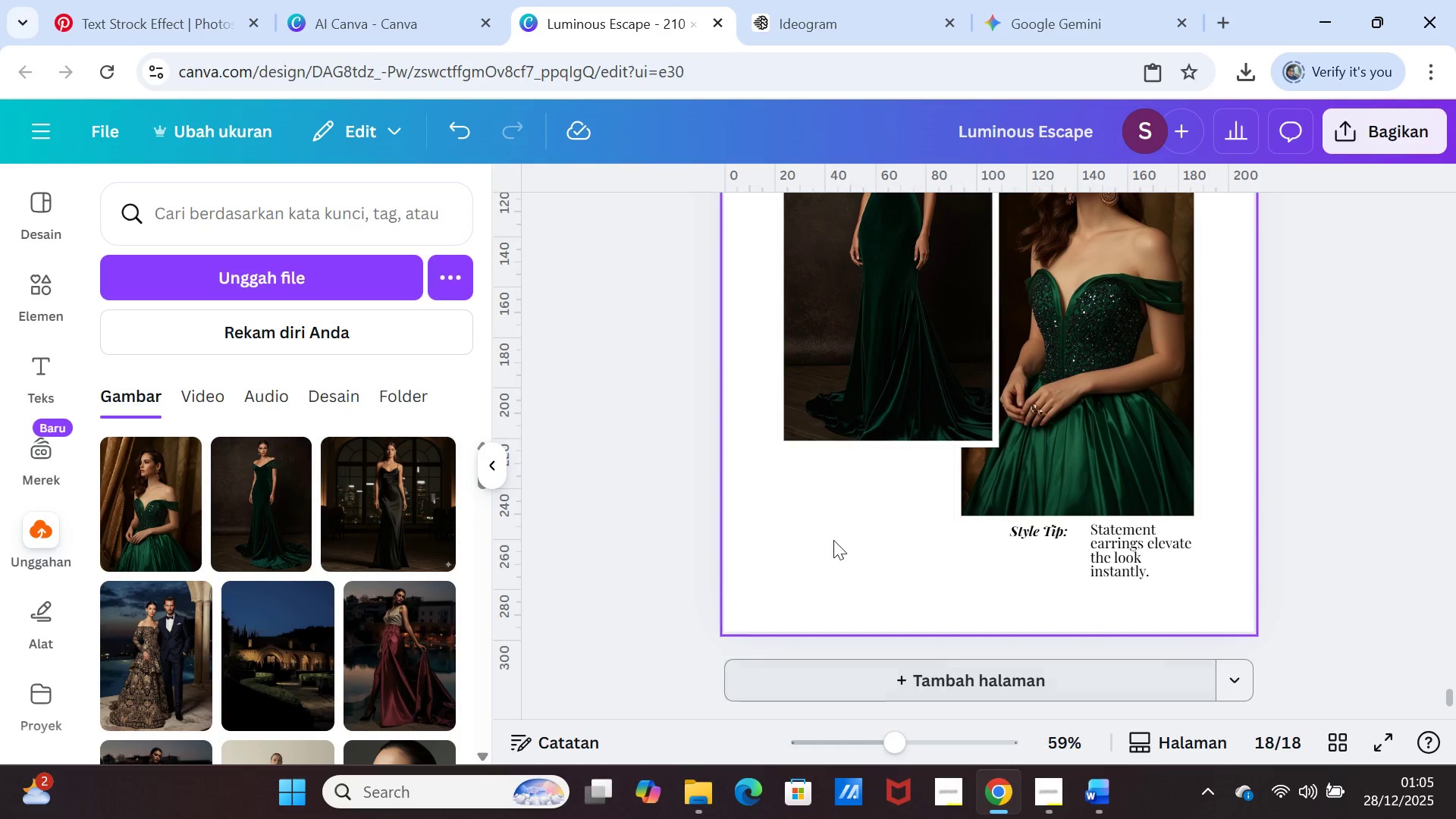 
left_click([915, 382])
 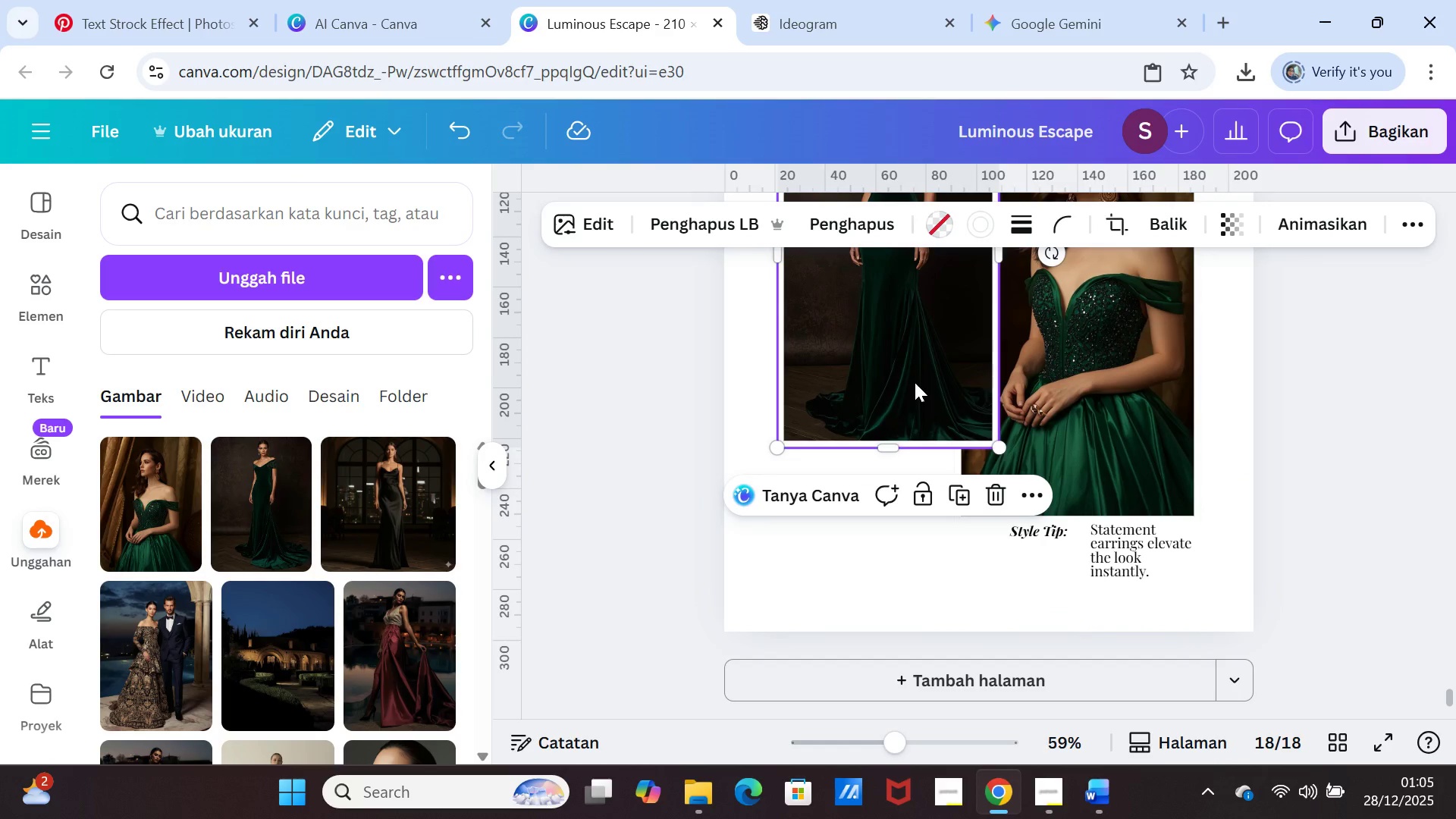 
key(Delete)
 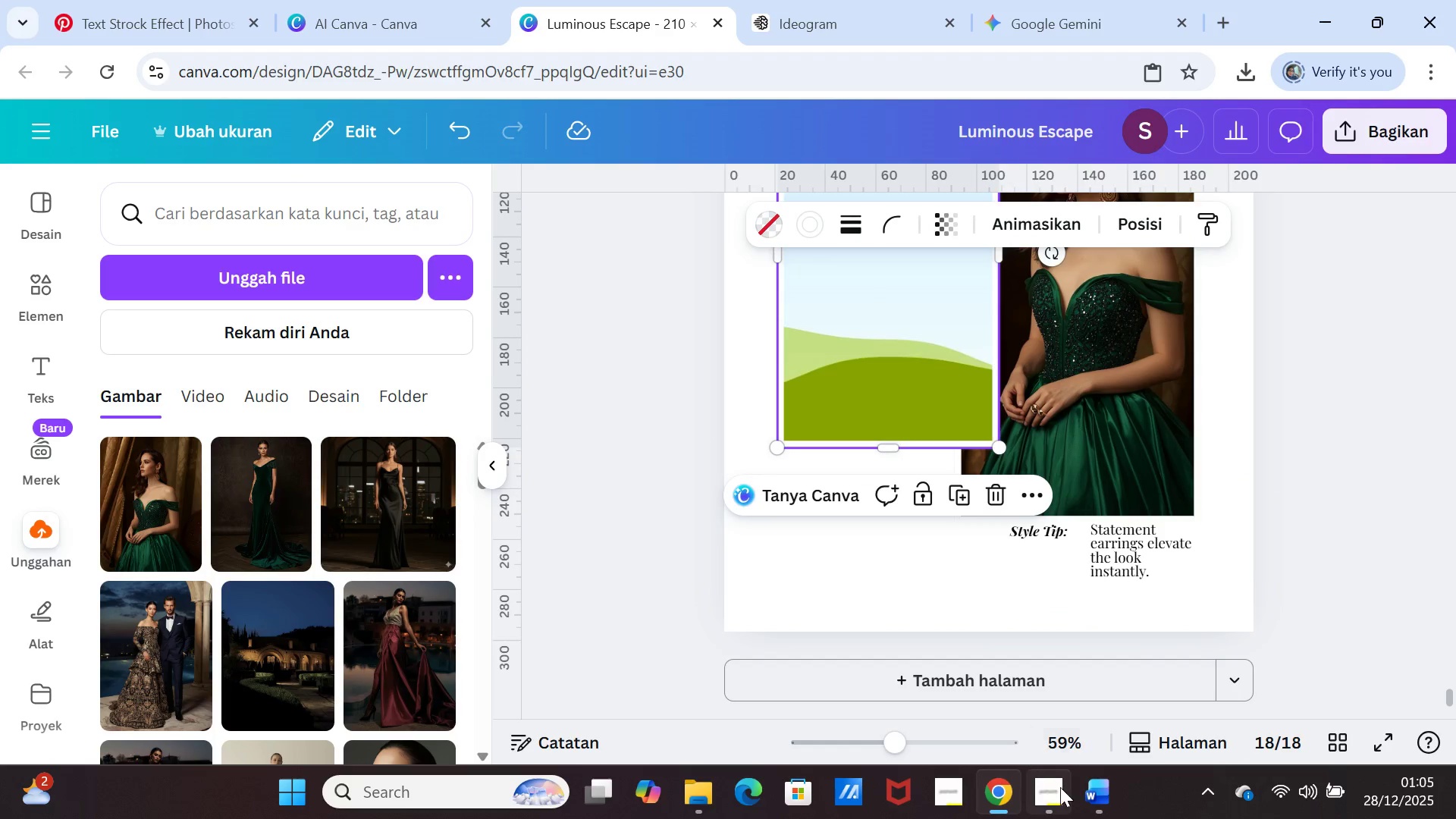 
left_click([1089, 789])
 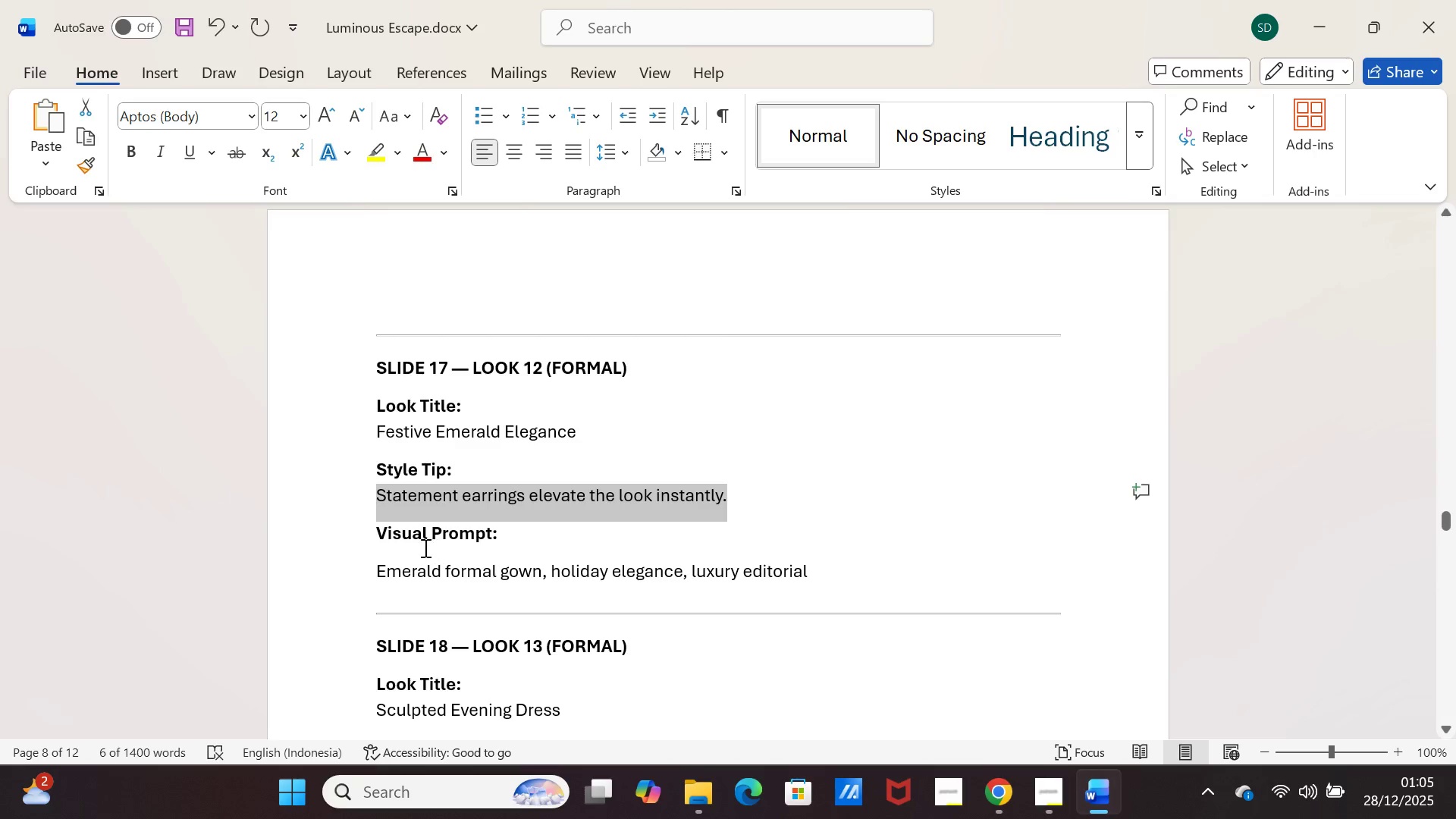 
scroll: coordinate [408, 578], scroll_direction: down, amount: 4.0
 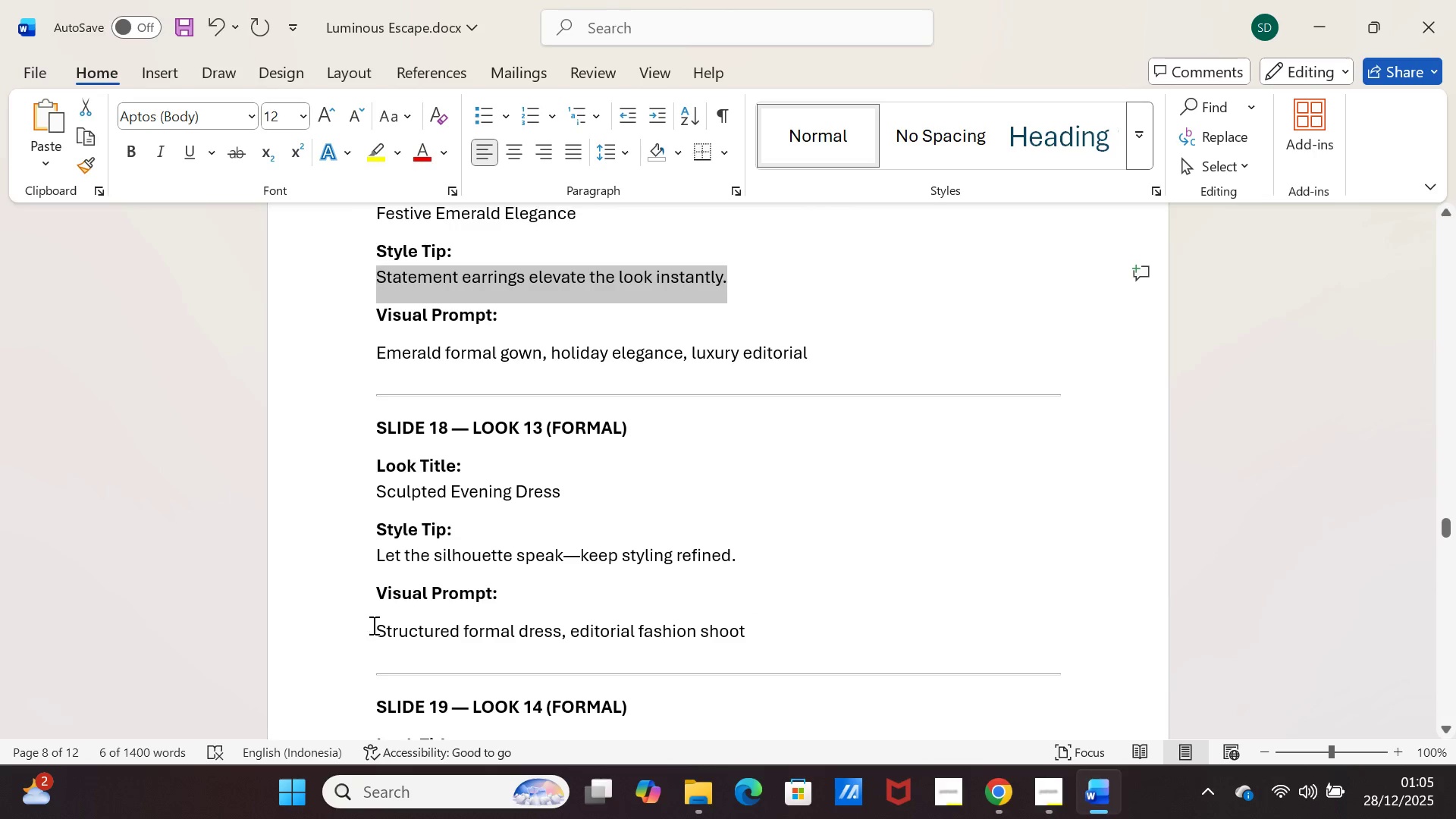 
left_click_drag(start_coordinate=[372, 625], to_coordinate=[744, 627])
 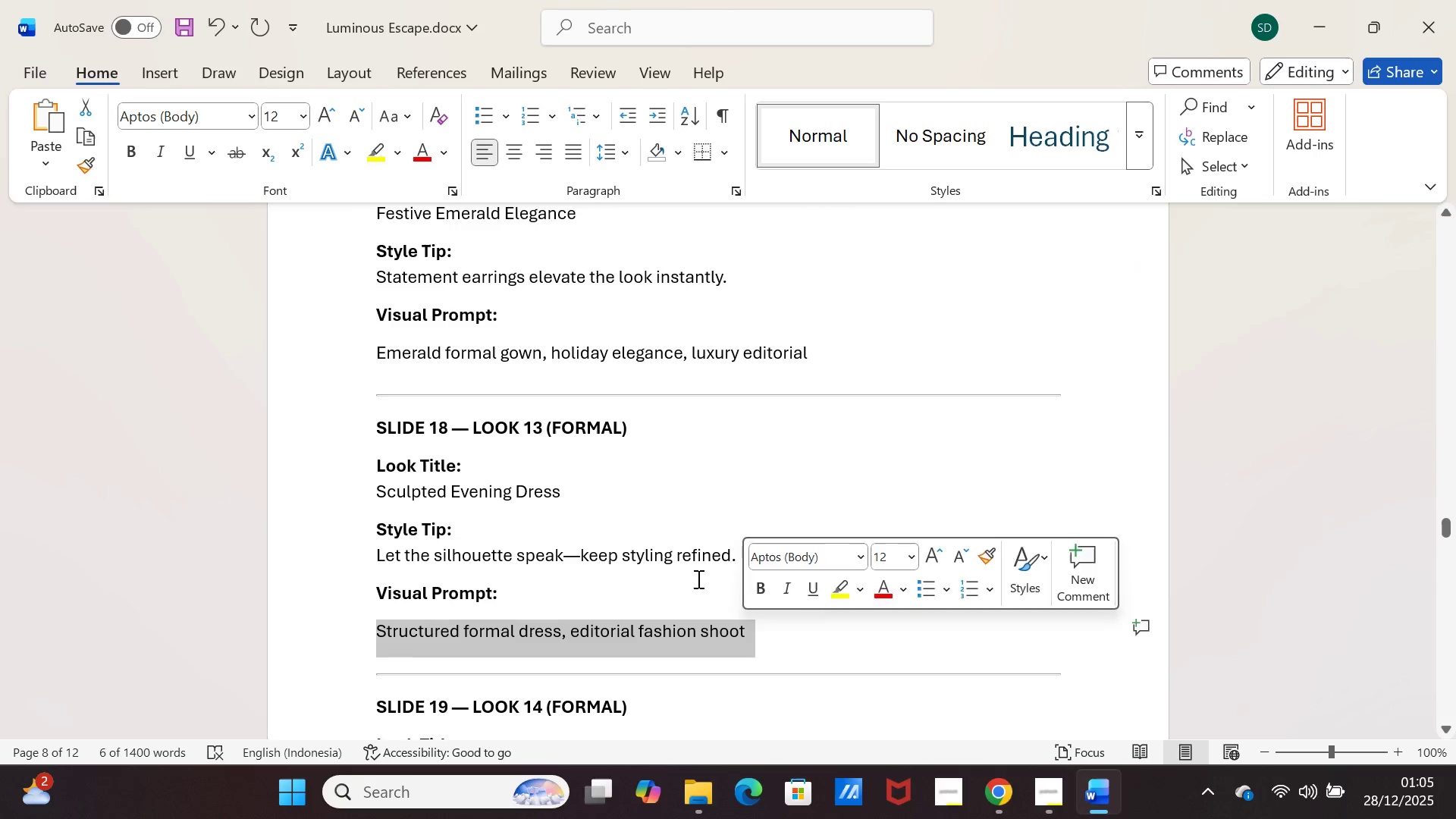 
key(Control+C)
 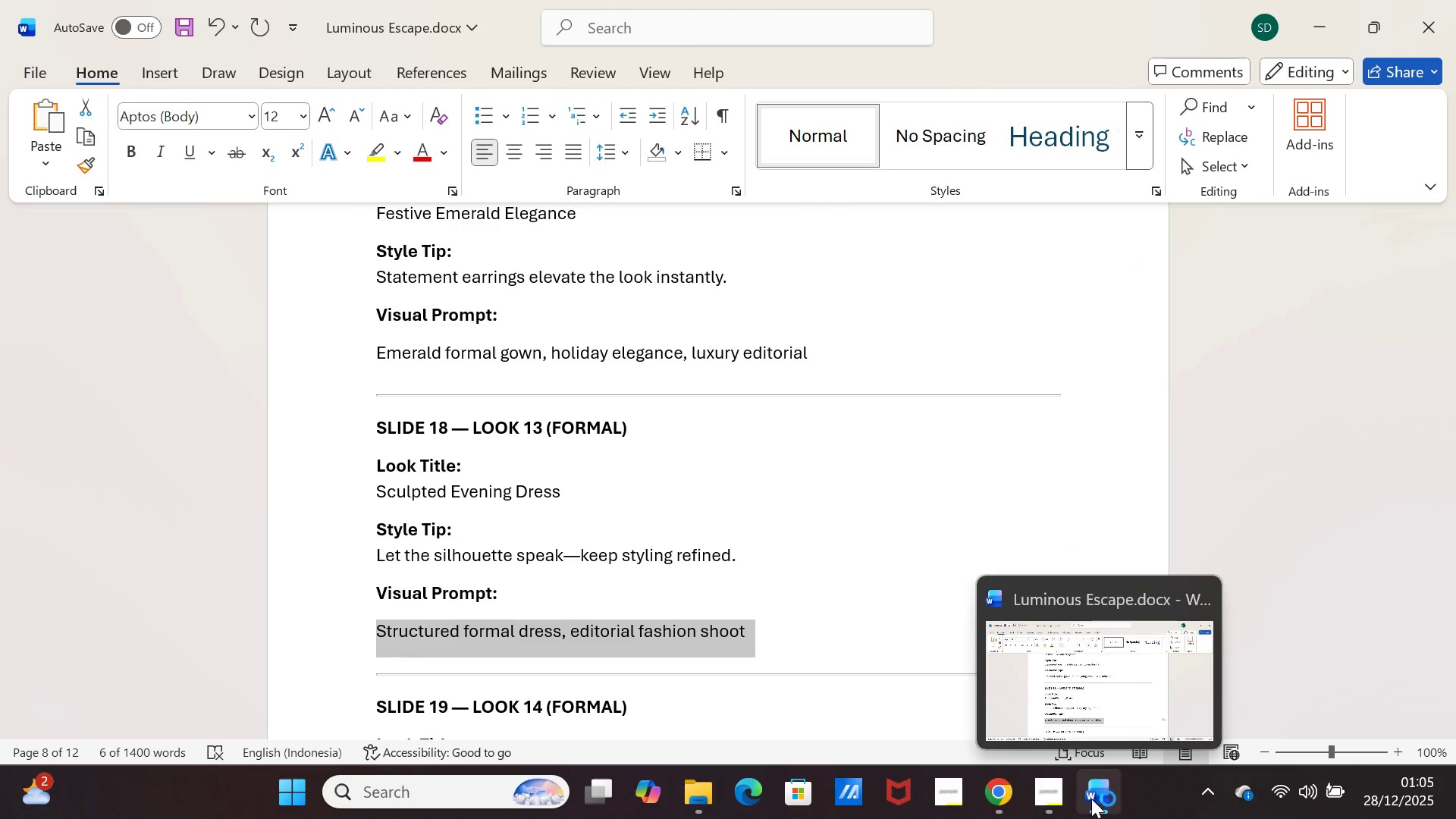 
left_click([1093, 795])
 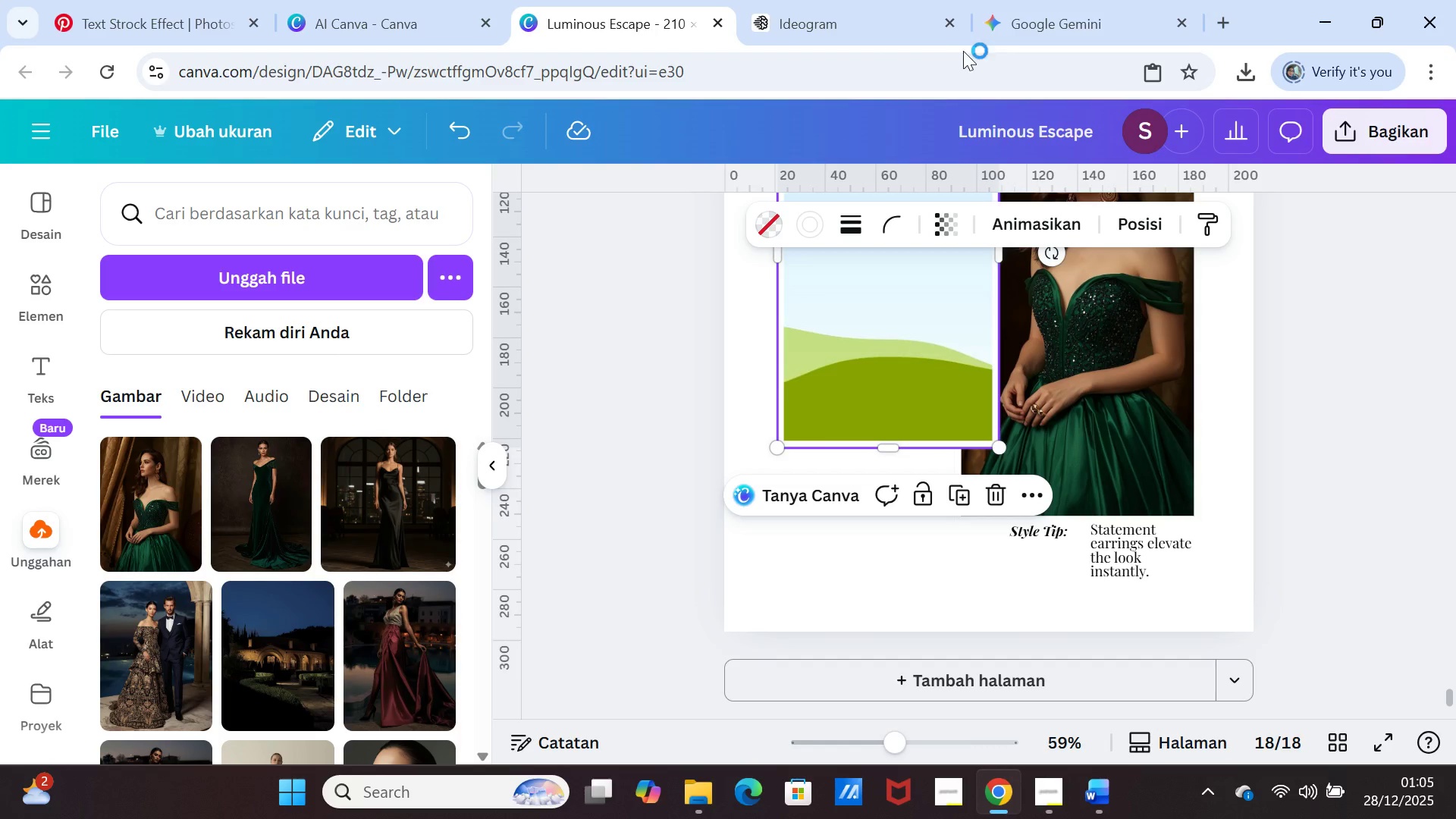 
left_click([1024, 25])
 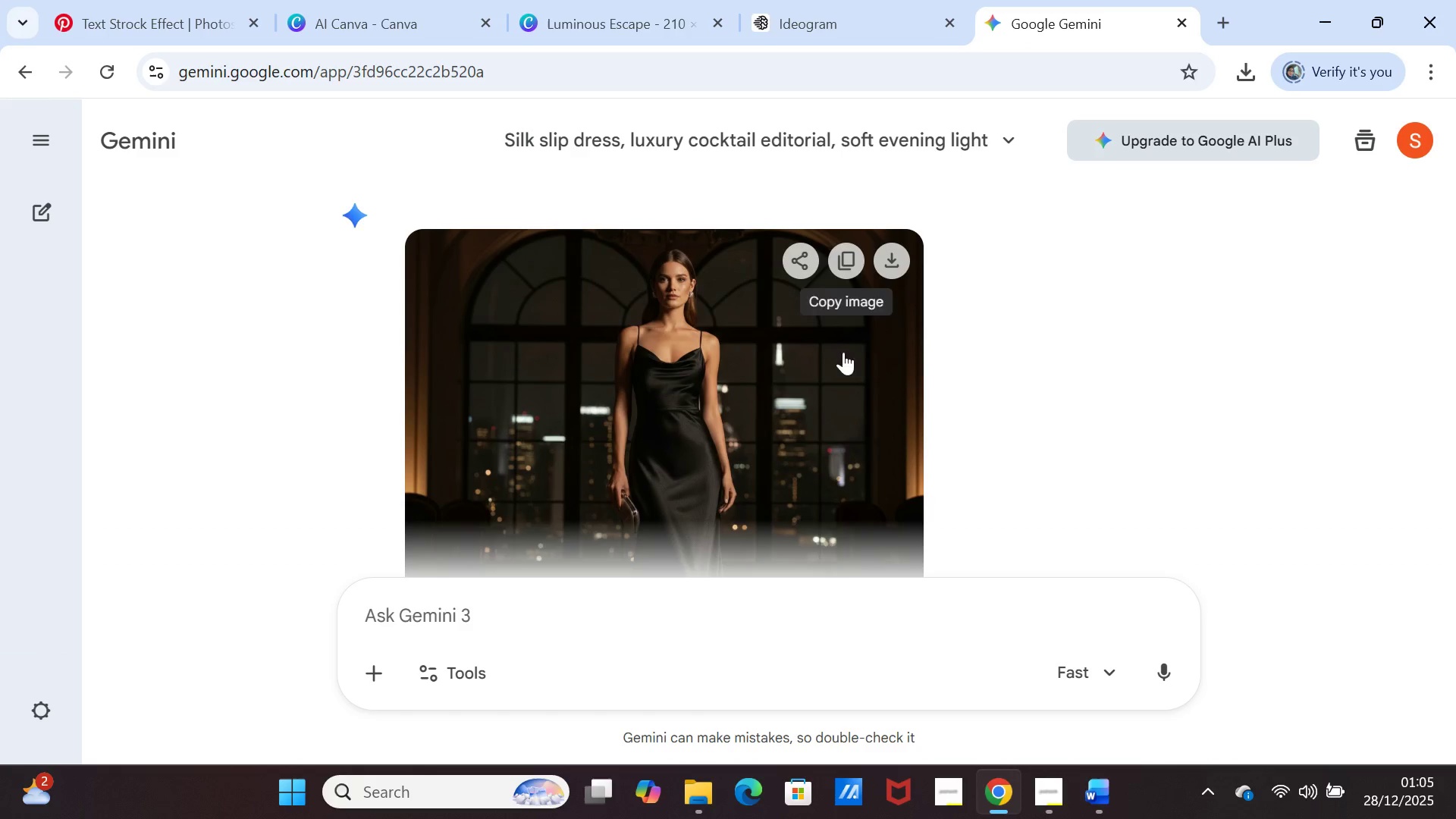 
scroll: coordinate [736, 493], scroll_direction: down, amount: 3.0
 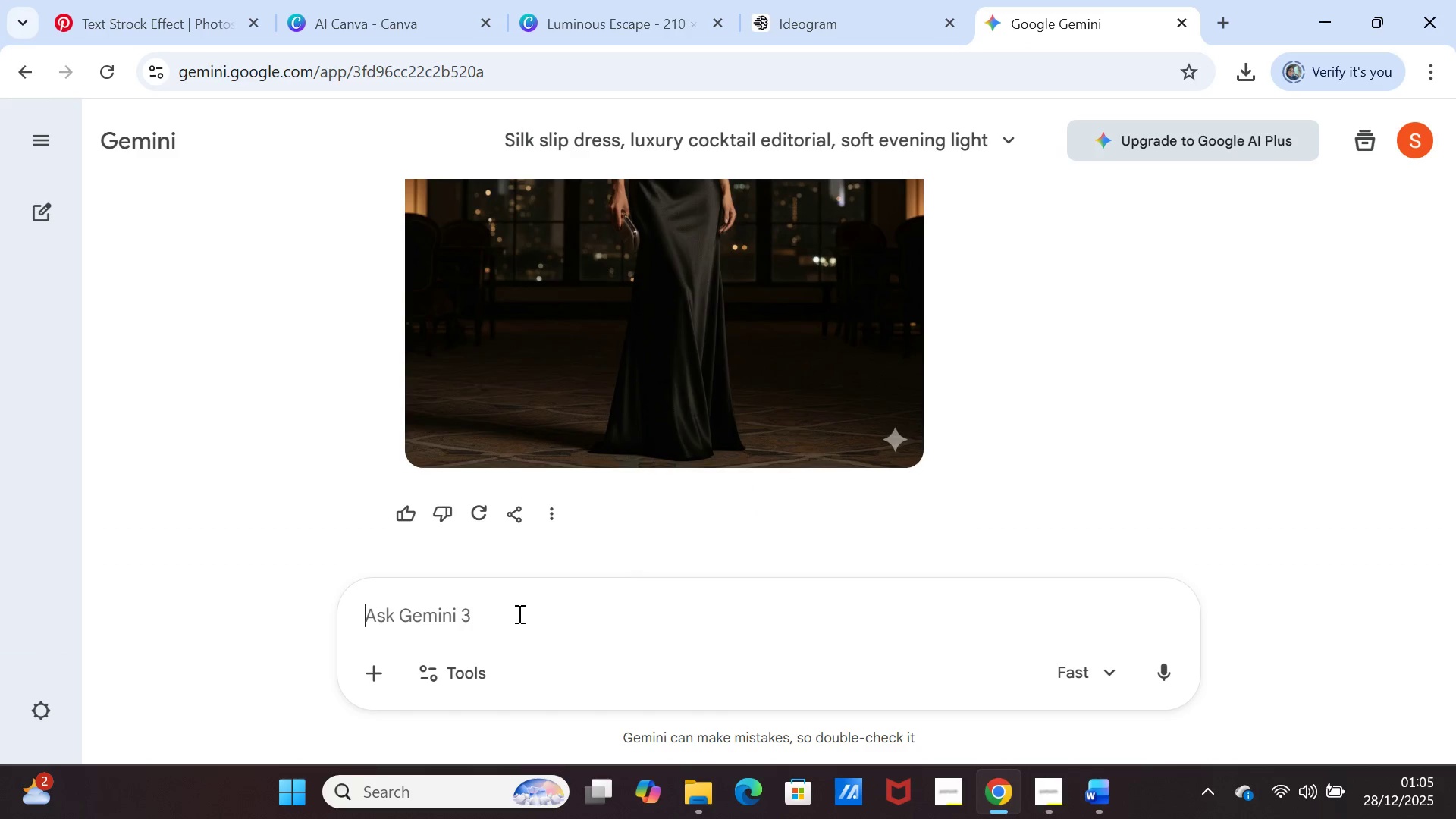 
left_click([518, 613])
 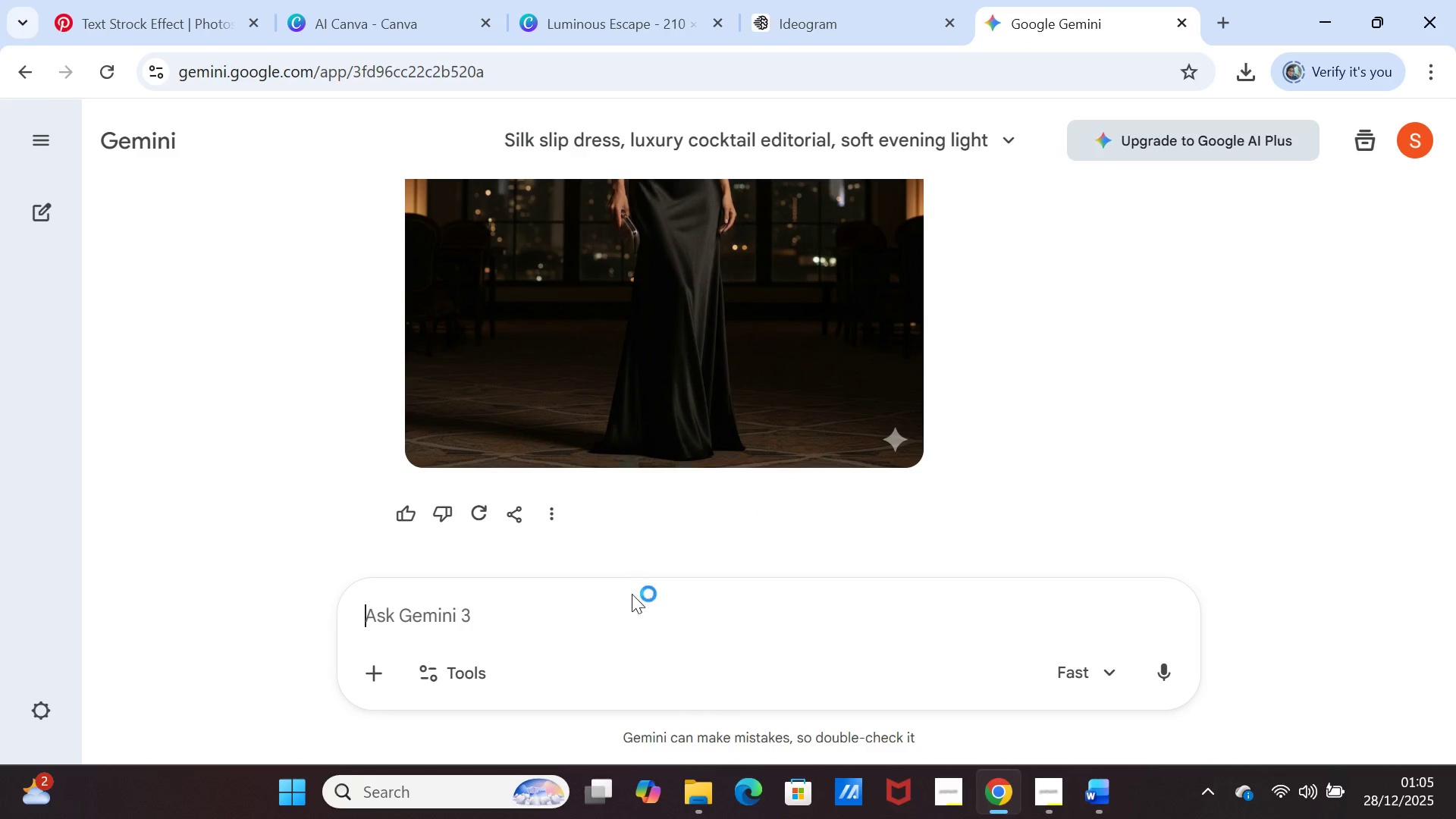 
key(Control+ControlLeft)
 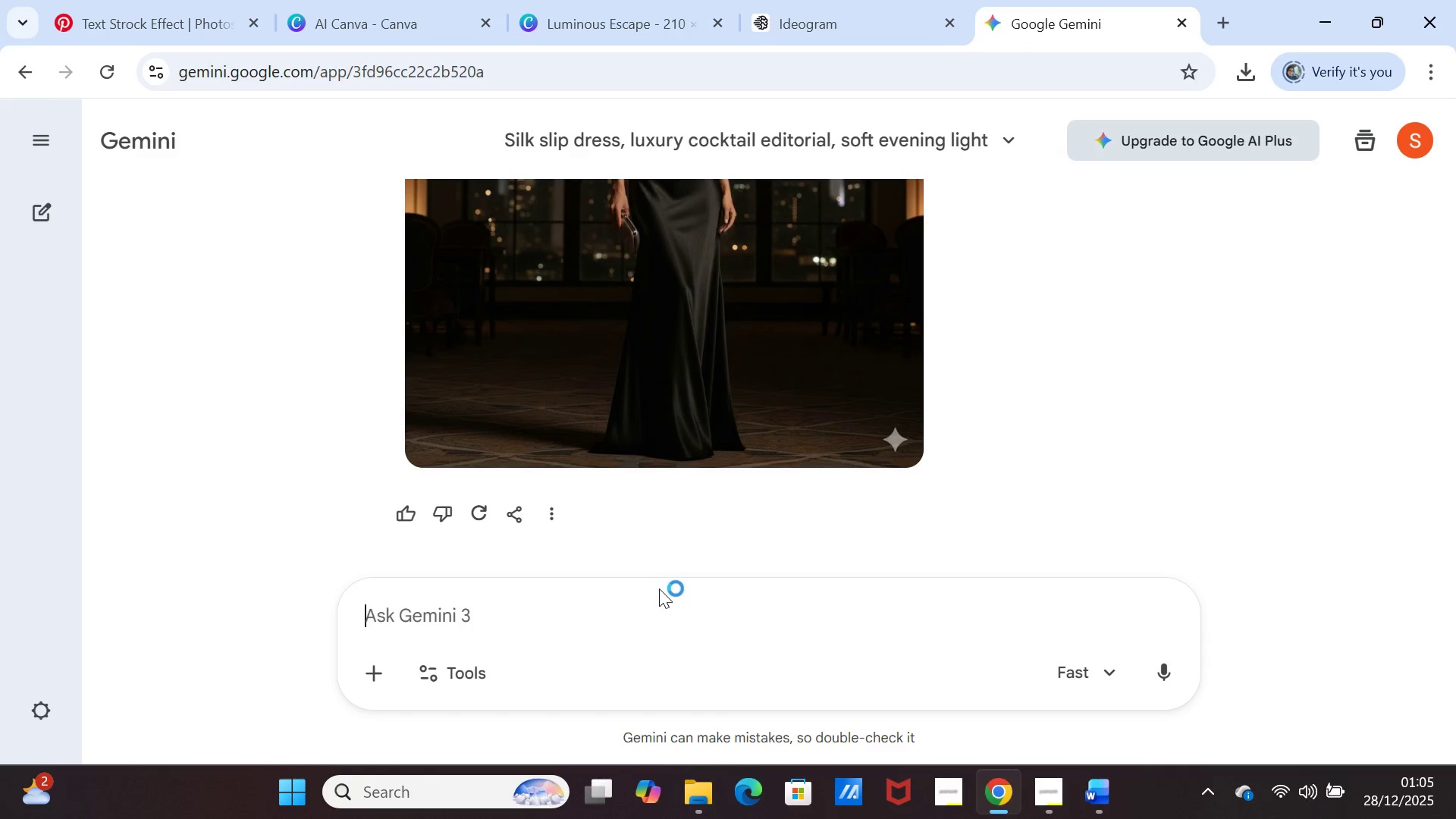 
key(Control+V)
 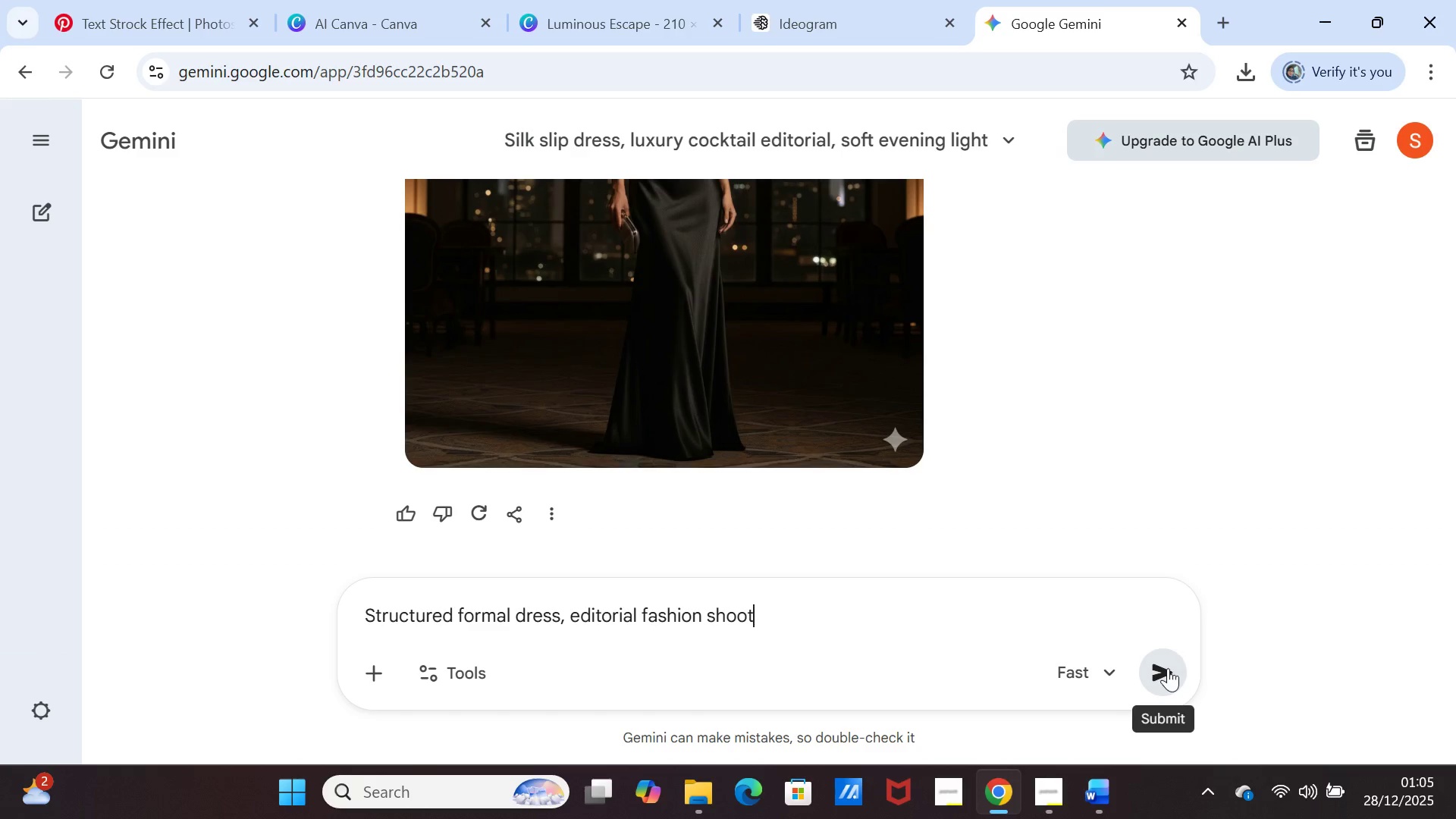 
left_click([1168, 668])
 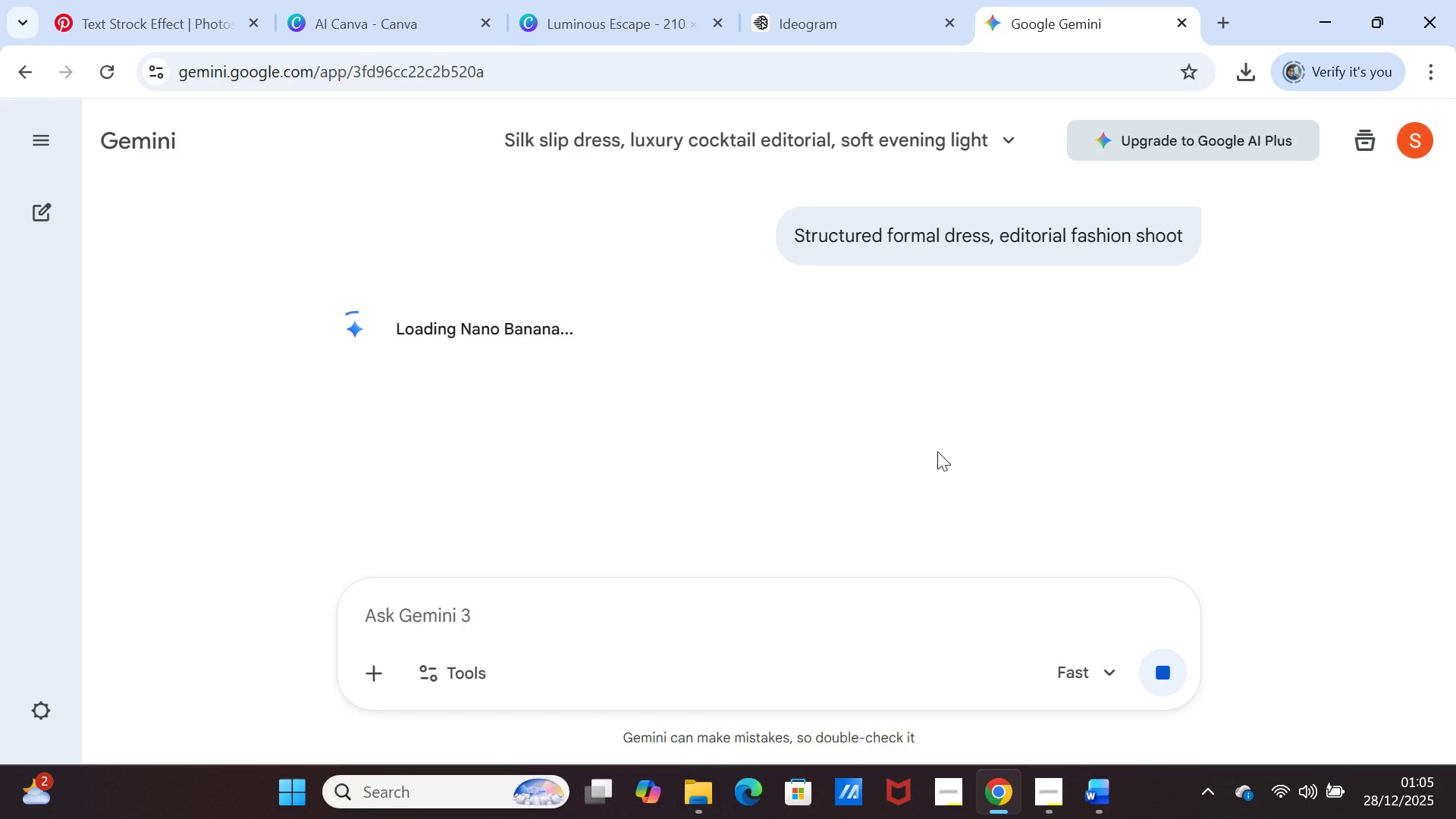 
wait(17.45)
 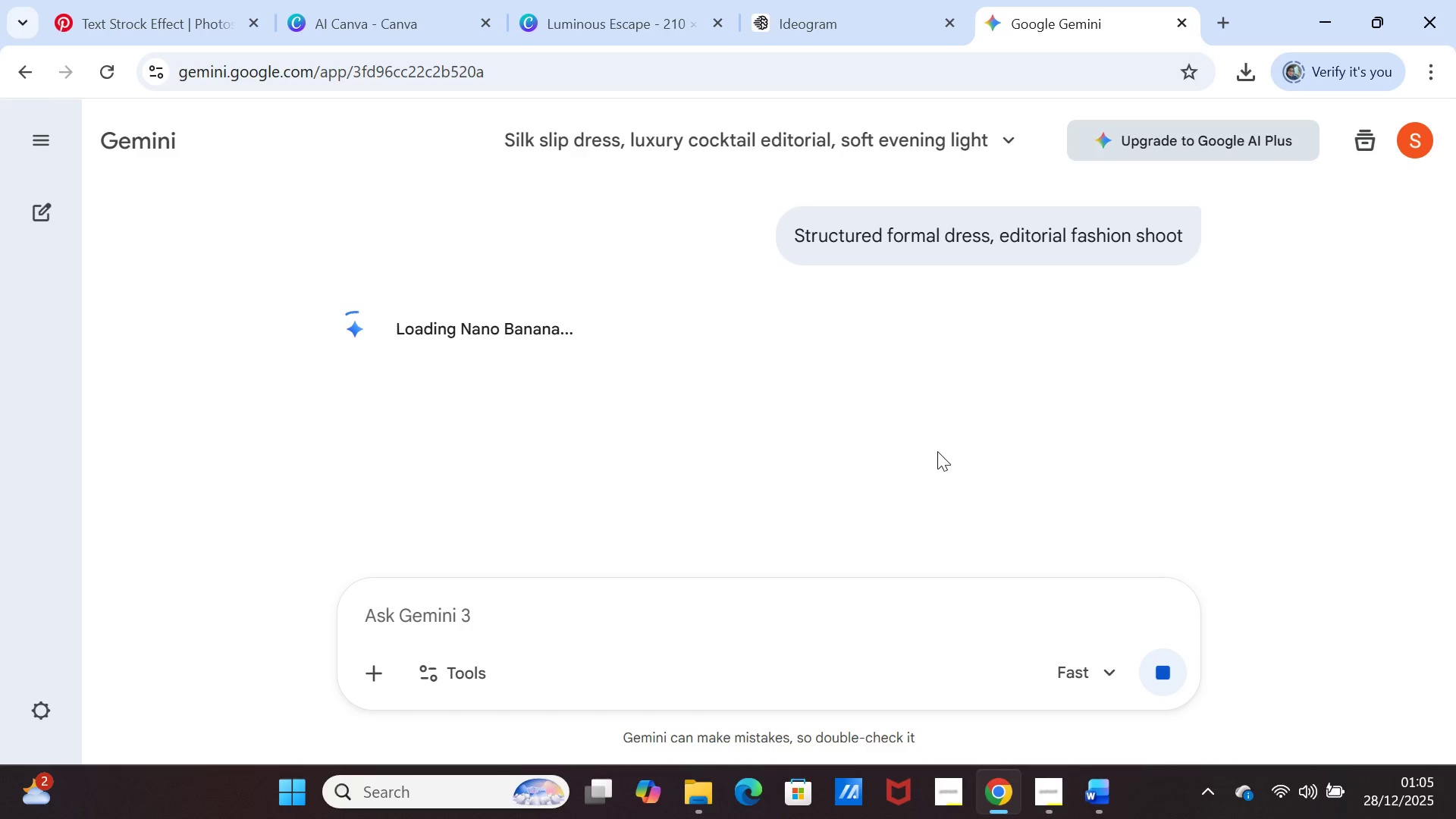 
scroll: coordinate [859, 440], scroll_direction: down, amount: 3.0
 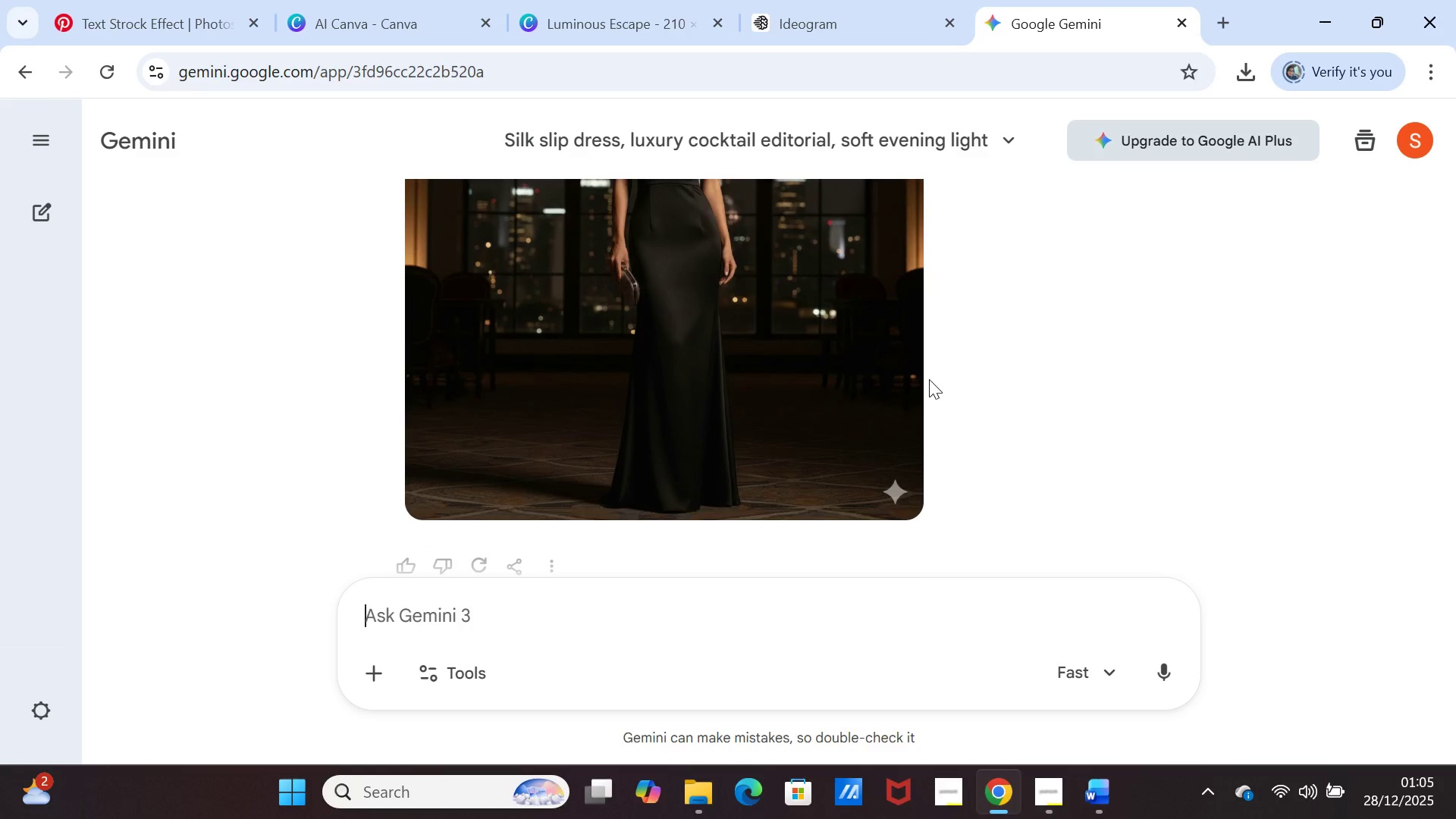 
scroll: coordinate [929, 379], scroll_direction: up, amount: 2.0
 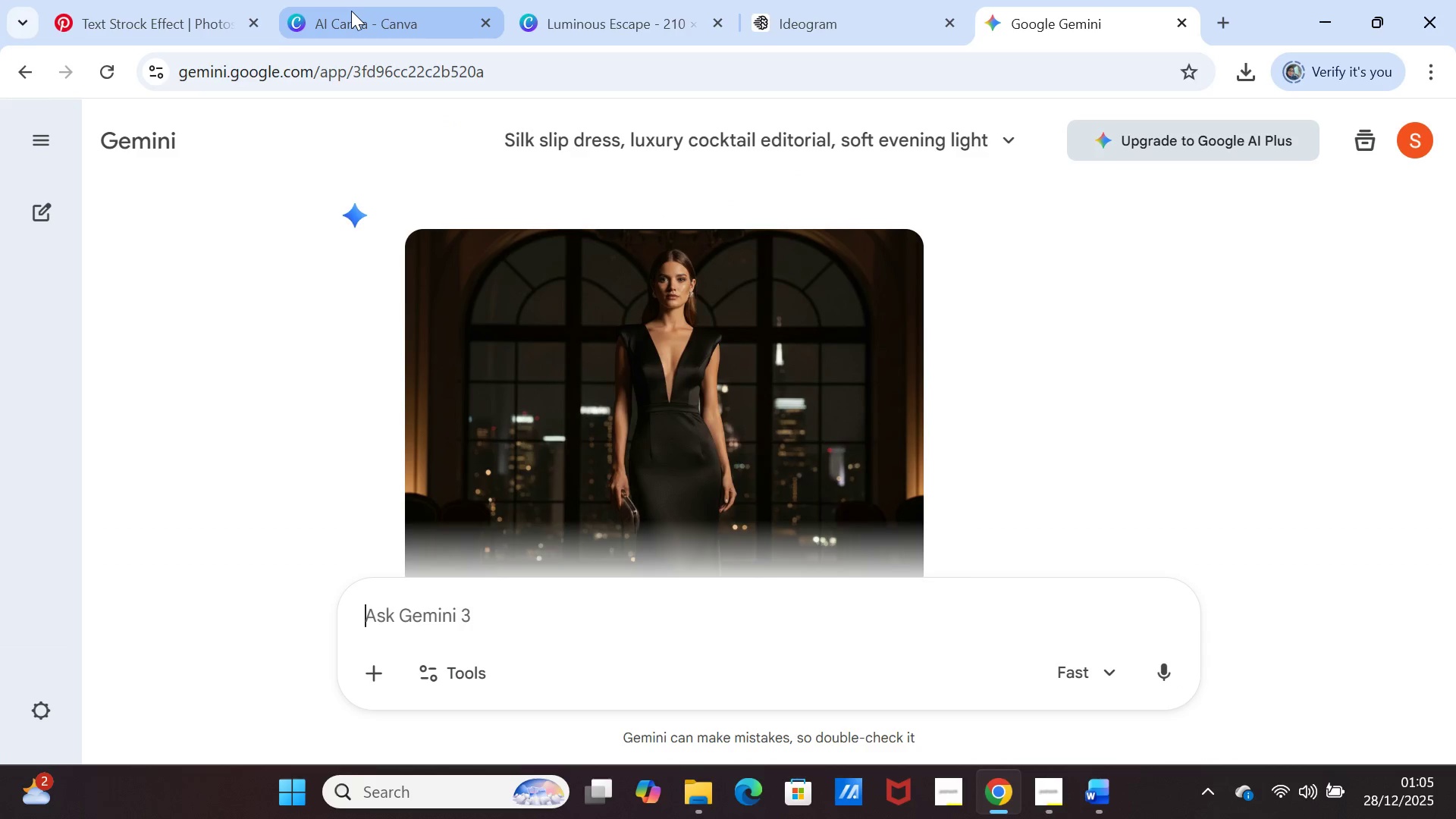 
left_click([351, 11])
 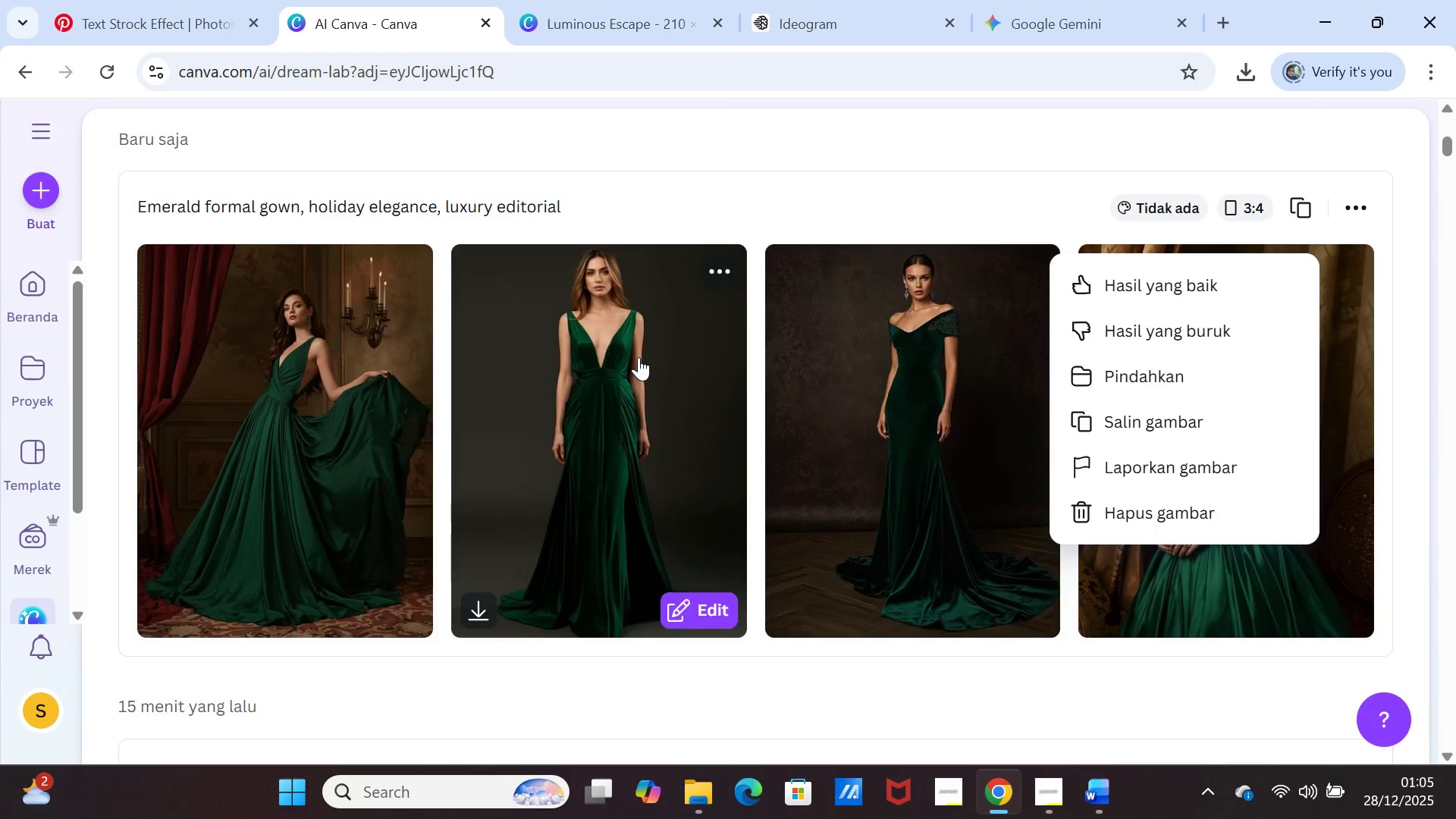 
scroll: coordinate [648, 389], scroll_direction: up, amount: 6.0
 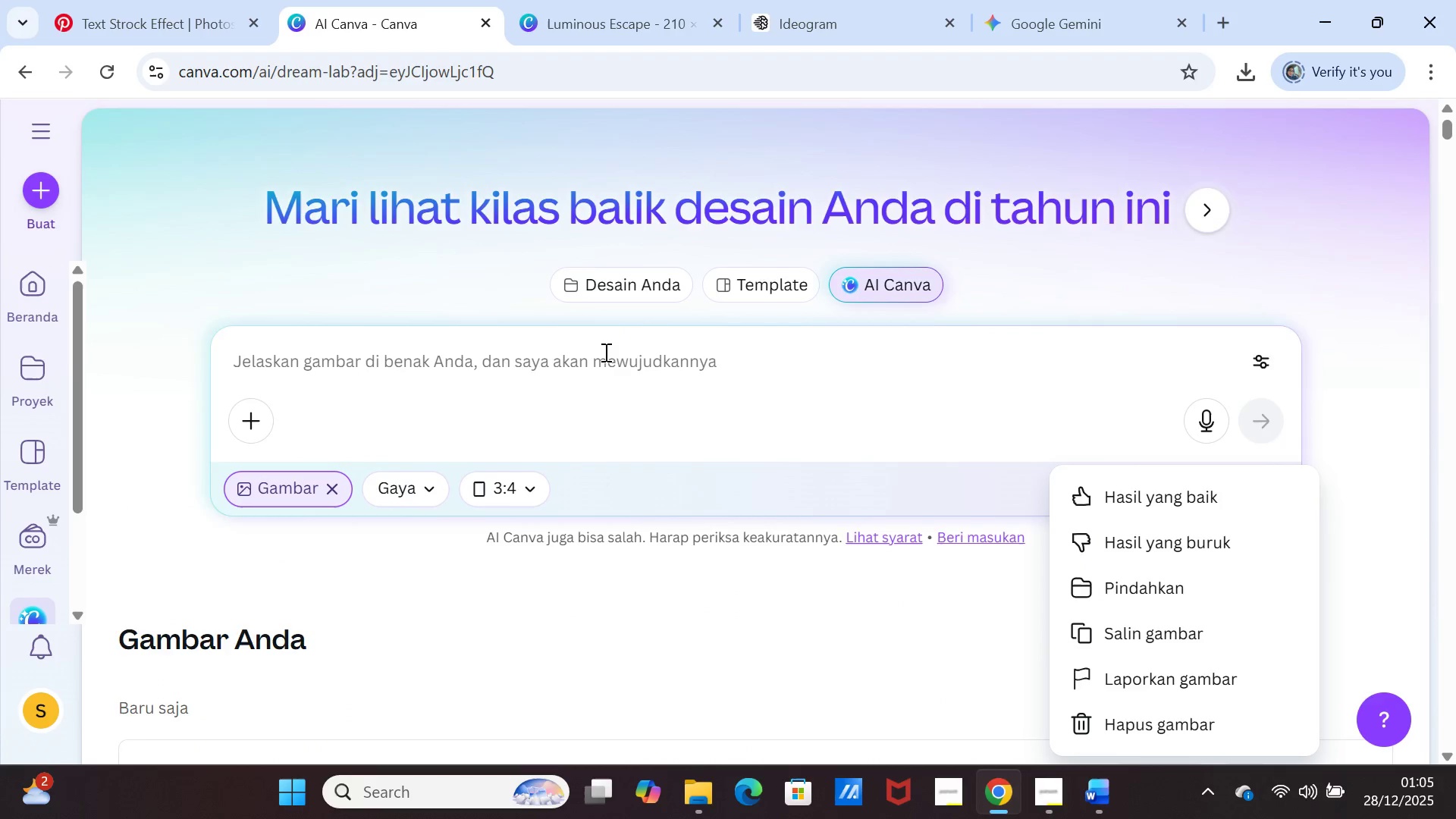 
left_click([604, 352])
 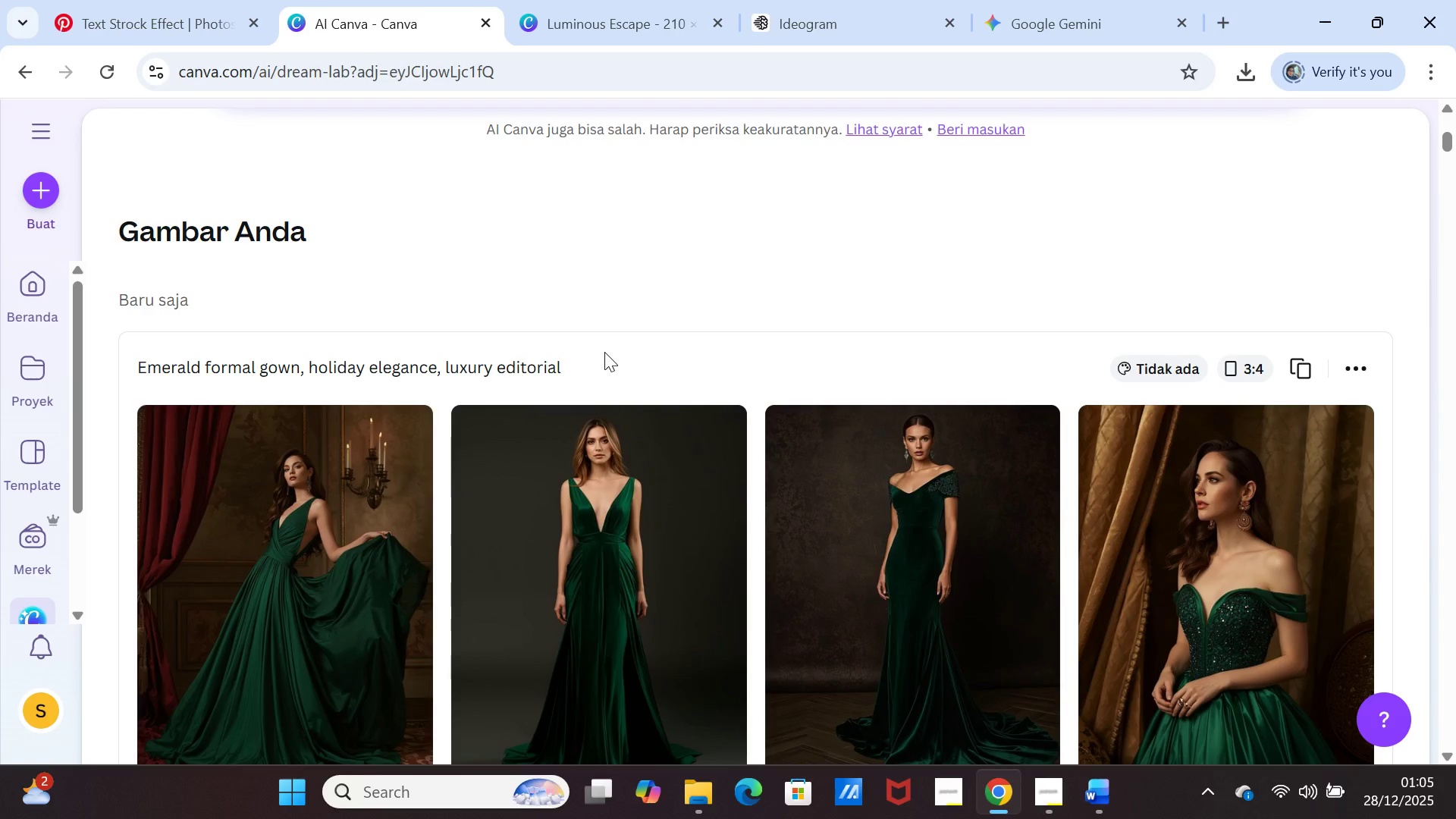 
hold_key(key=ControlLeft, duration=0.58)
 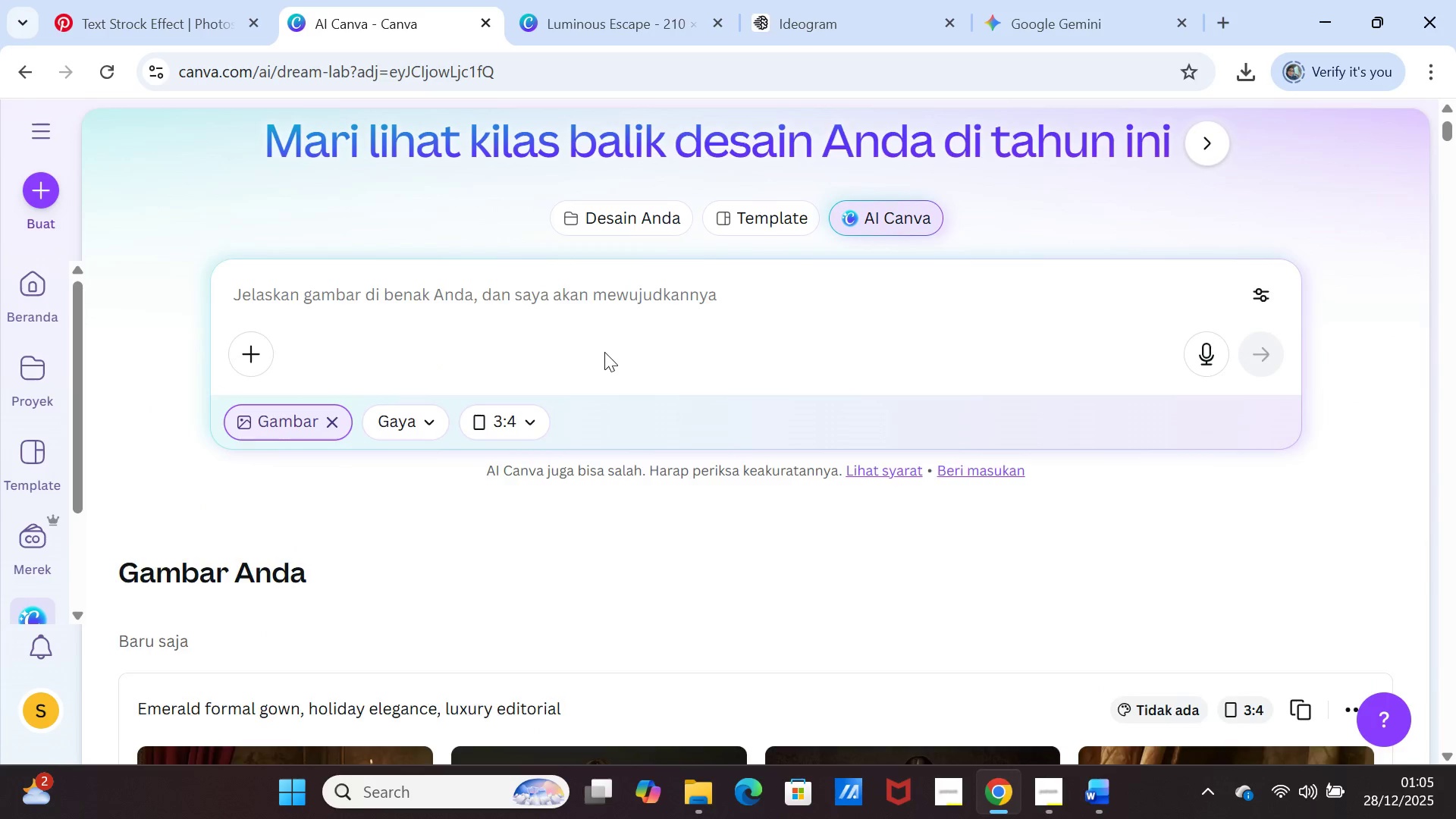 
scroll: coordinate [604, 352], scroll_direction: up, amount: 4.0
 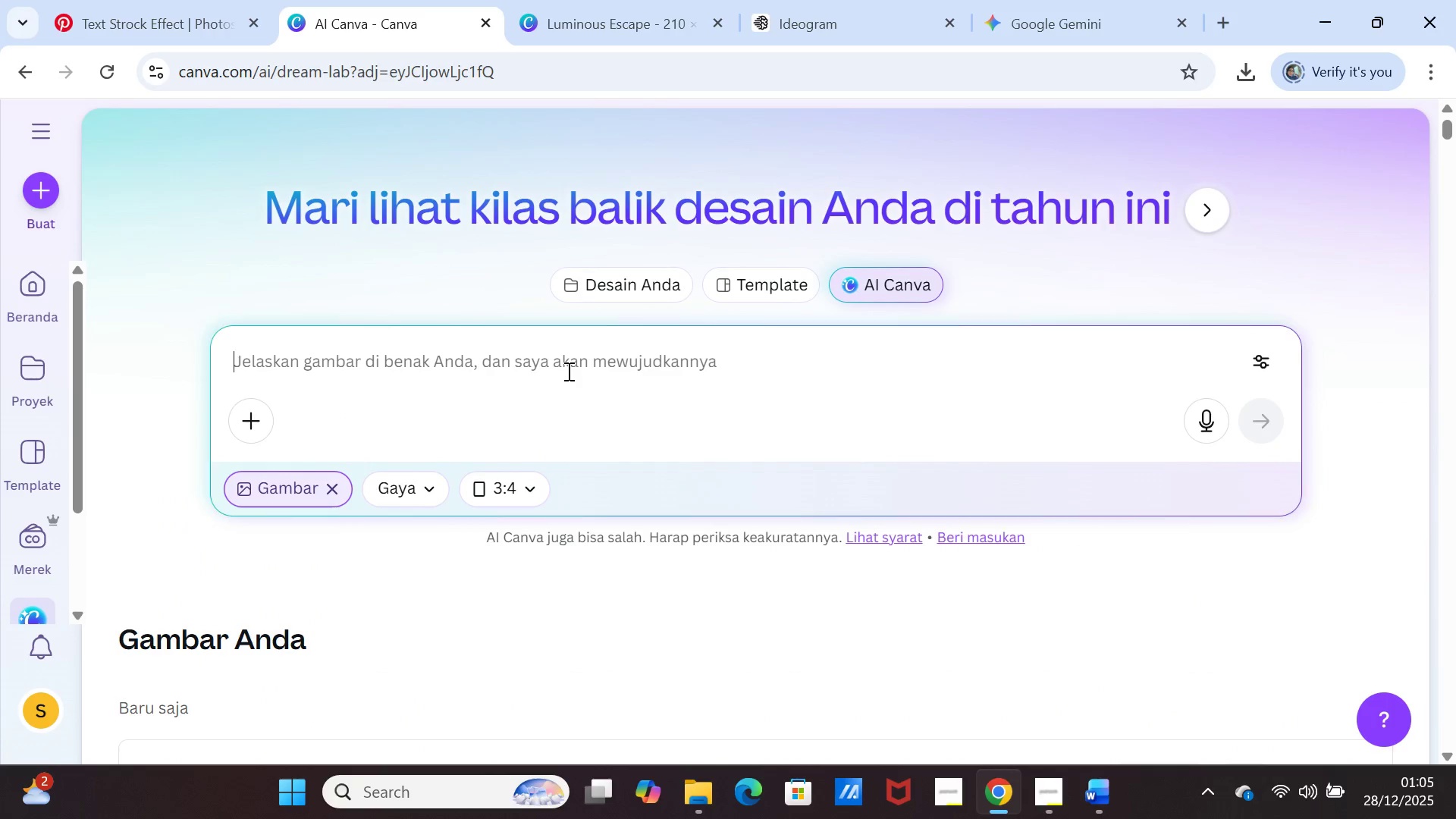 
left_click([567, 371])
 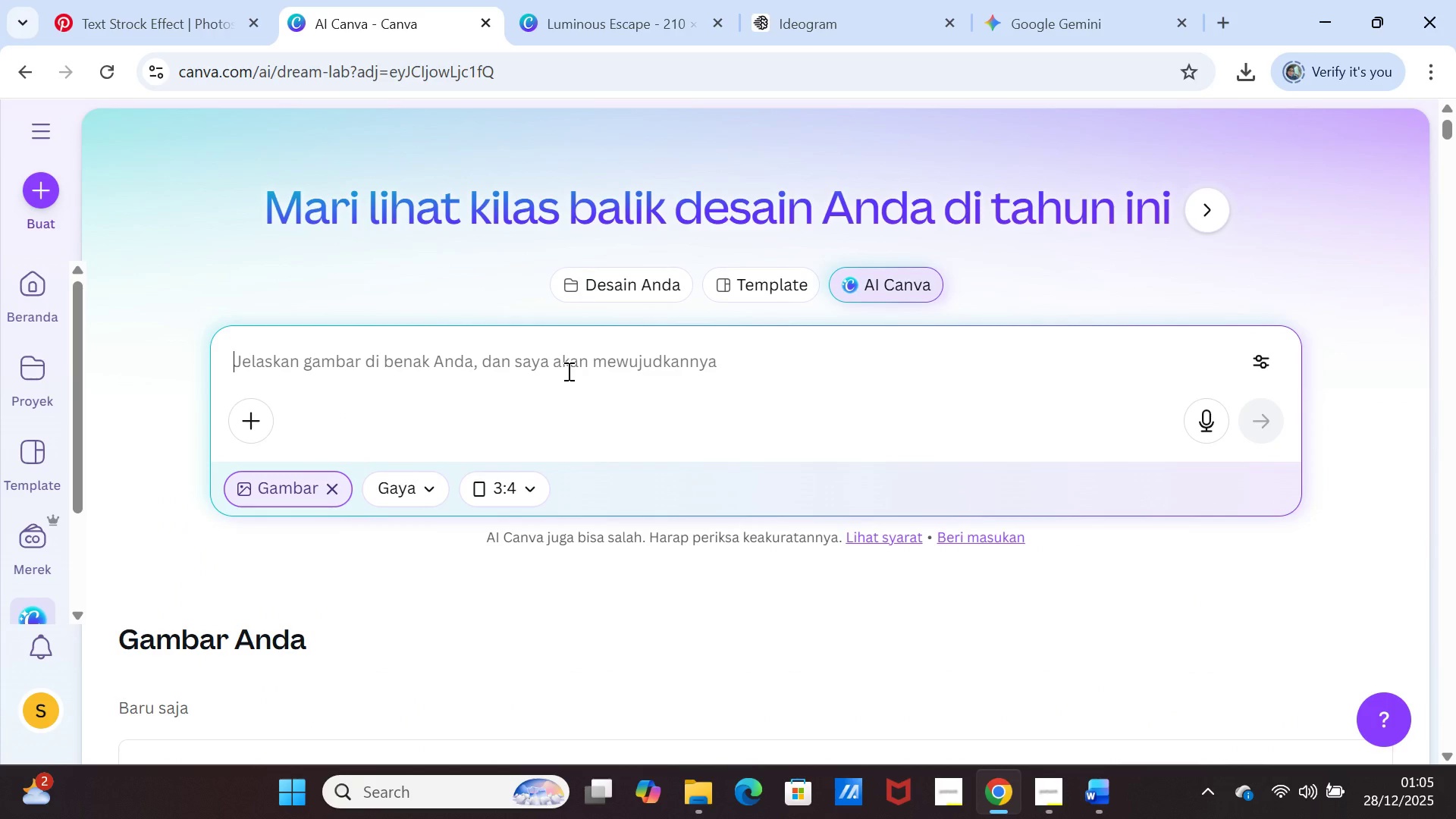 
key(Control+V)
 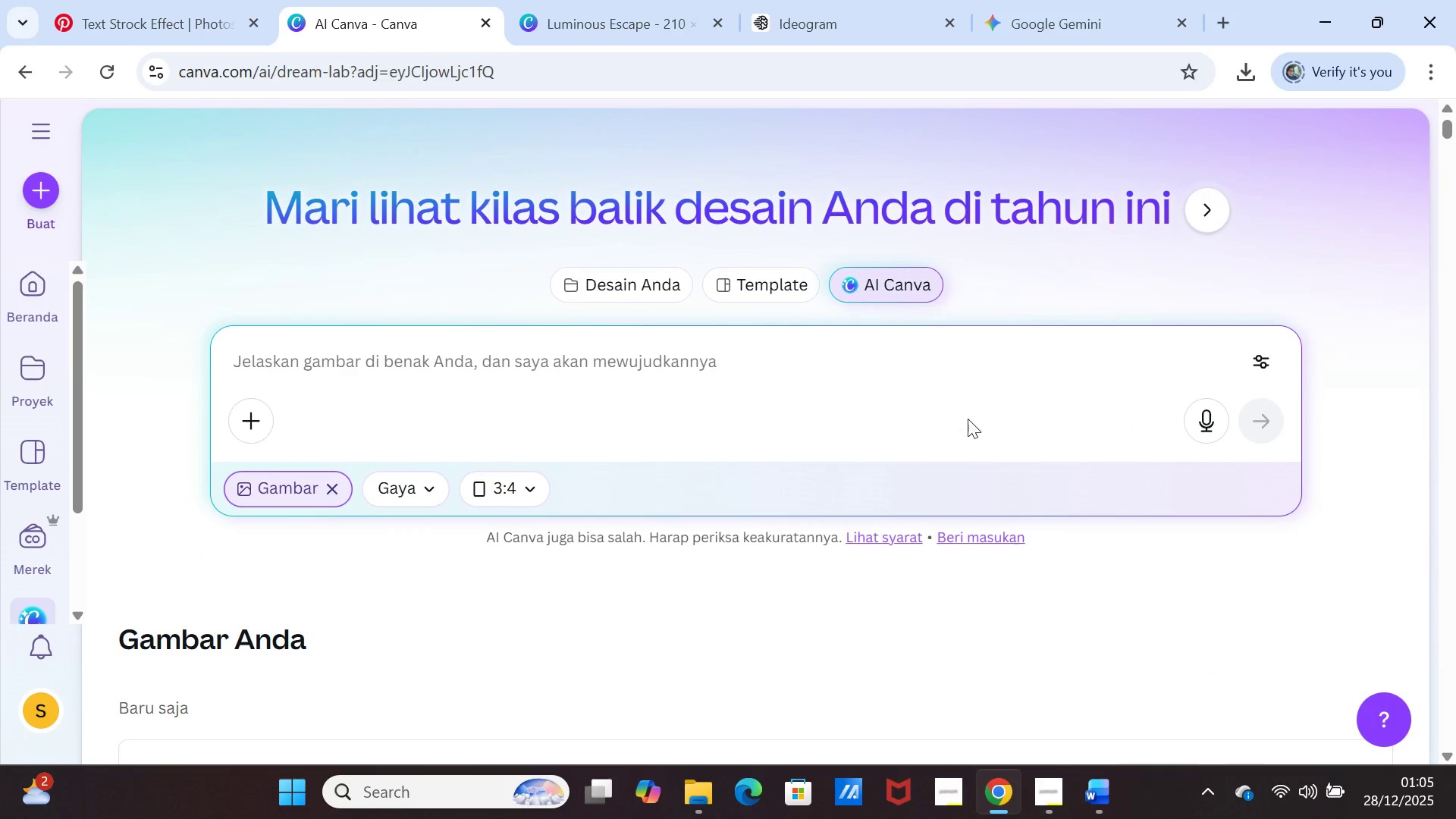 
scroll: coordinate [767, 495], scroll_direction: down, amount: 5.0
 